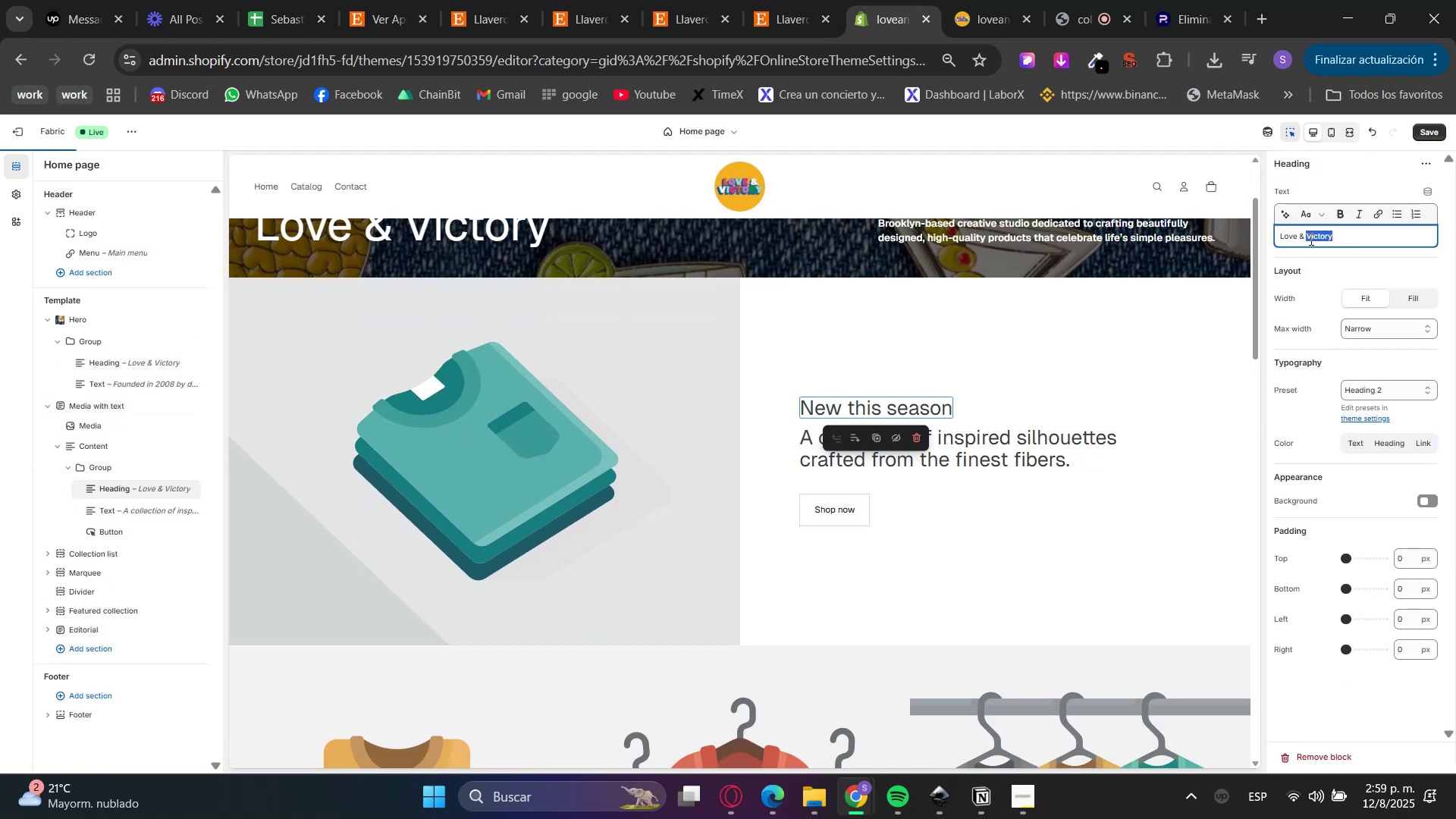 
triple_click([1310, 239])
 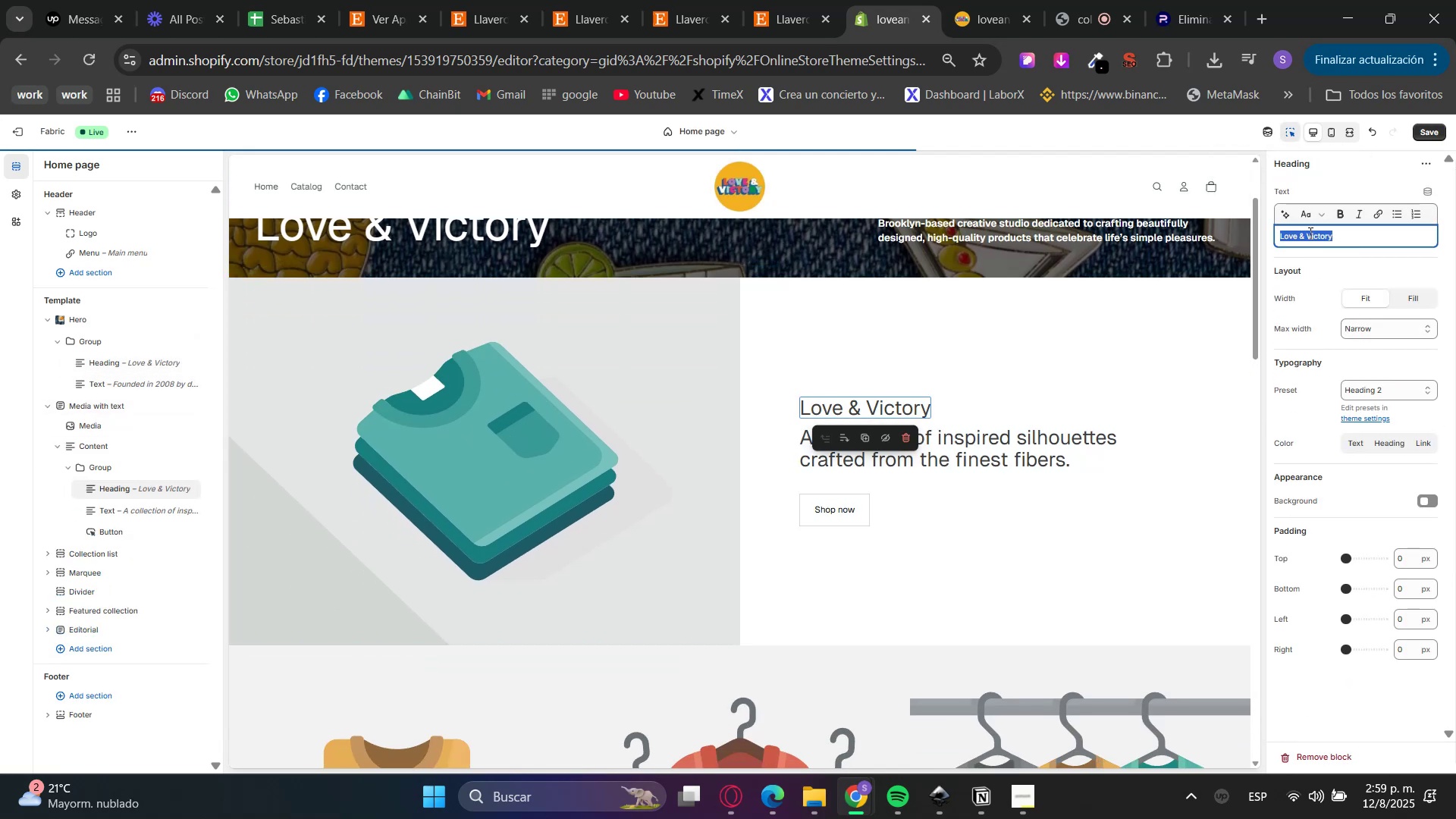 
triple_click([1309, 213])
 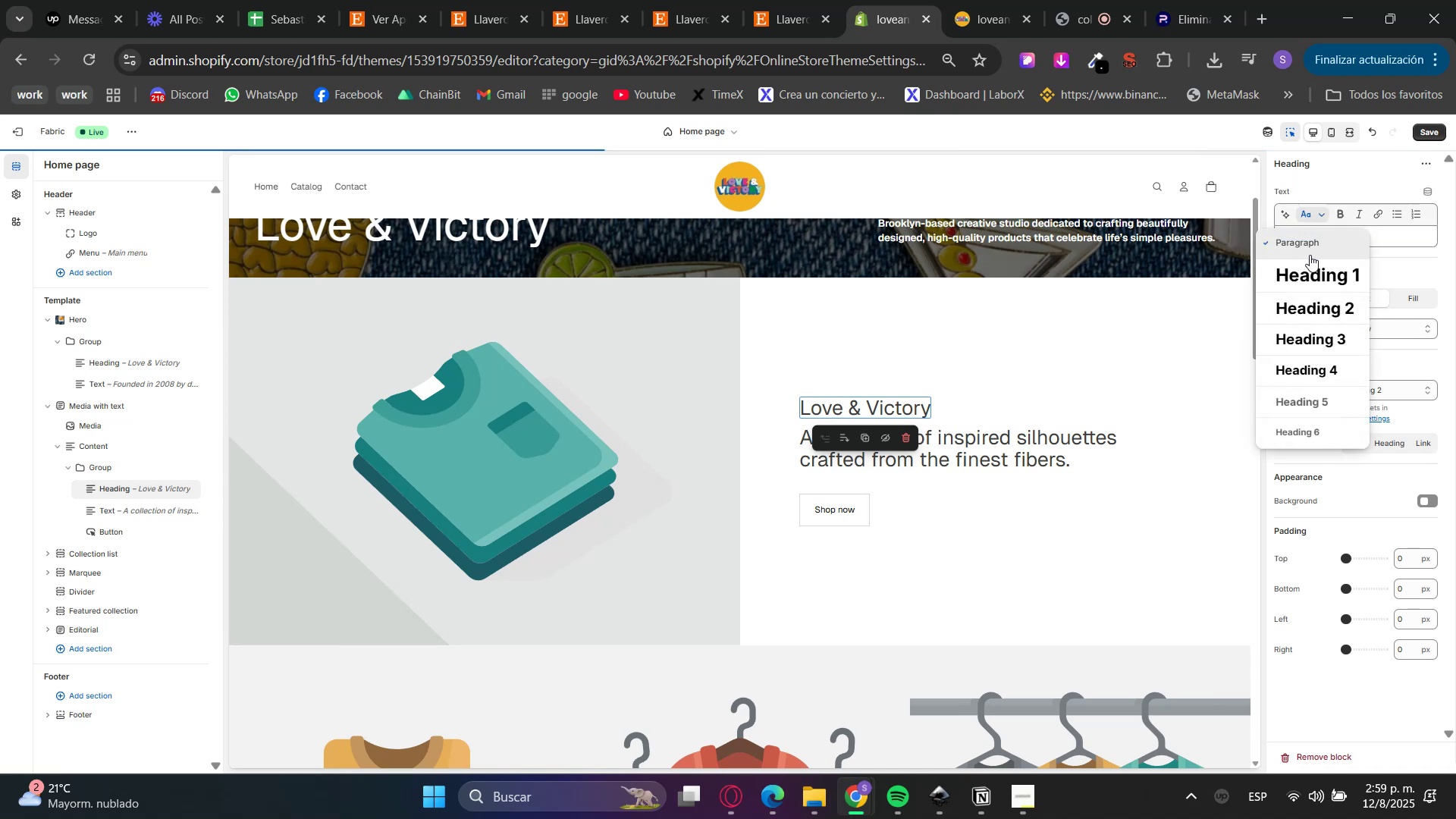 
triple_click([1305, 275])
 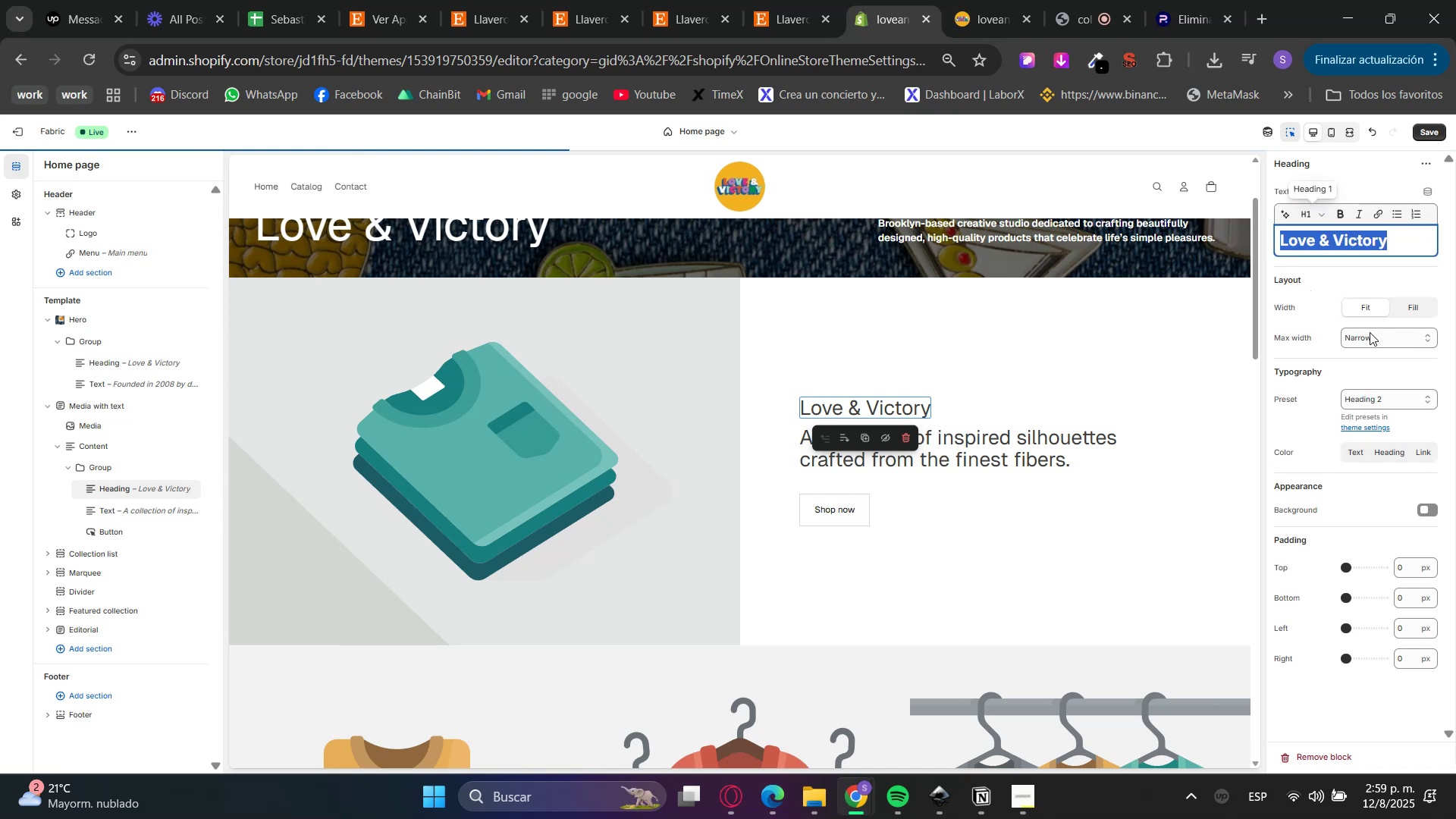 
left_click([1381, 403])
 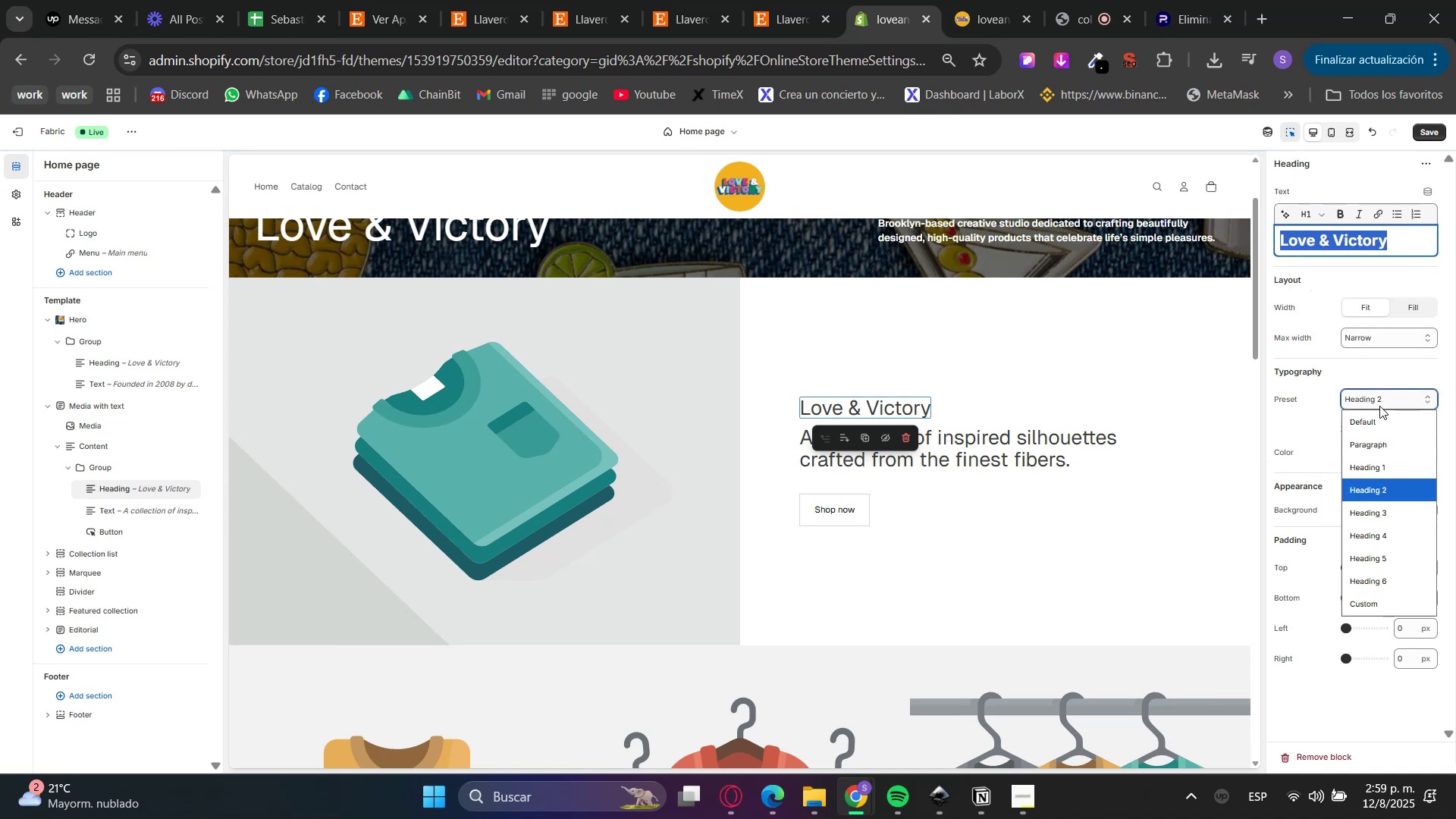 
left_click_drag(start_coordinate=[1370, 433], to_coordinate=[1373, 469])
 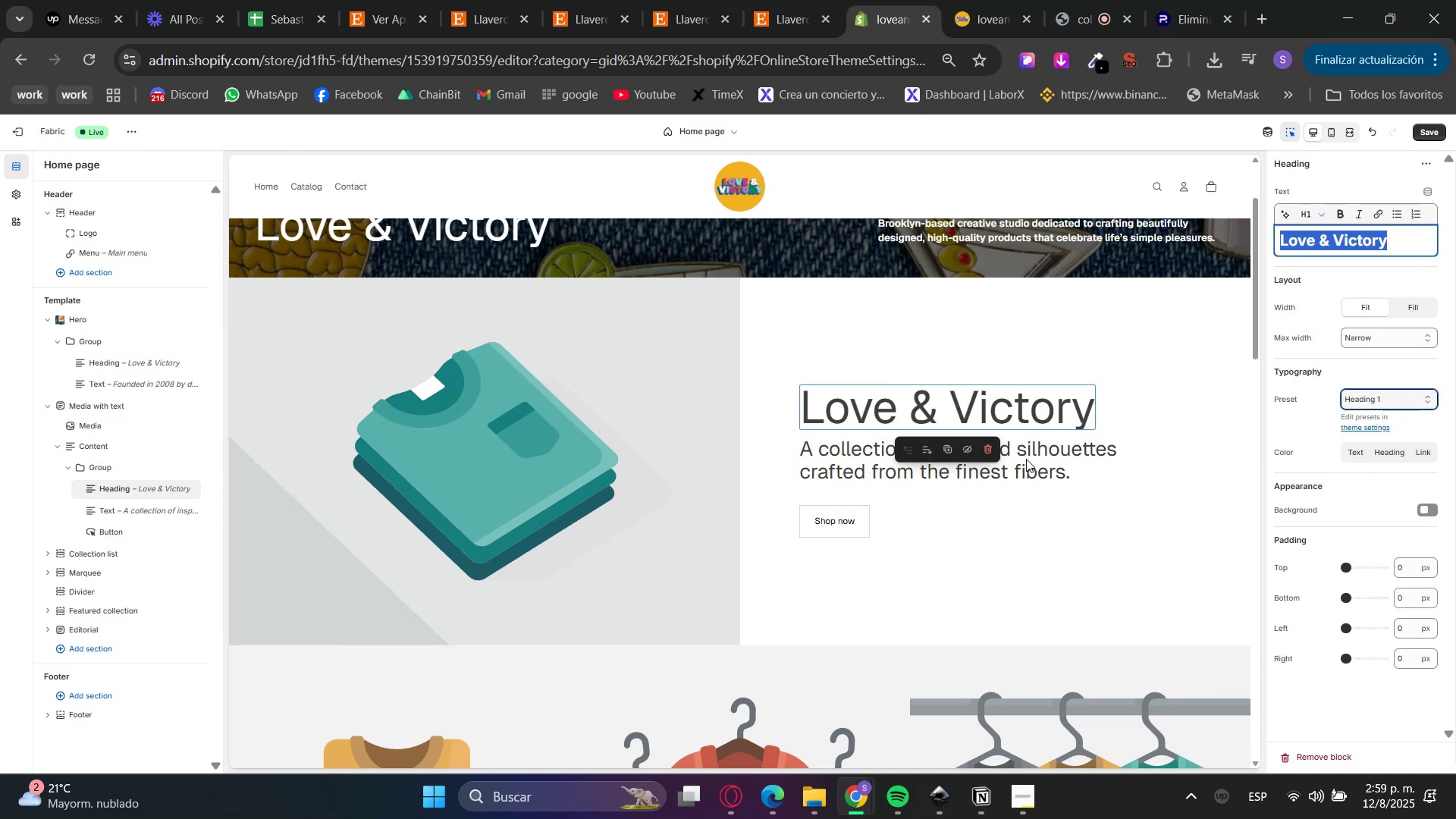 
left_click([1058, 469])
 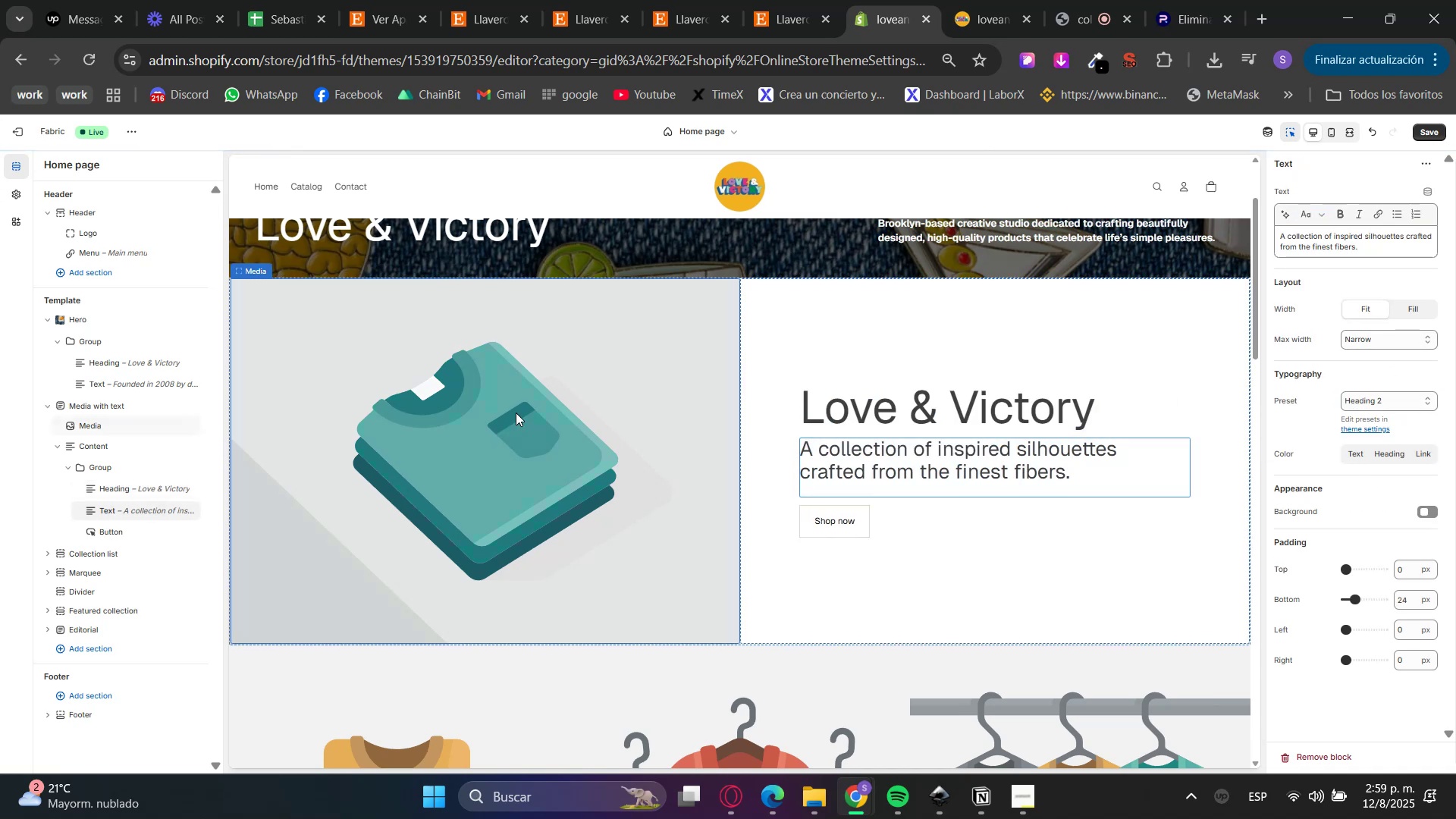 
scroll: coordinate [574, 533], scroll_direction: up, amount: 4.0
 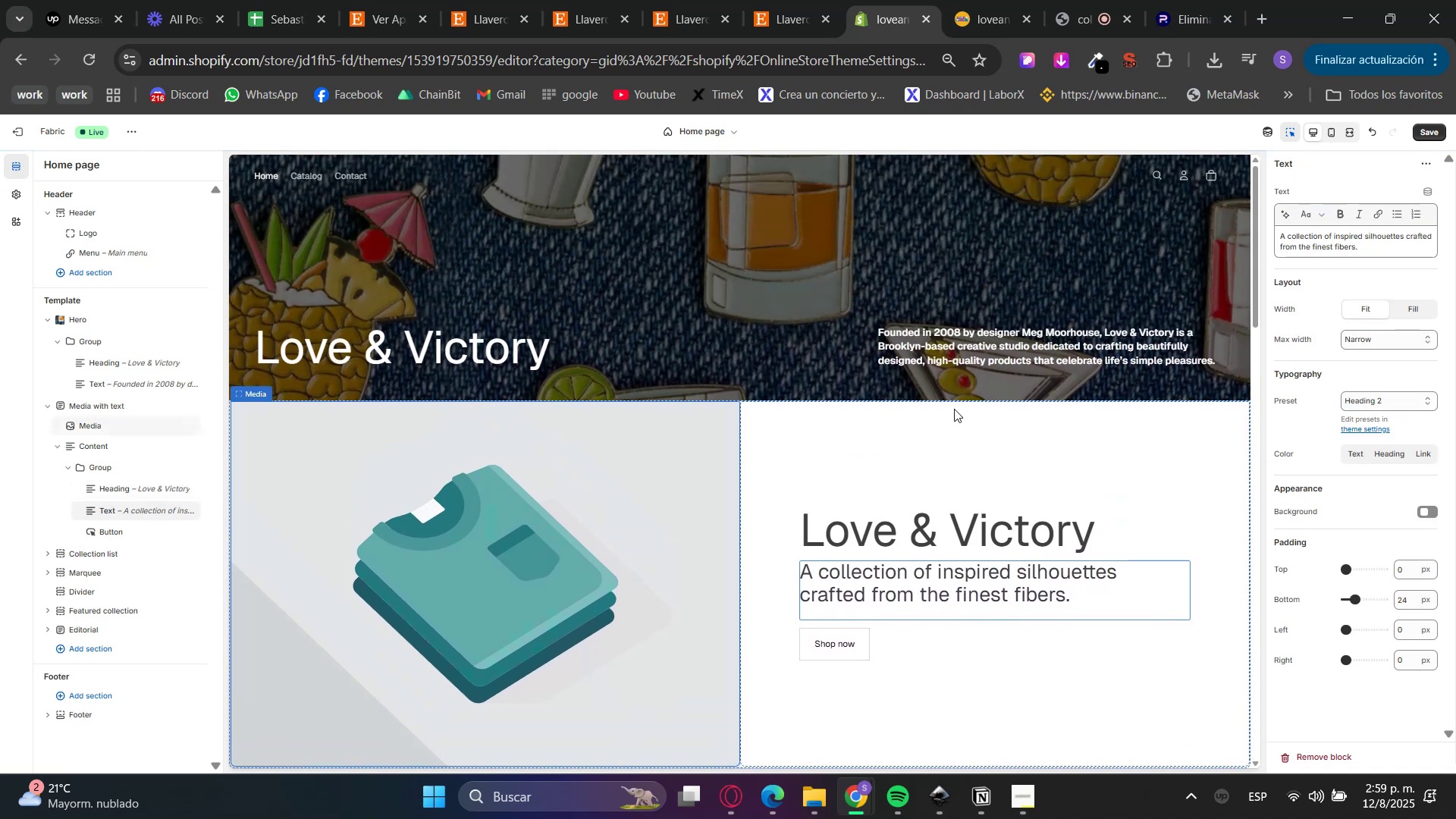 
left_click([944, 365])
 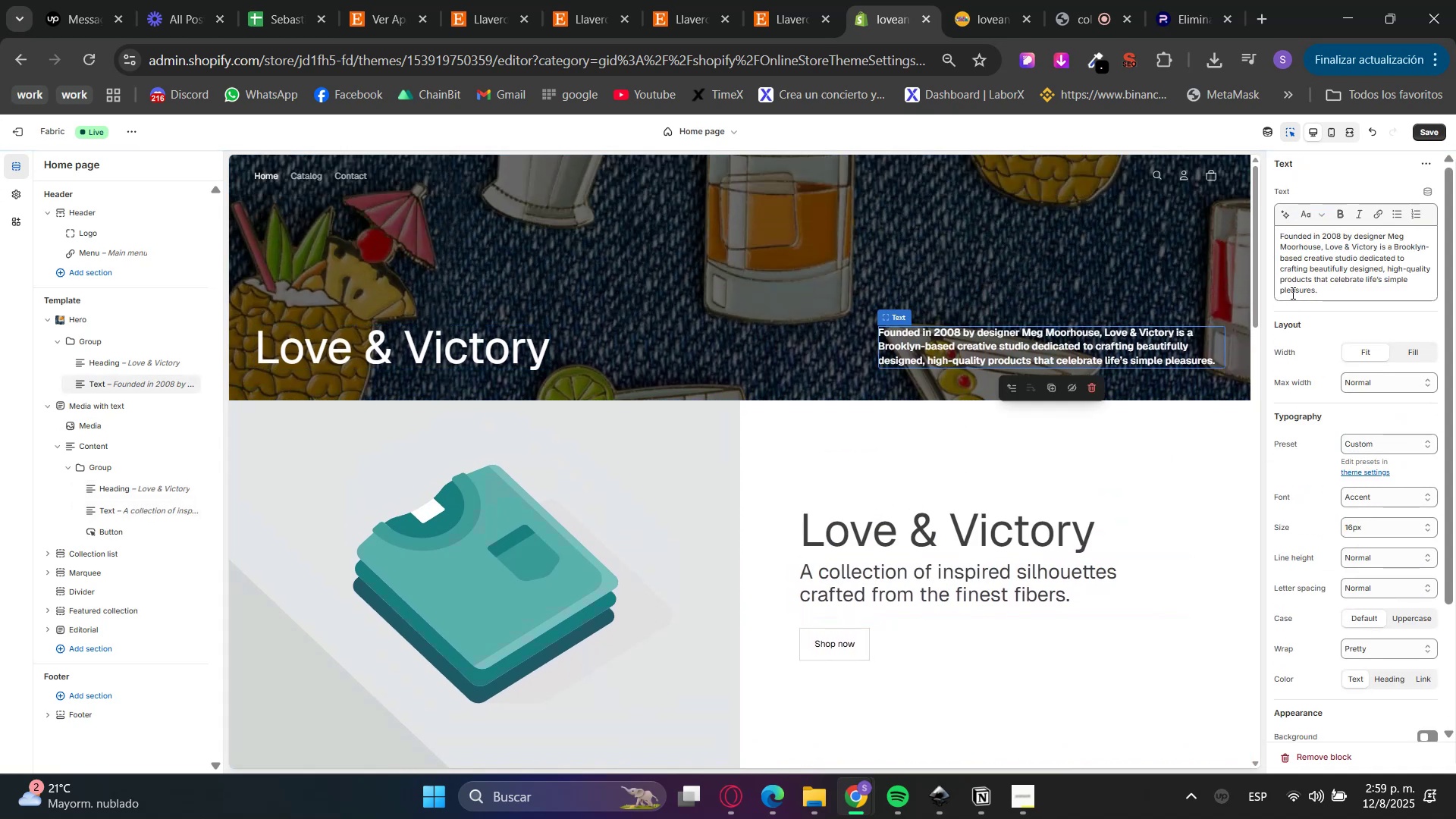 
double_click([1294, 287])
 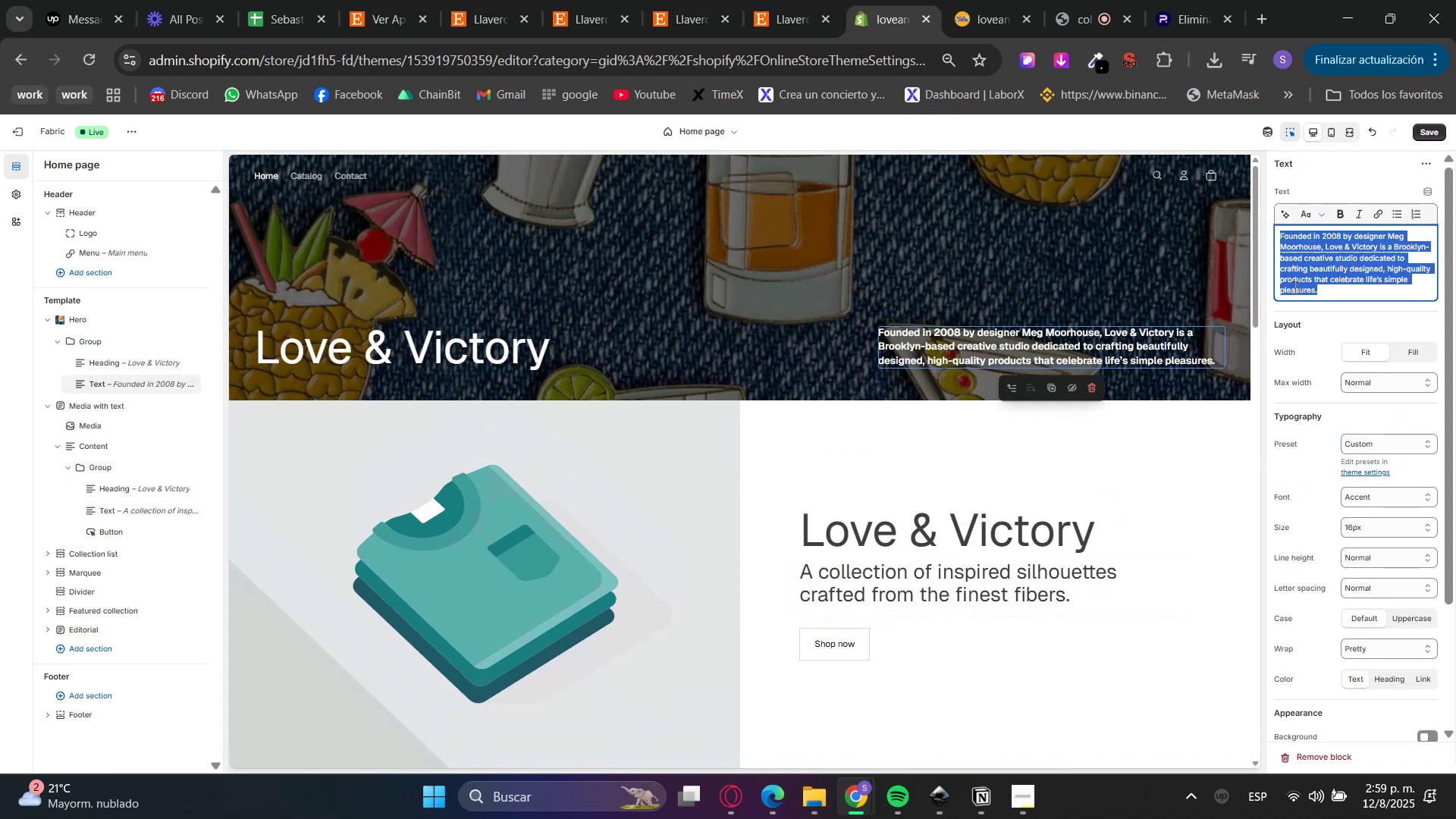 
triple_click([1294, 287])
 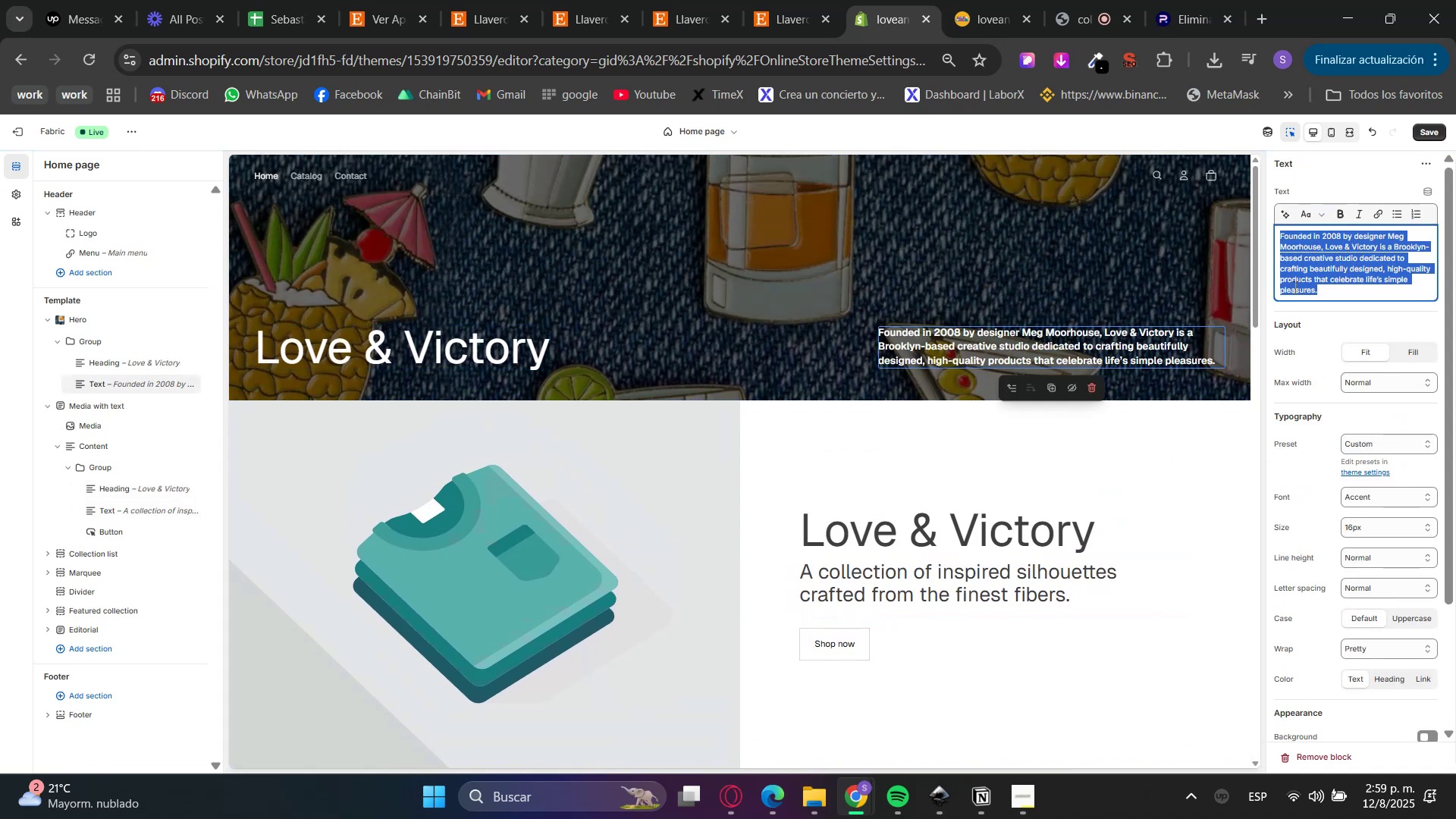 
key(Control+C)
 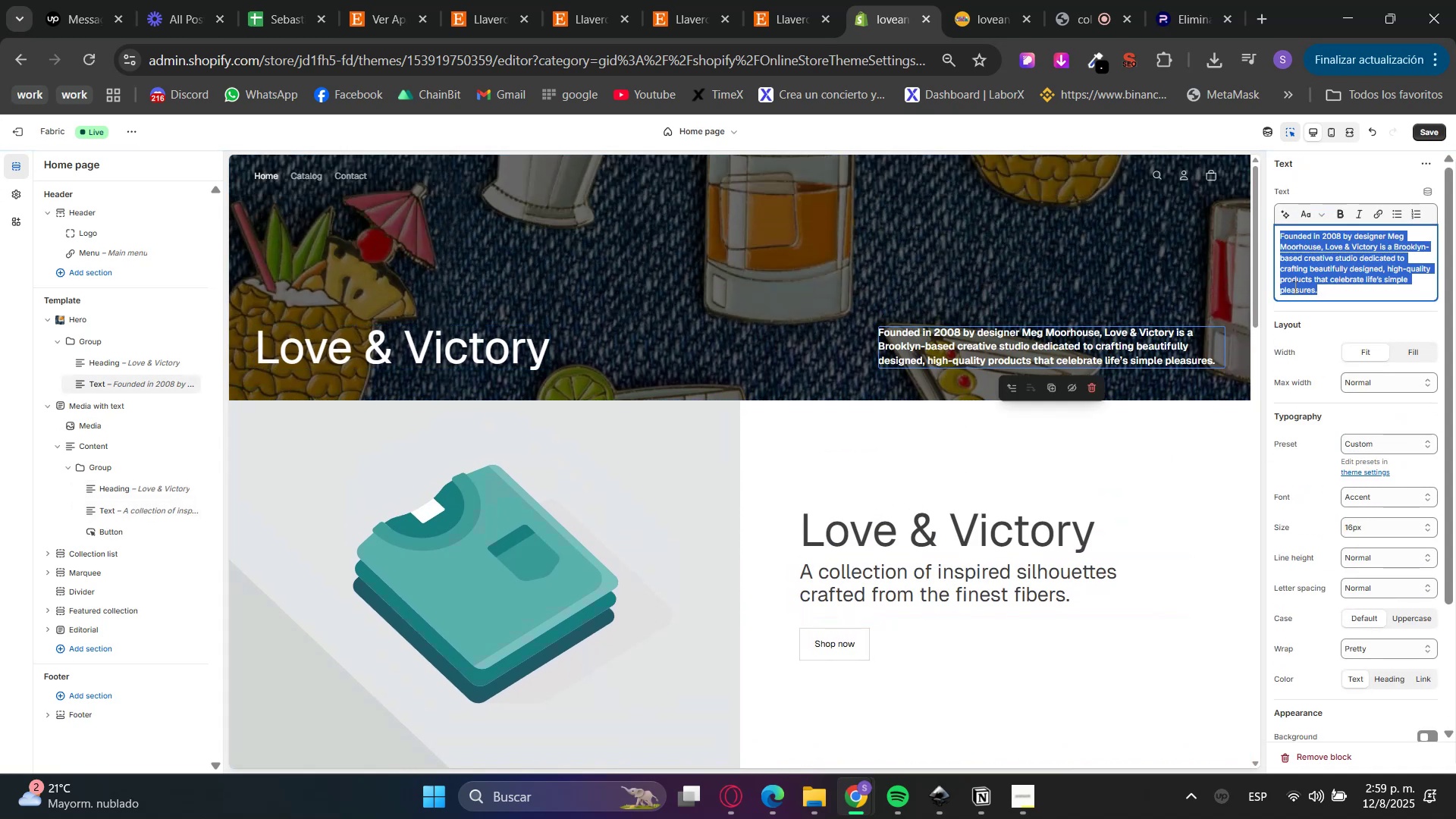 
key(Control+X)
 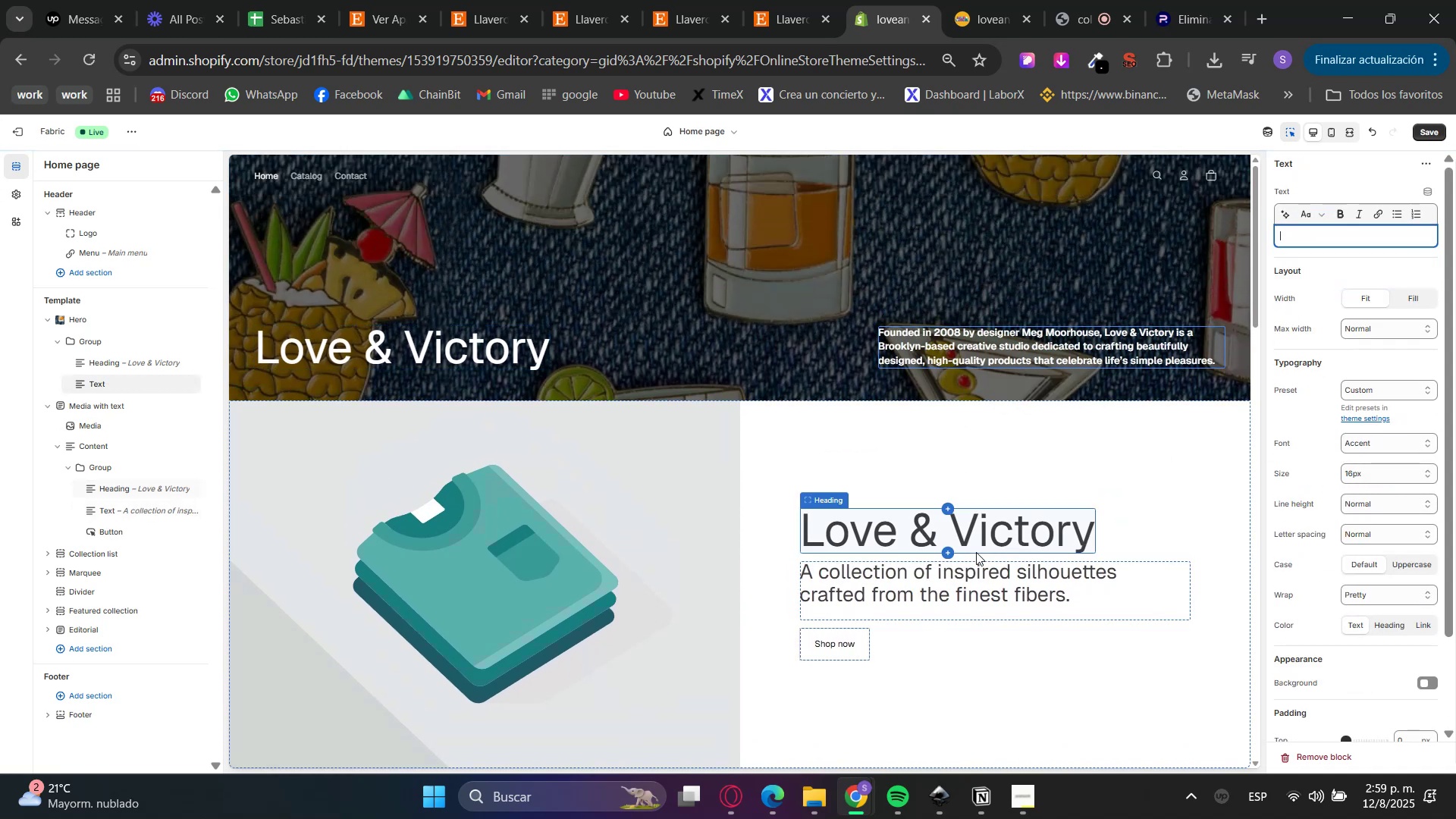 
double_click([976, 578])
 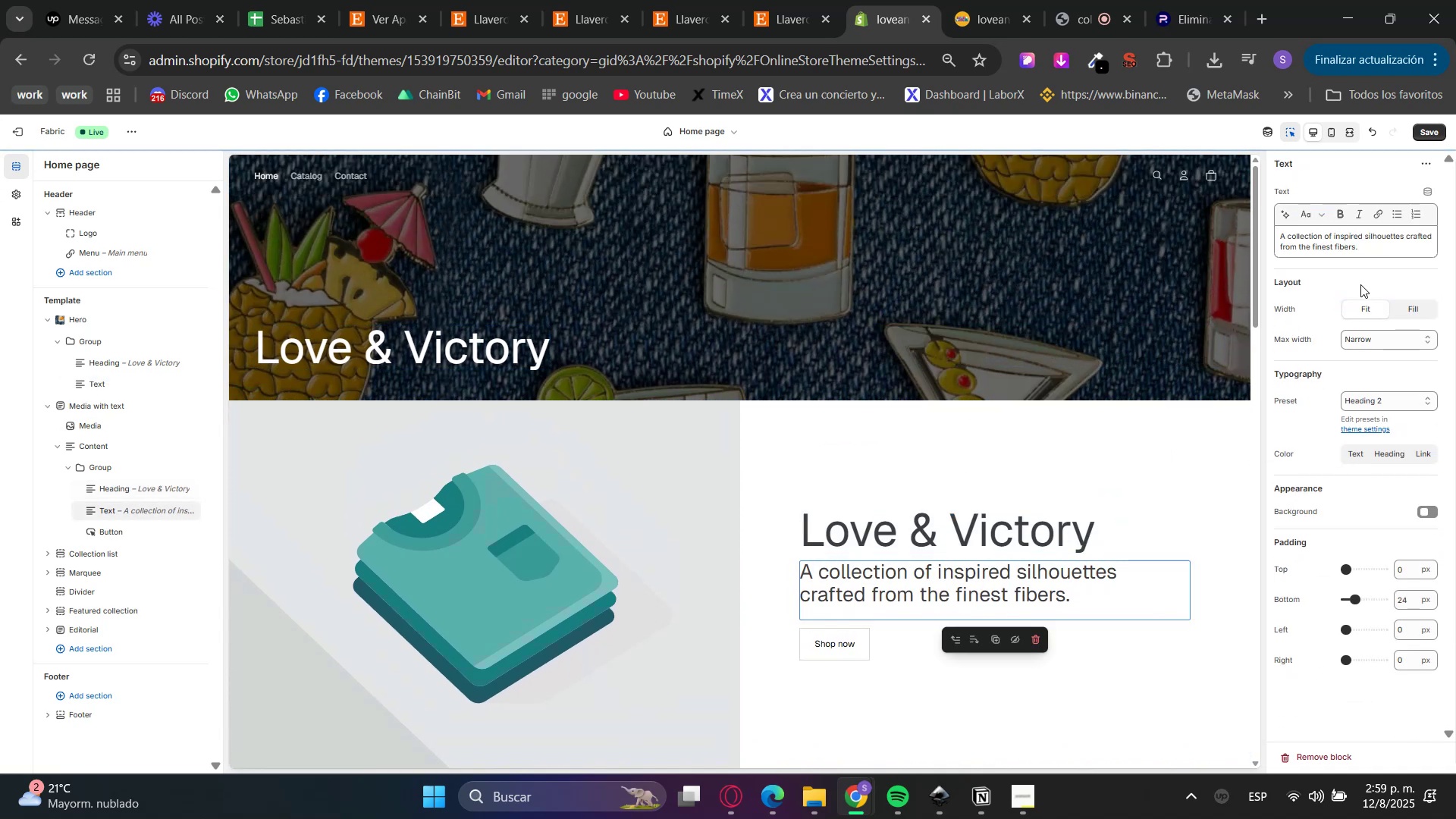 
double_click([1348, 240])
 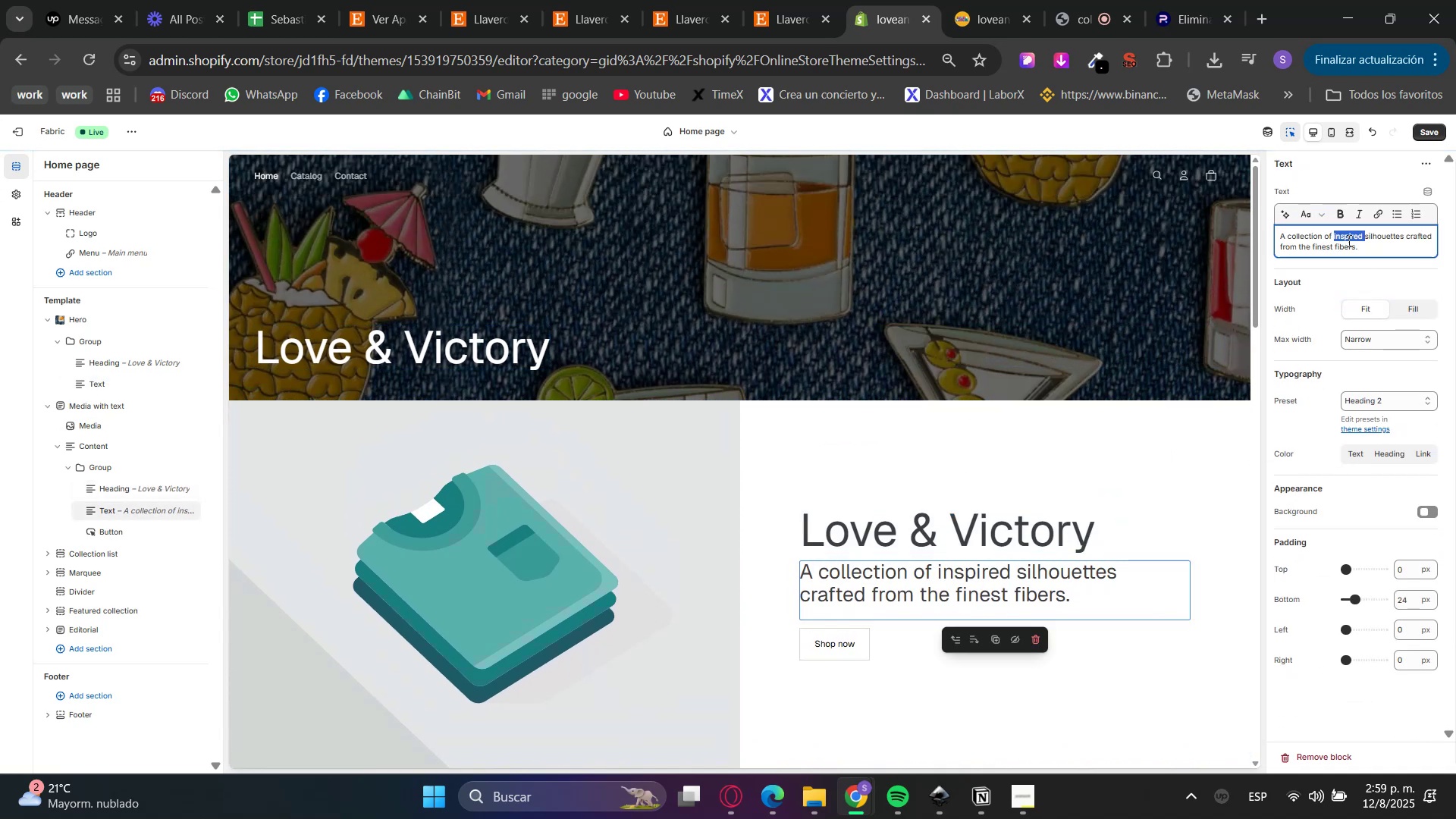 
key(Control+ControlLeft)
 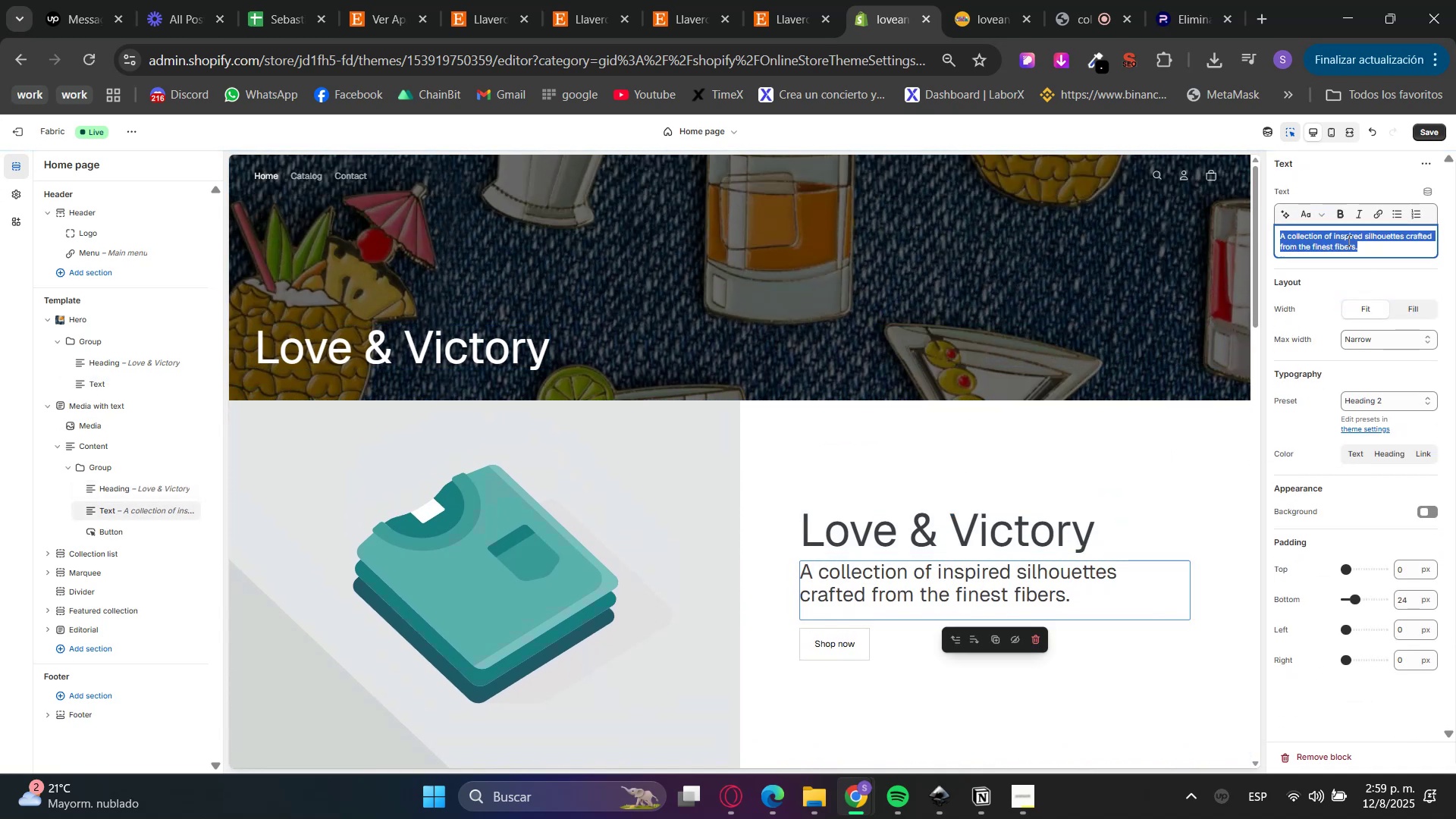 
triple_click([1348, 240])
 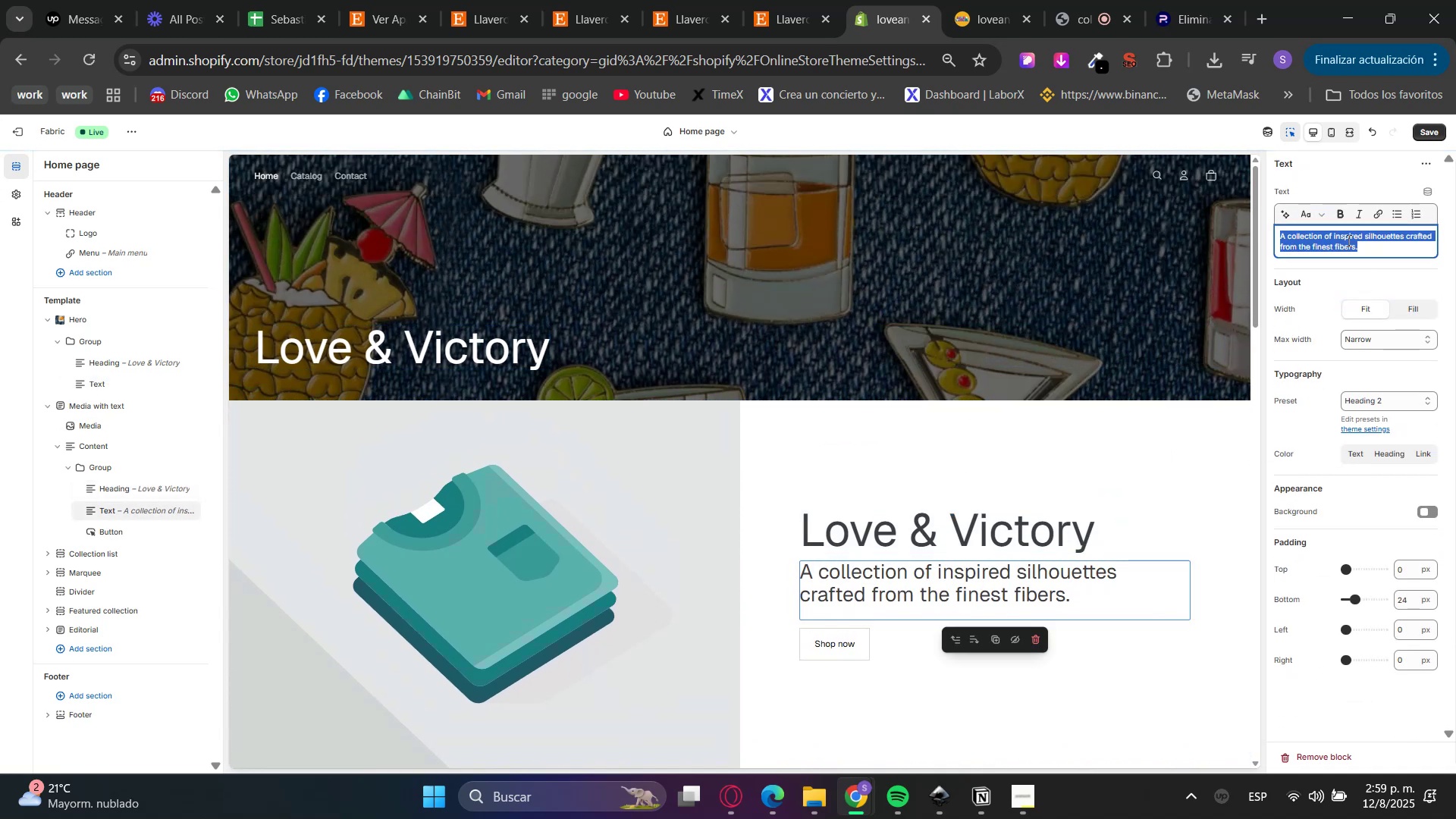 
key(Control+V)
 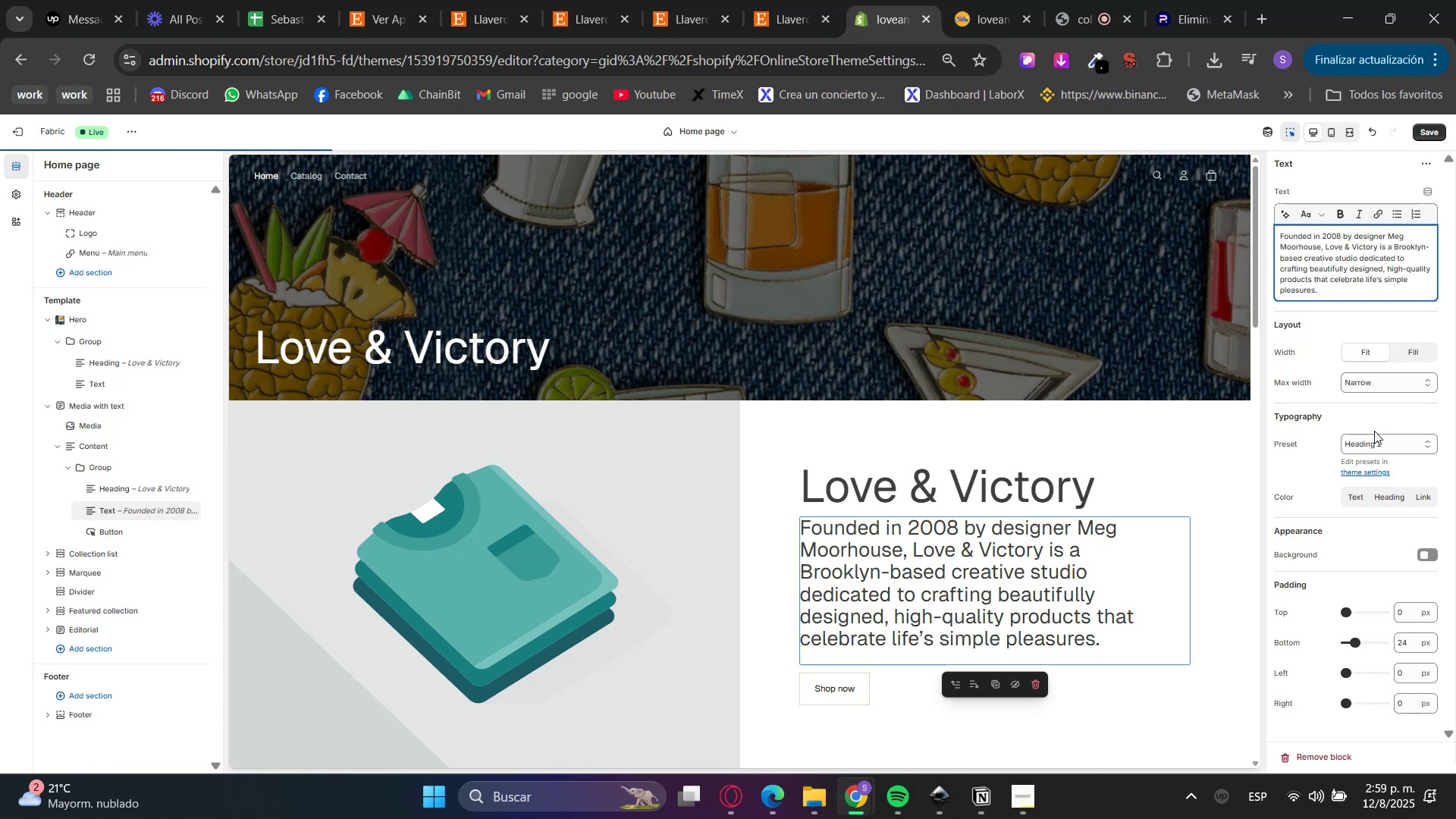 
double_click([1376, 448])
 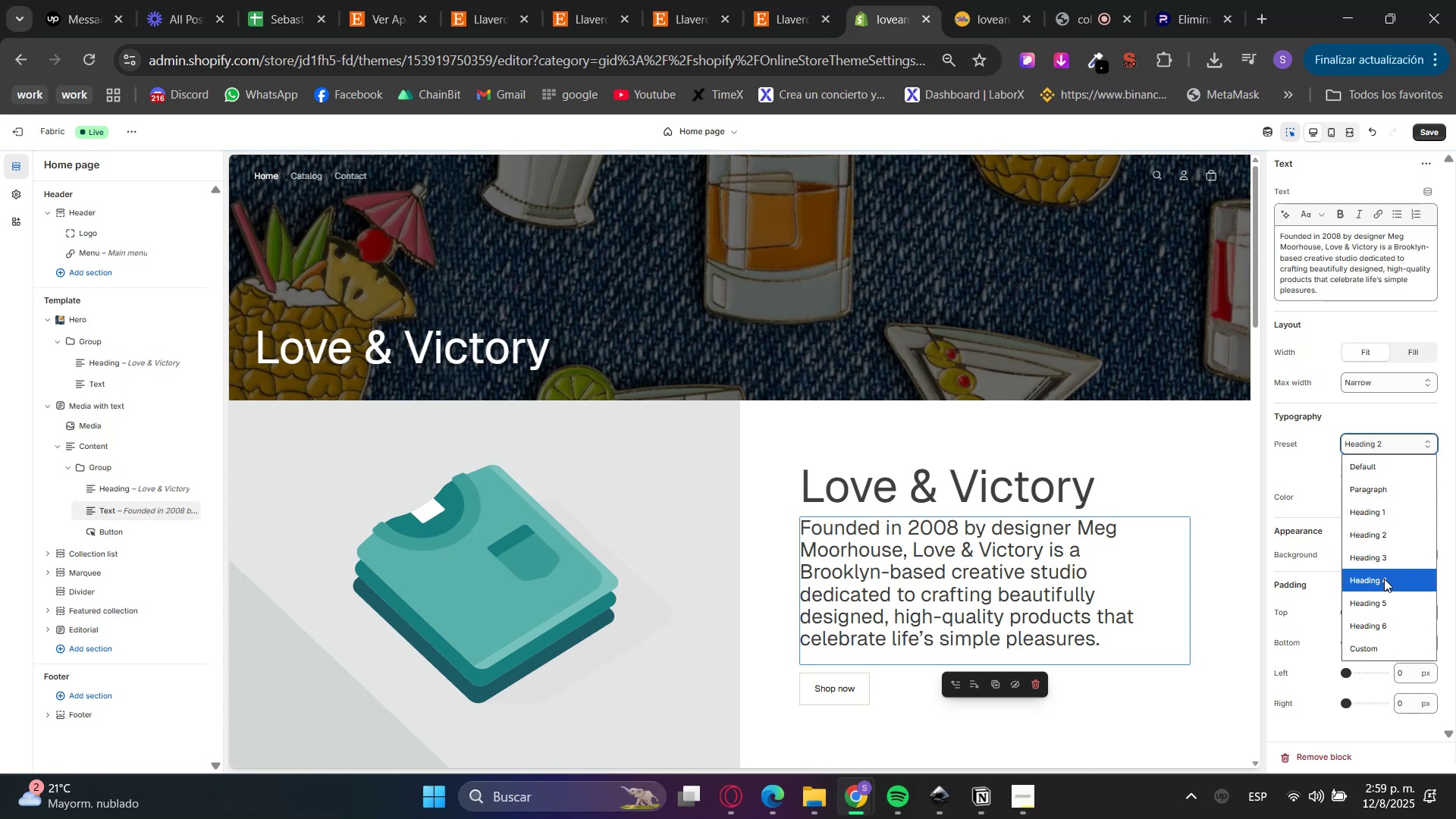 
left_click_drag(start_coordinate=[1389, 601], to_coordinate=[1387, 627])
 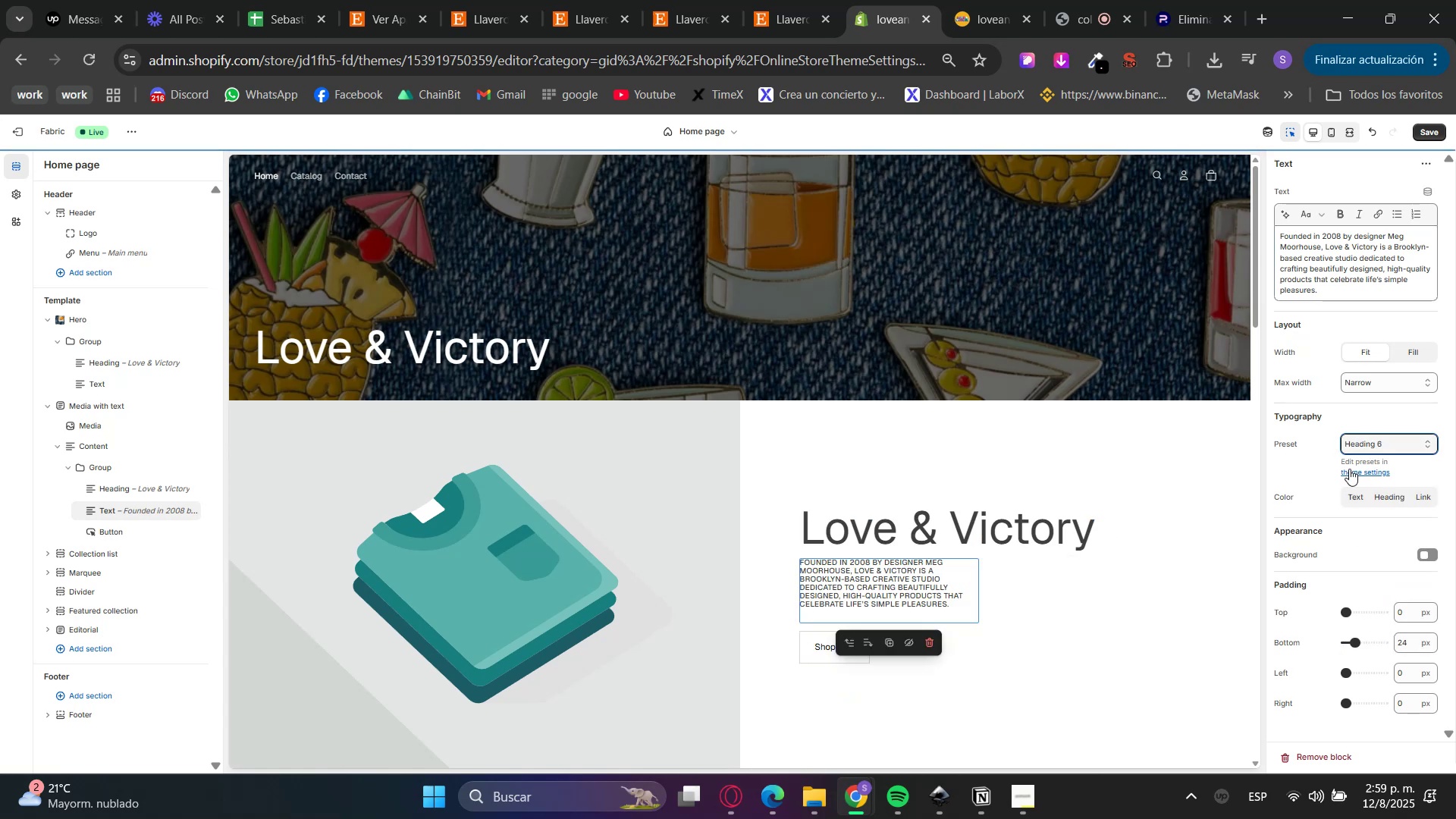 
left_click([1376, 438])
 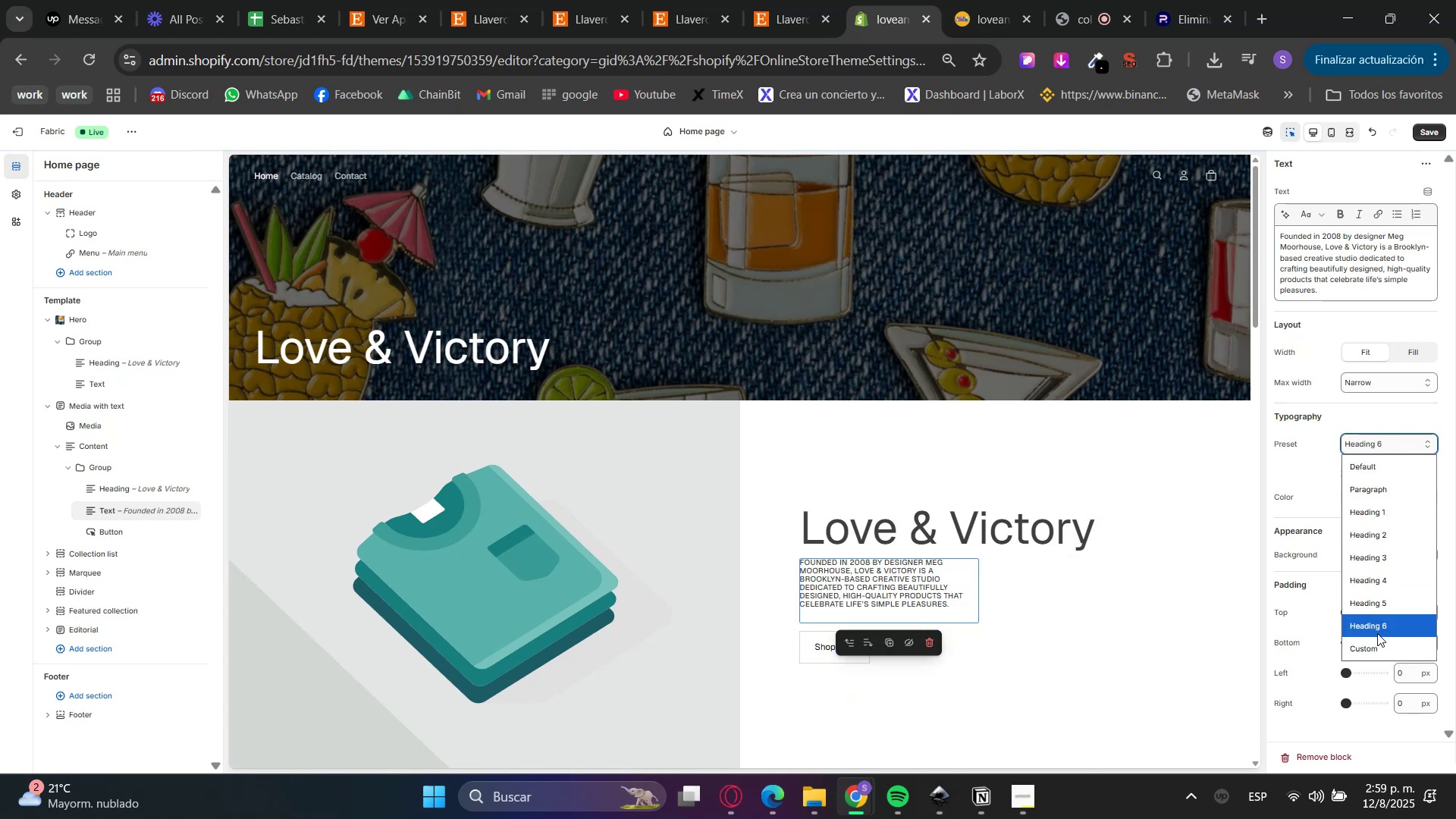 
left_click([1383, 657])
 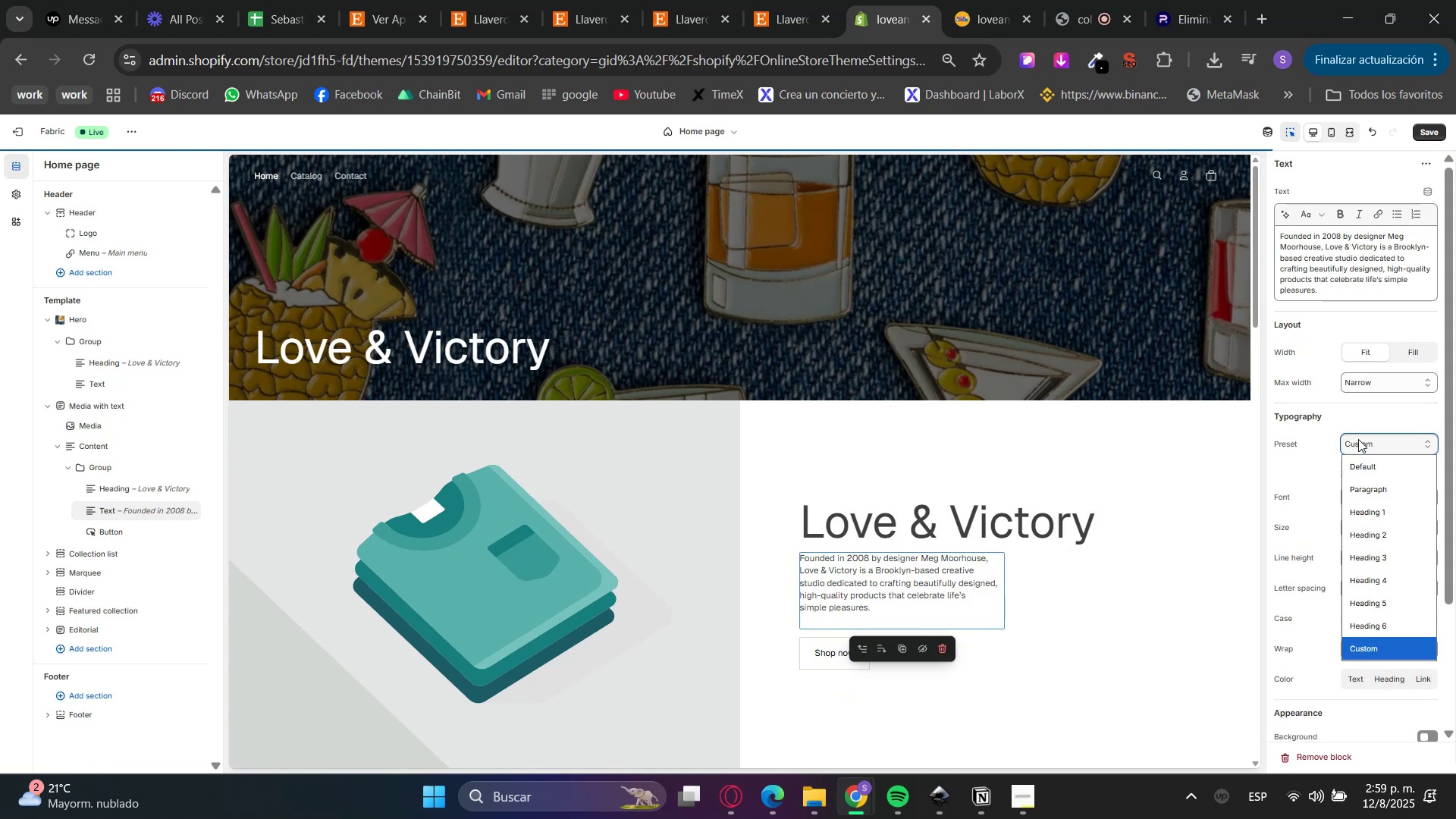 
double_click([1357, 477])
 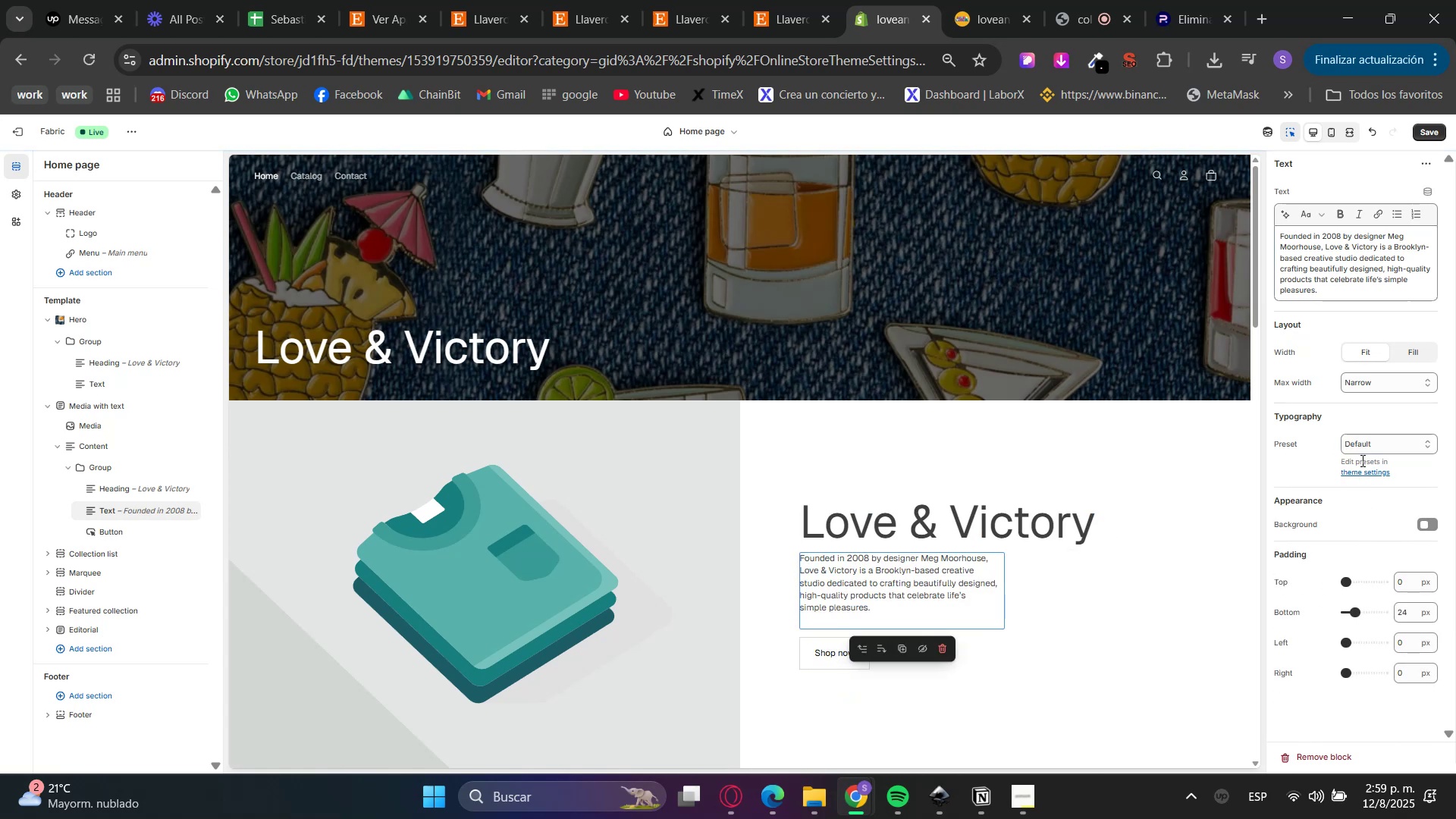 
double_click([1359, 453])
 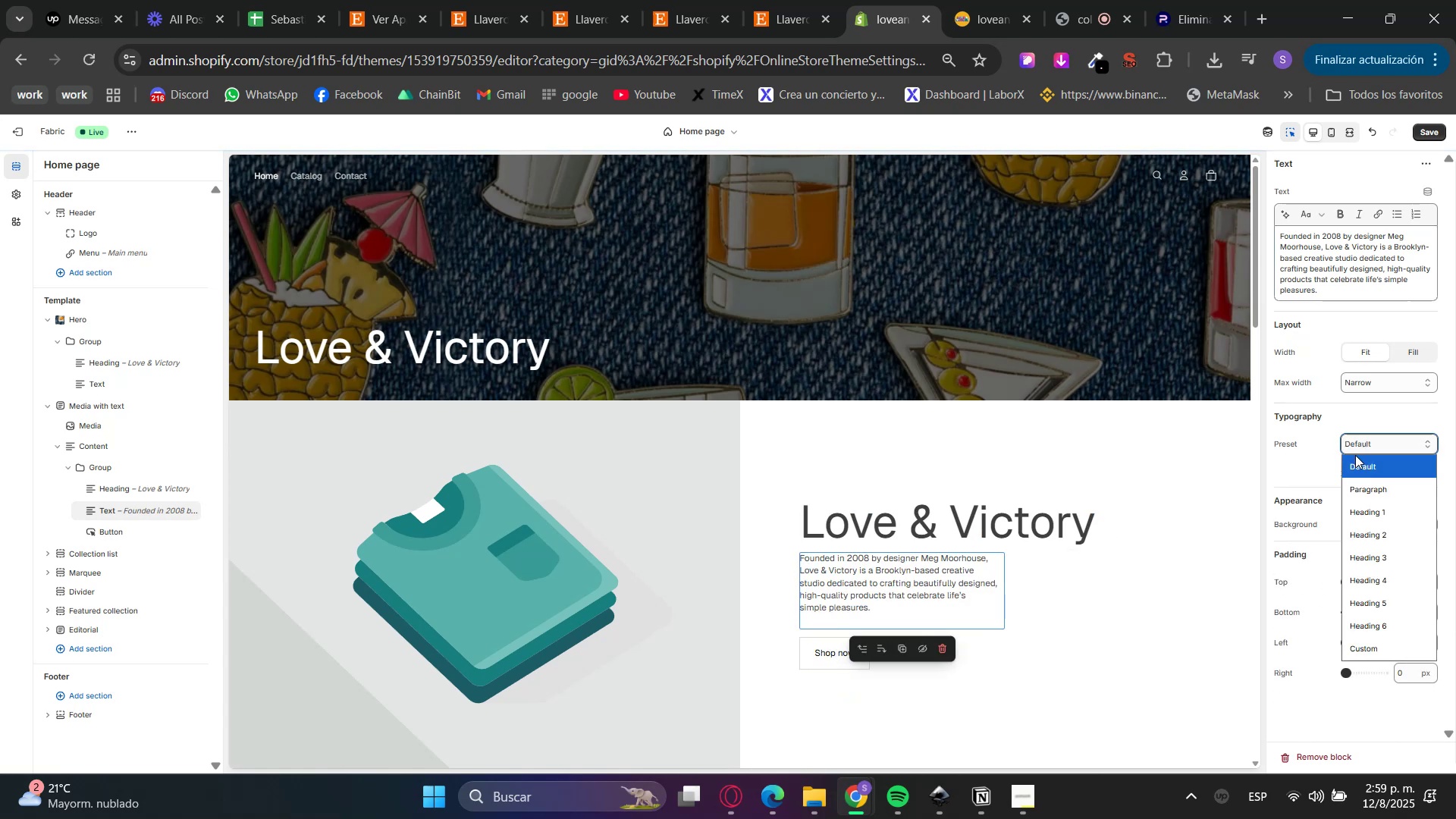 
triple_click([1356, 452])
 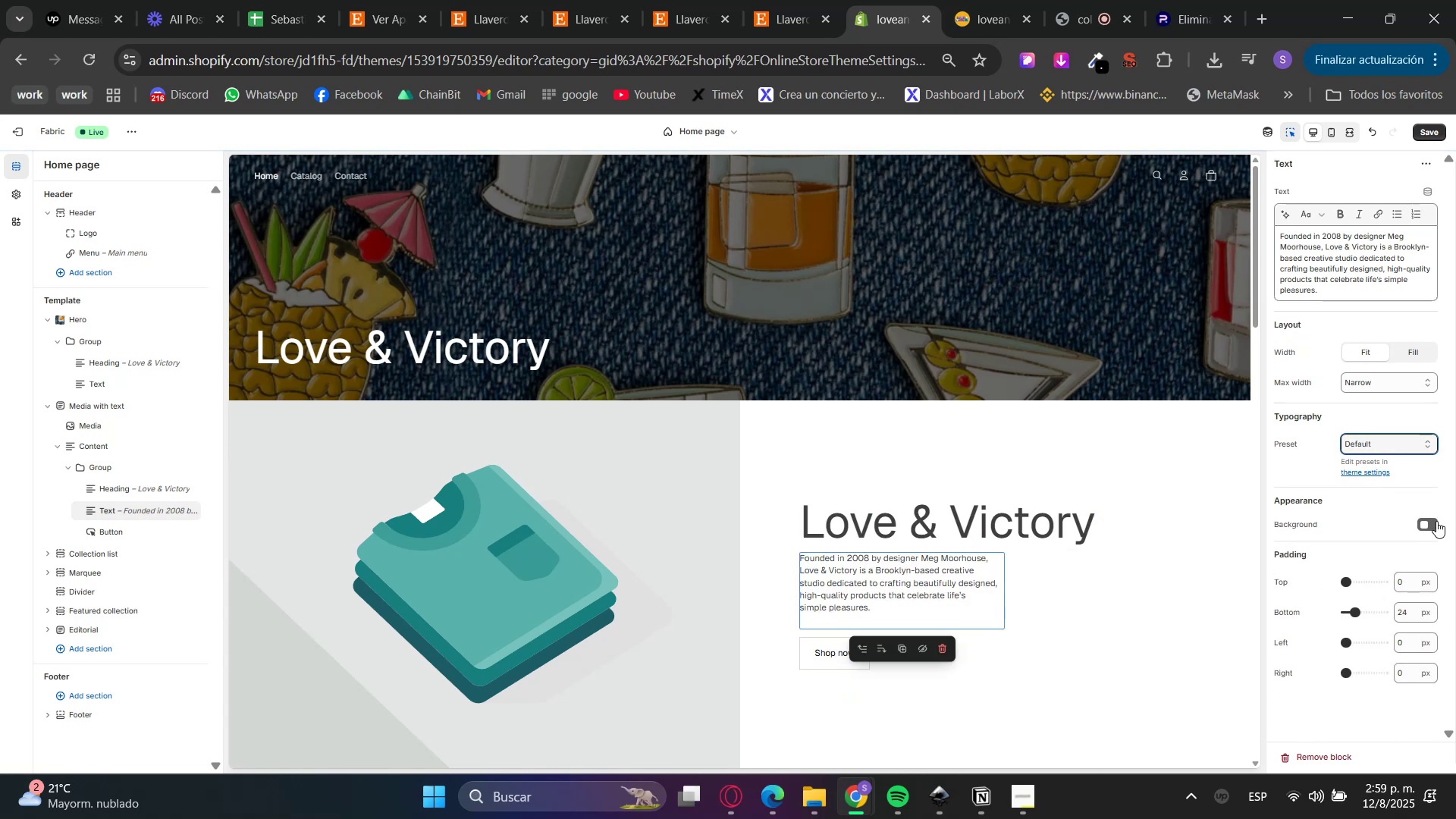 
left_click([1407, 358])
 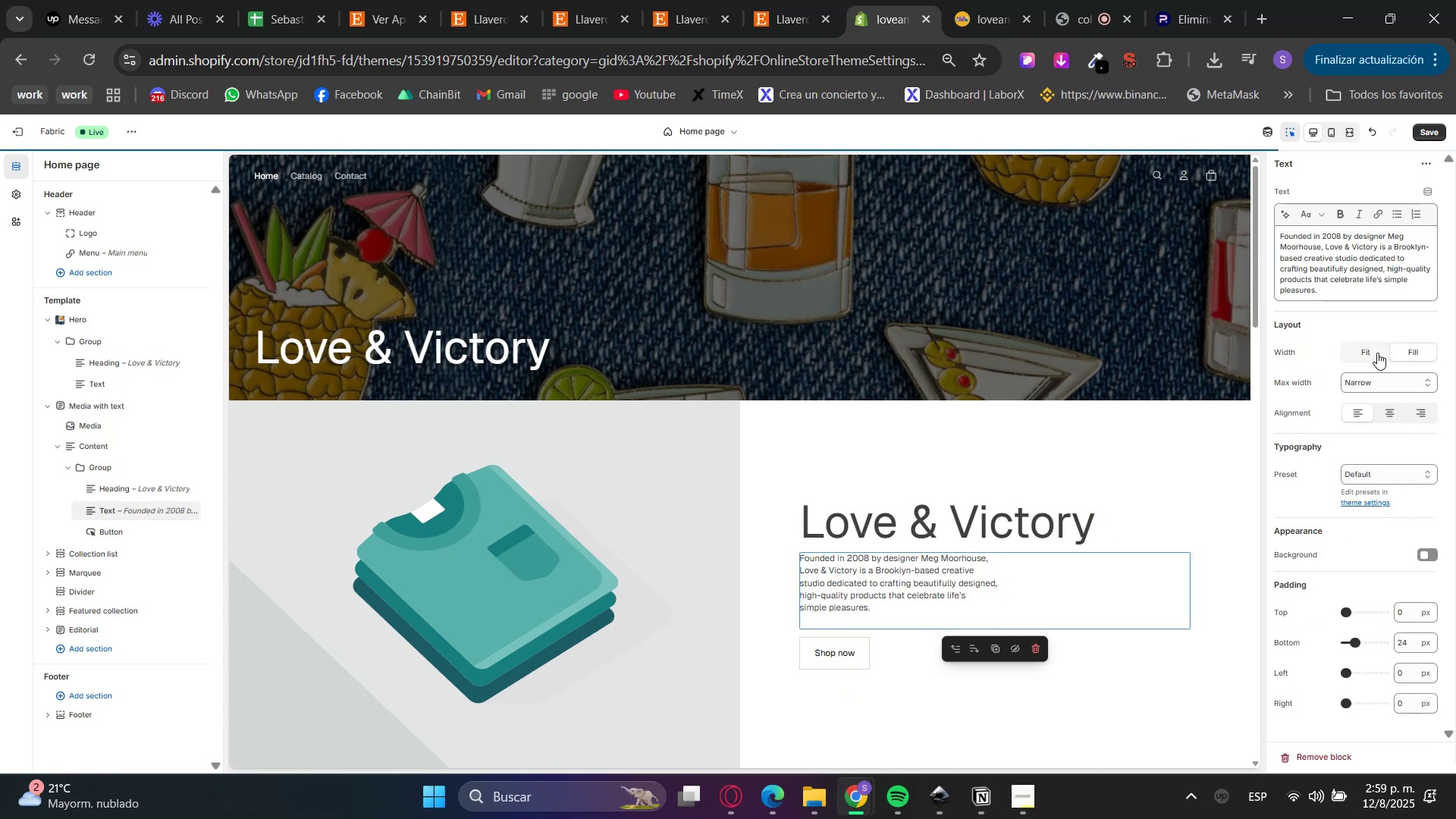 
left_click([1372, 352])
 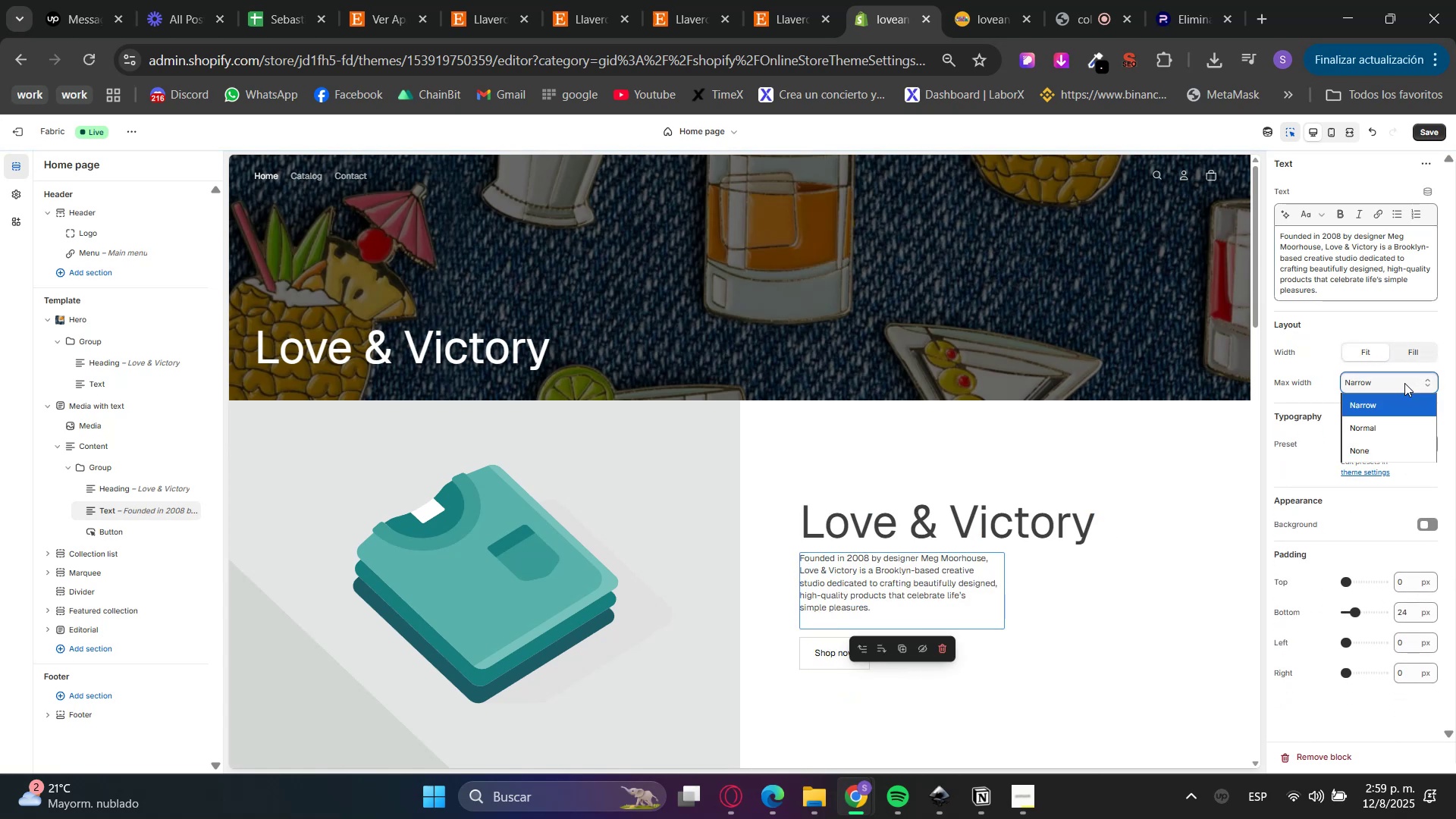 
double_click([1398, 430])
 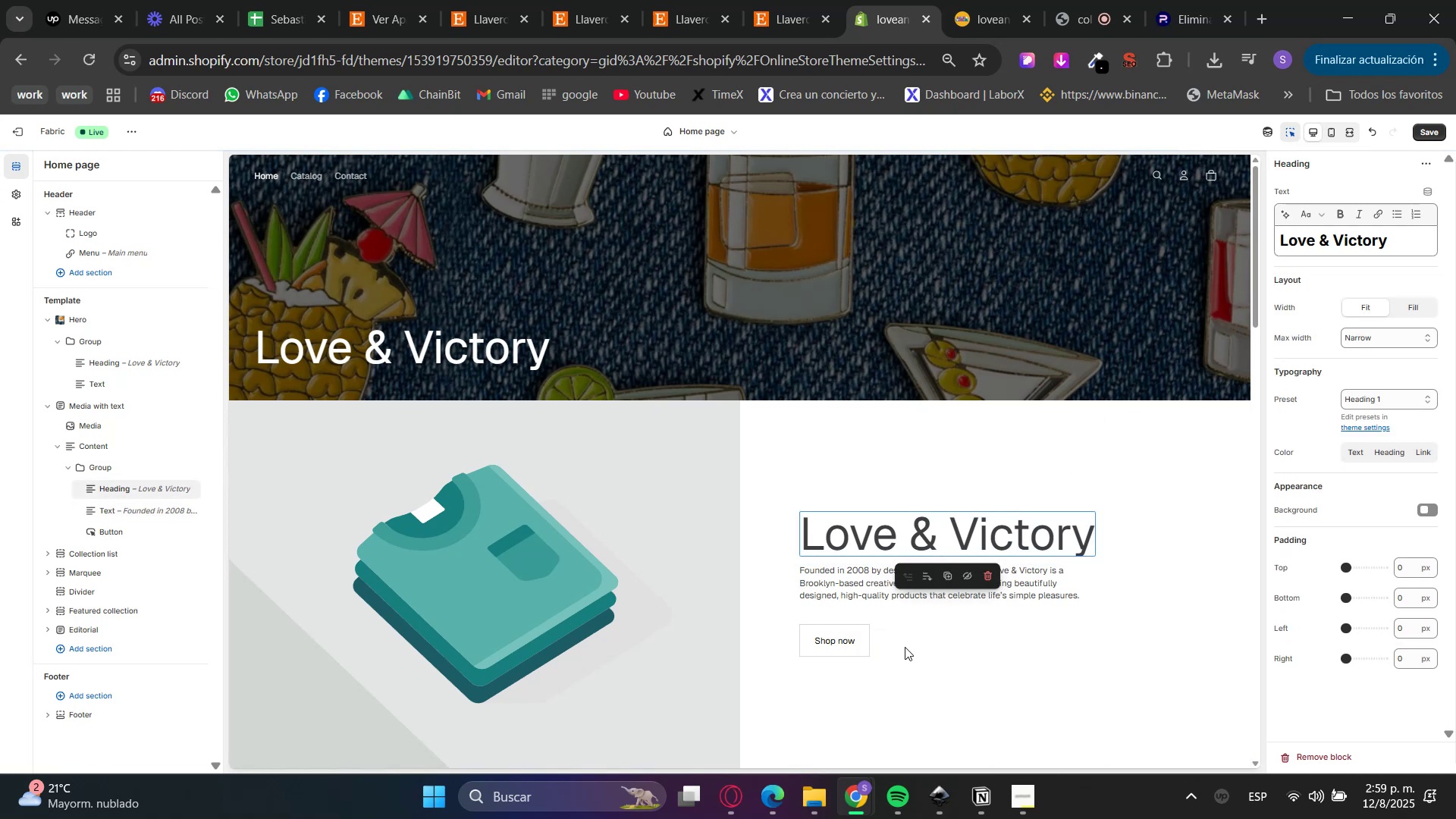 
left_click([969, 651])
 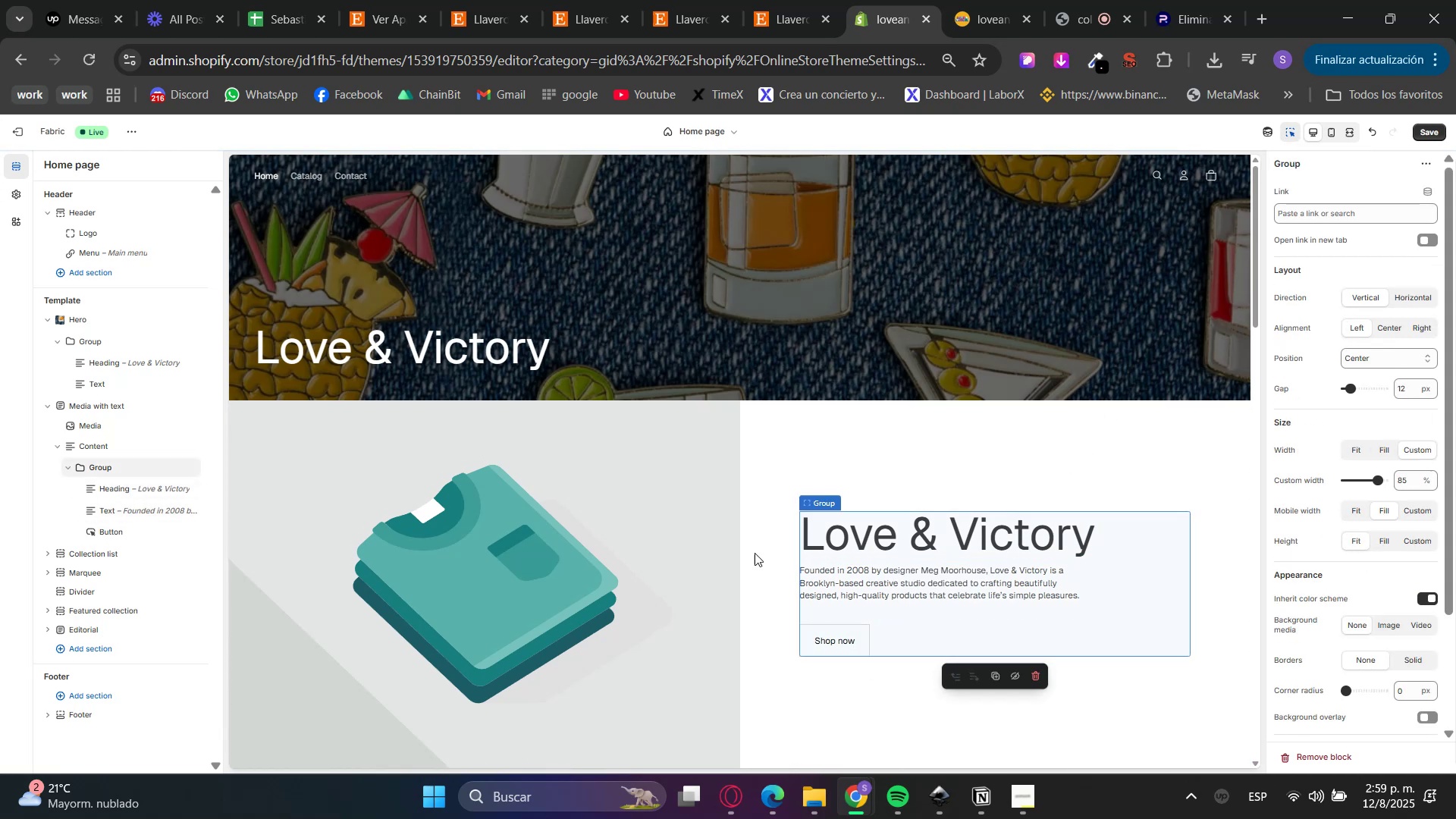 
left_click([771, 453])
 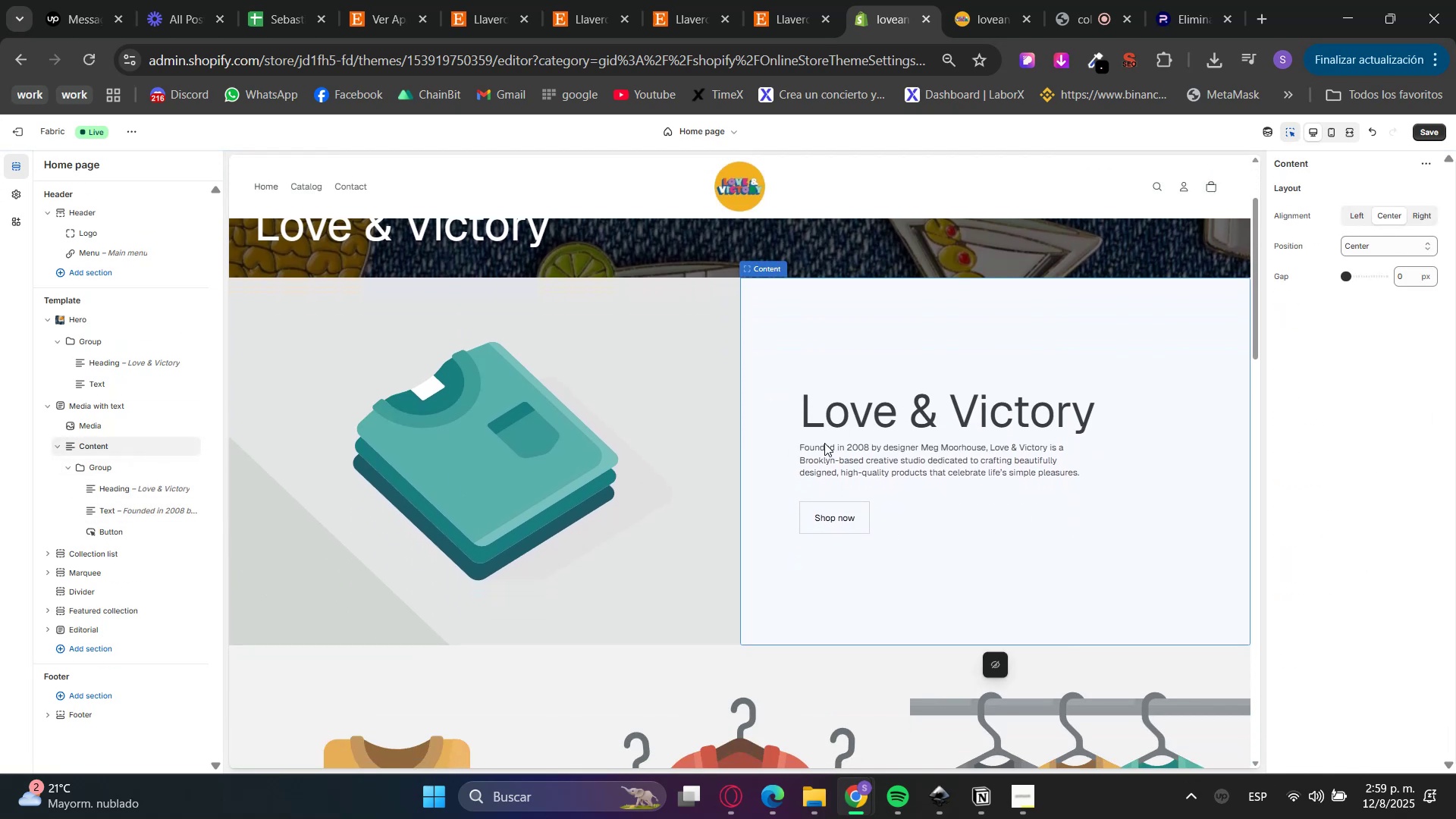 
left_click([857, 408])
 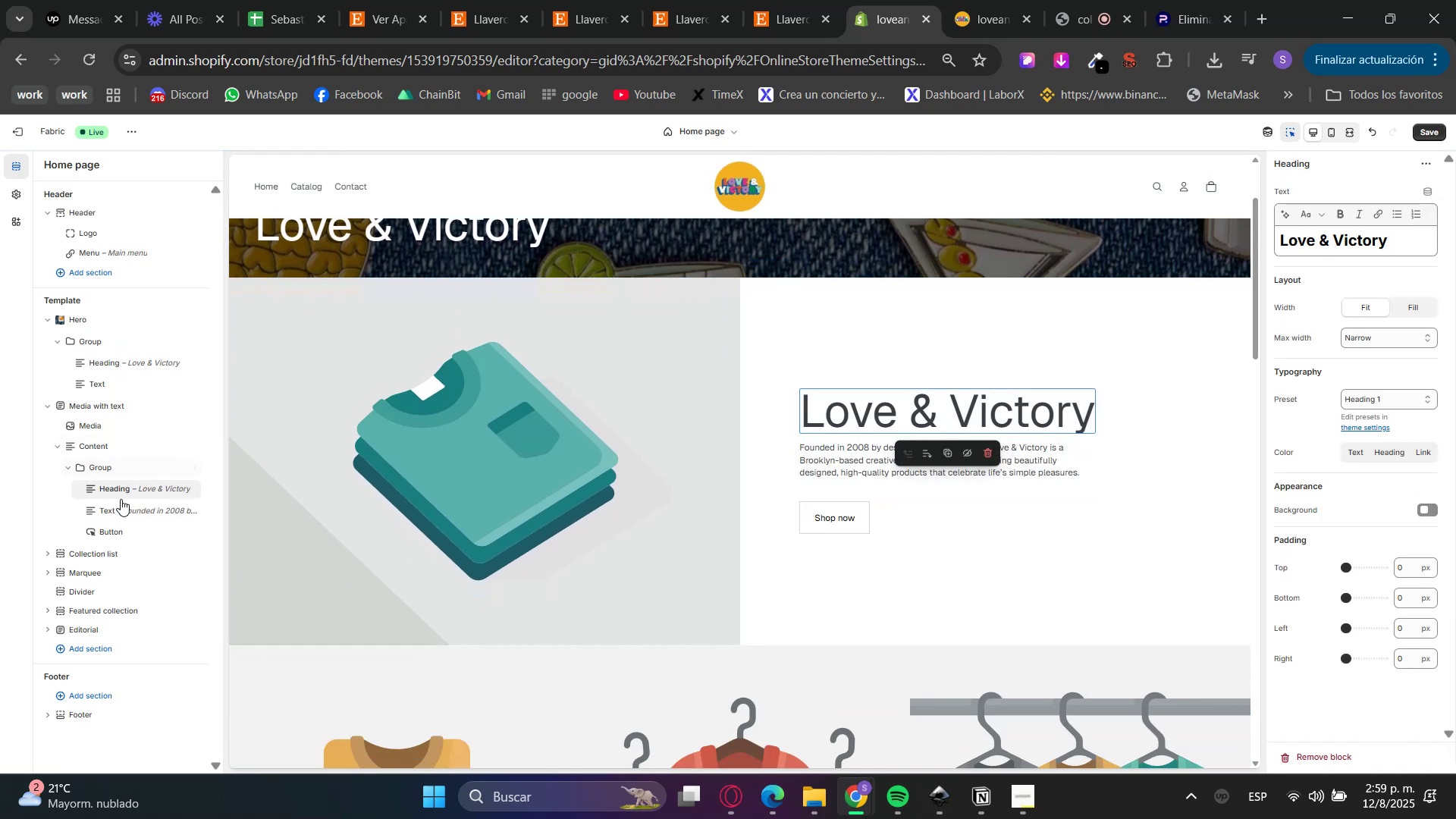 
right_click([119, 491])
 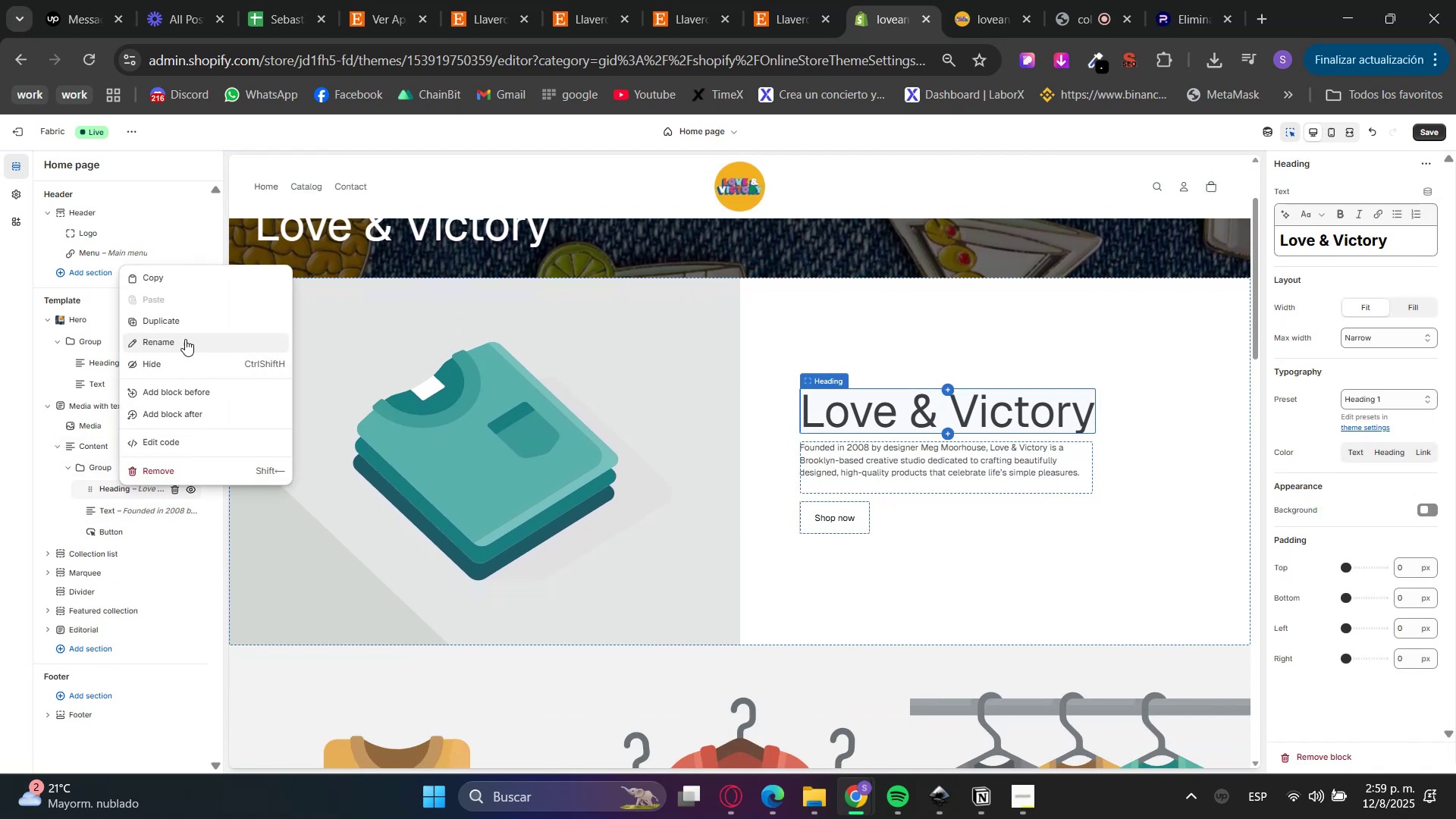 
left_click([180, 322])
 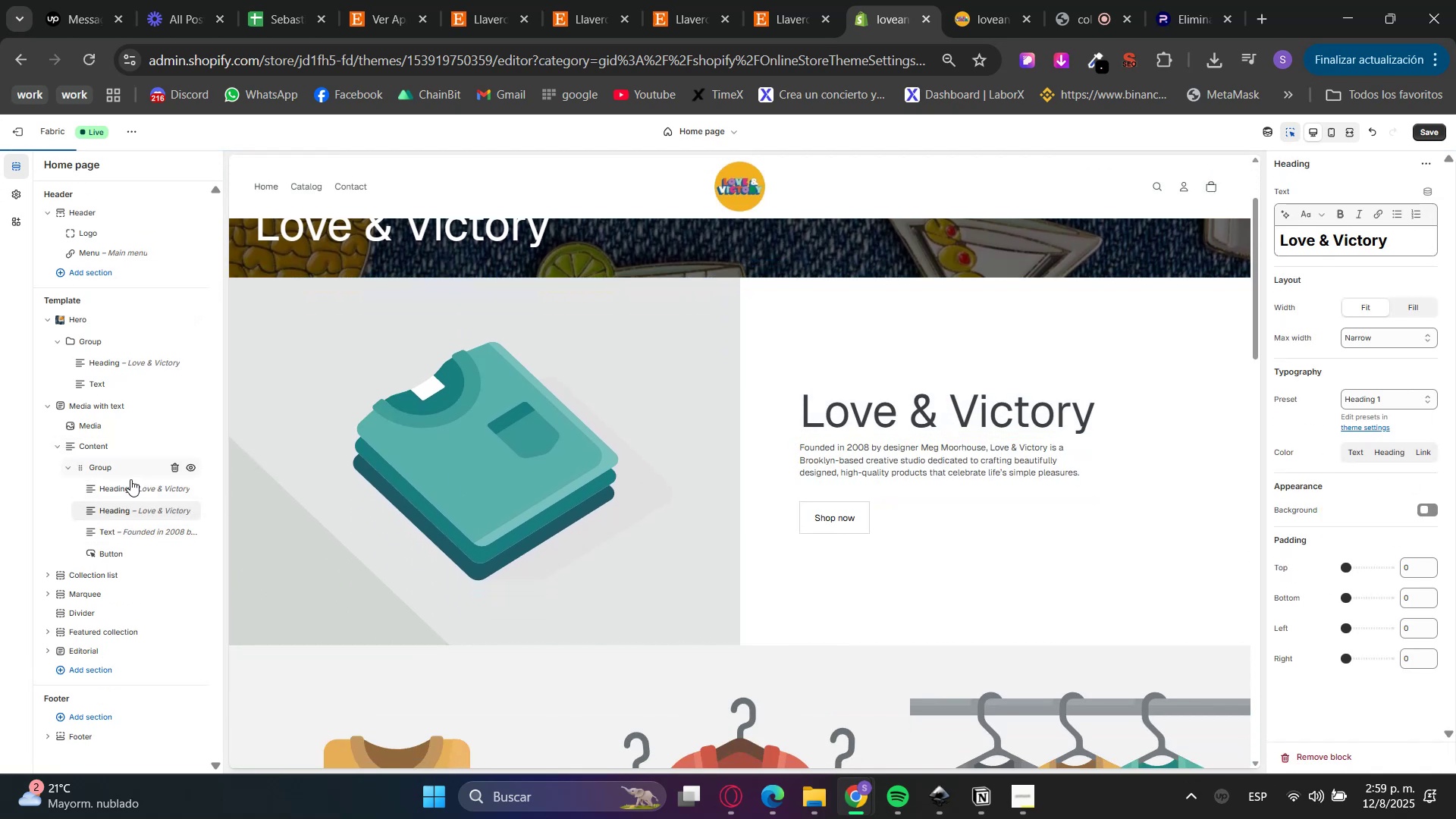 
left_click([123, 487])
 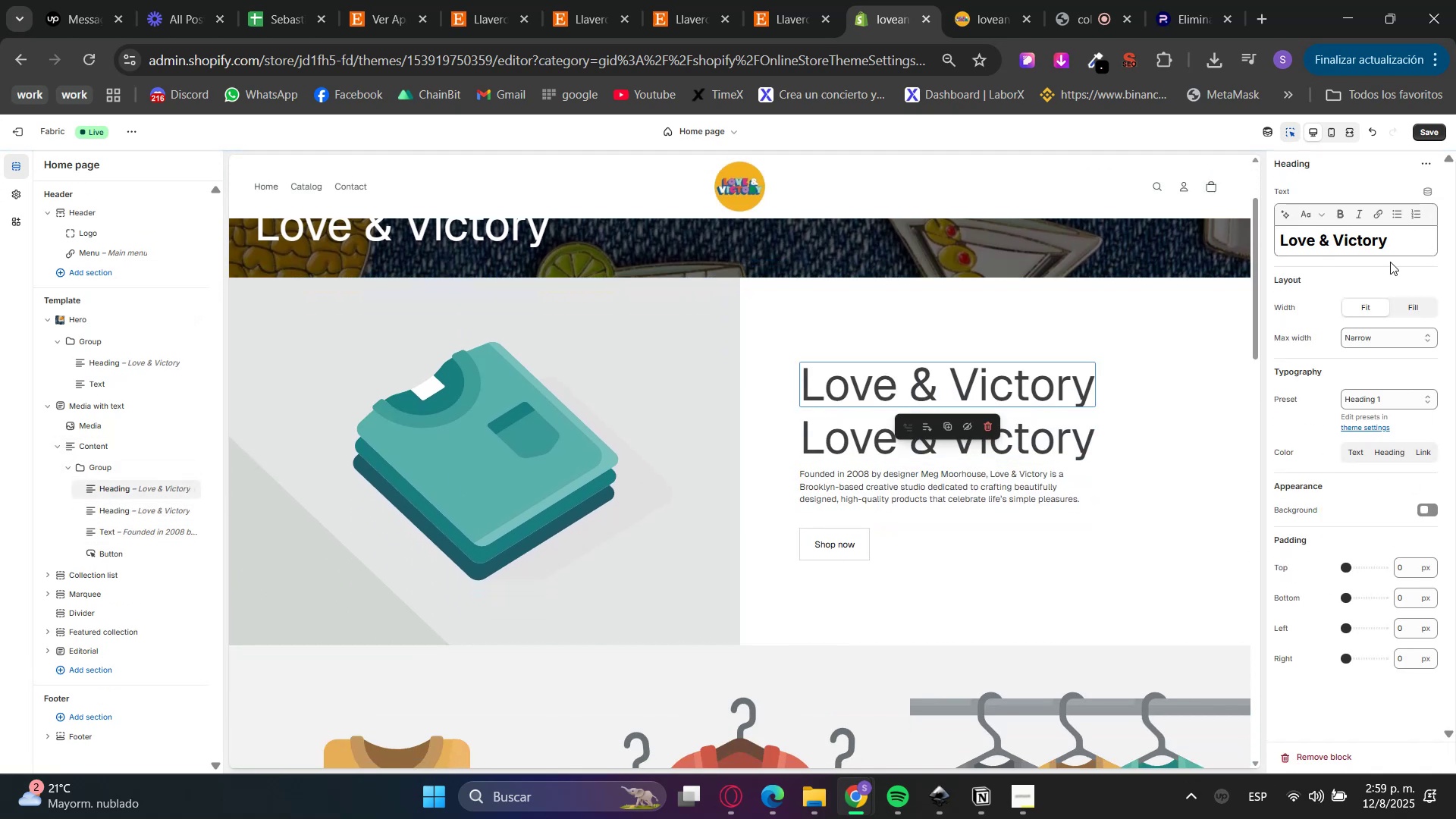 
double_click([1364, 237])
 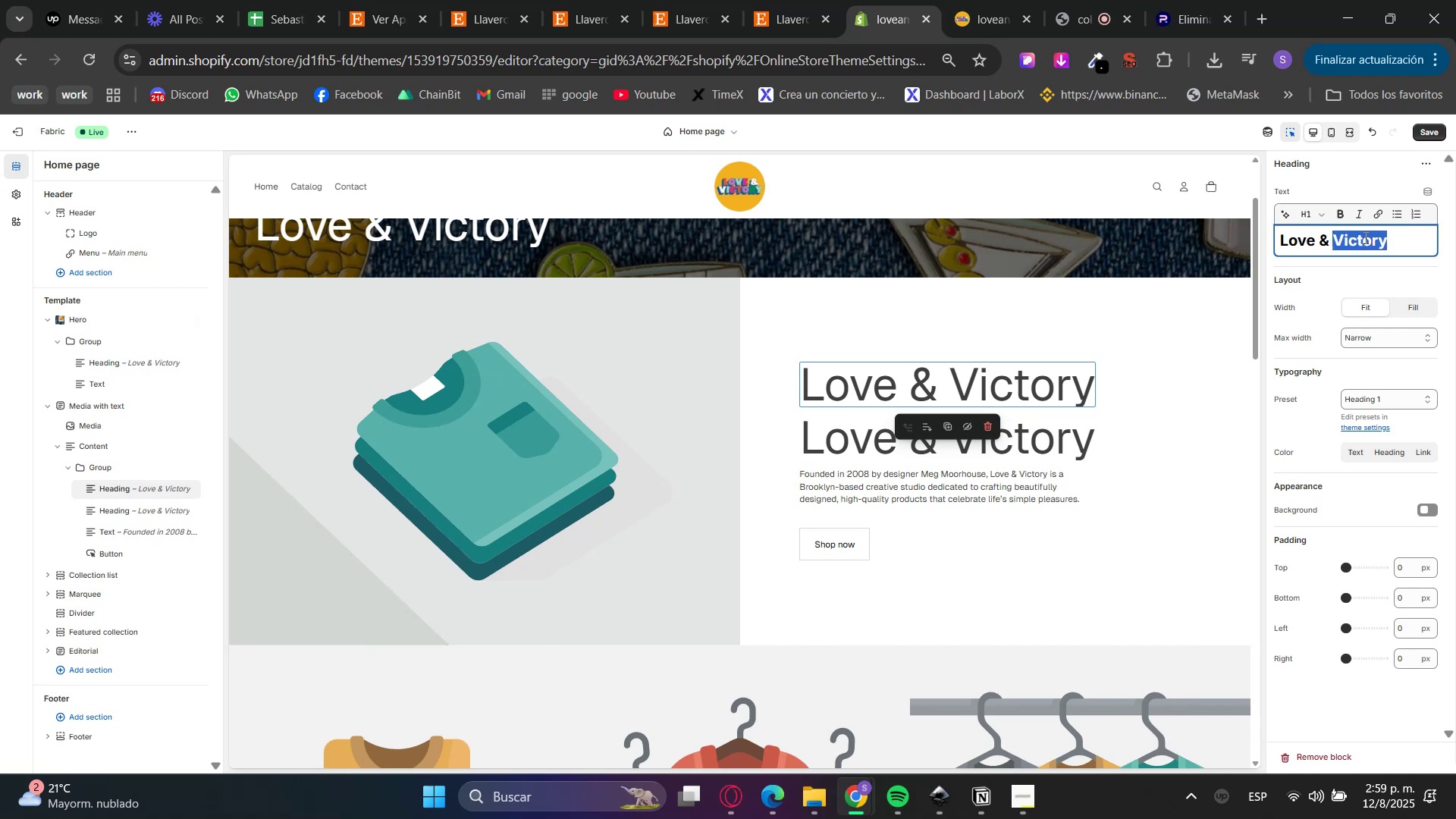 
triple_click([1364, 237])
 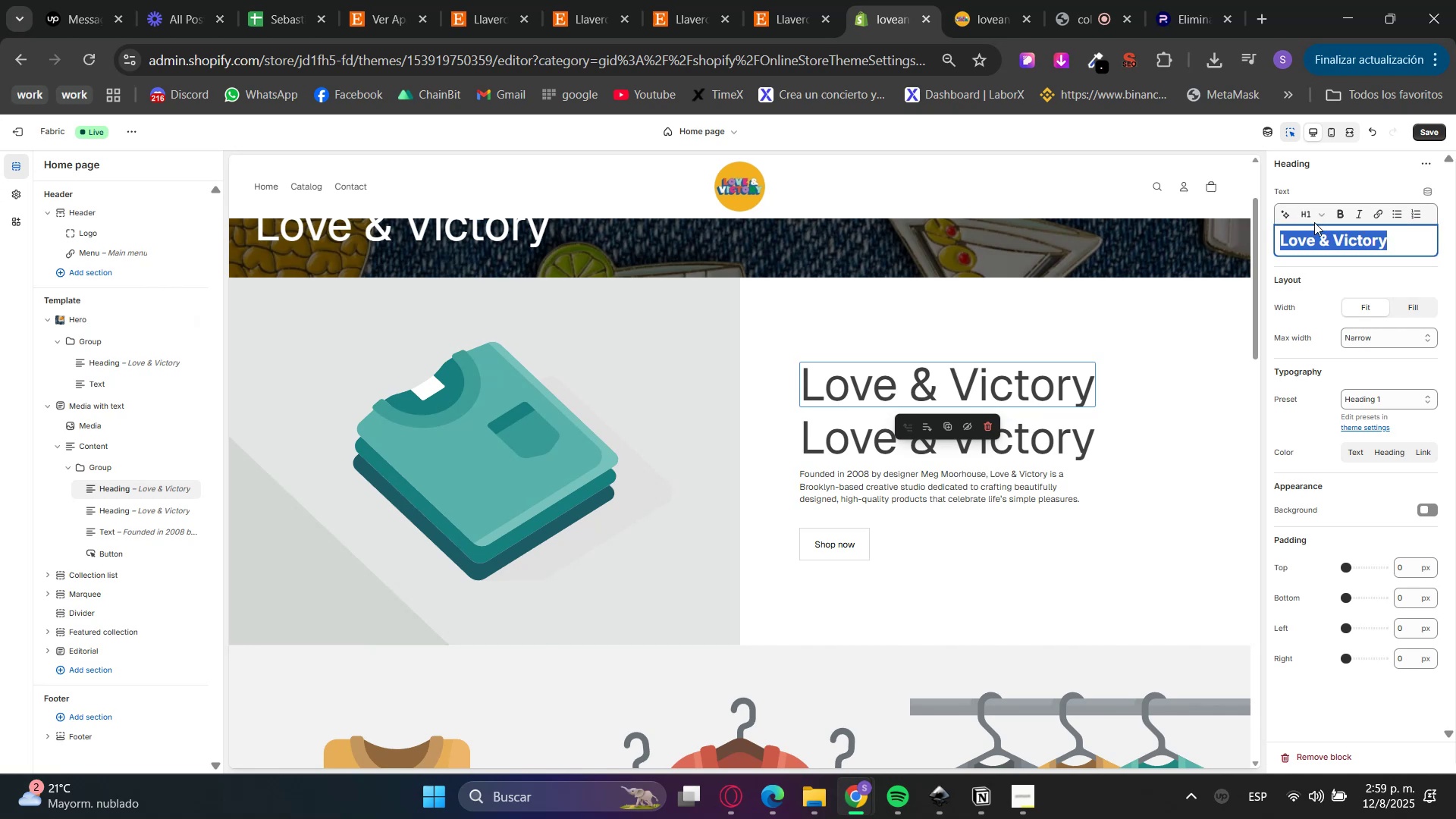 
triple_click([1309, 216])
 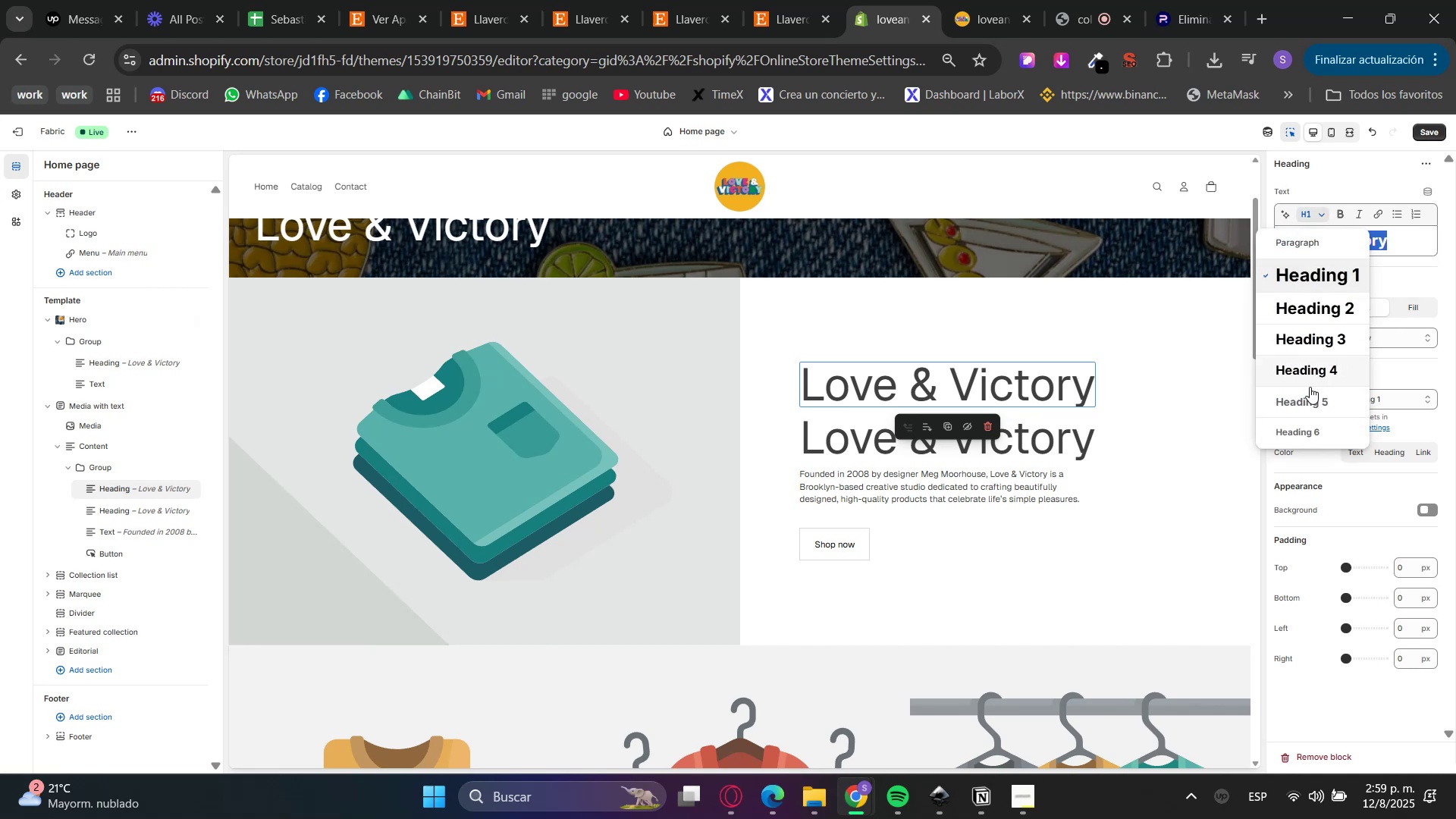 
left_click([1313, 431])
 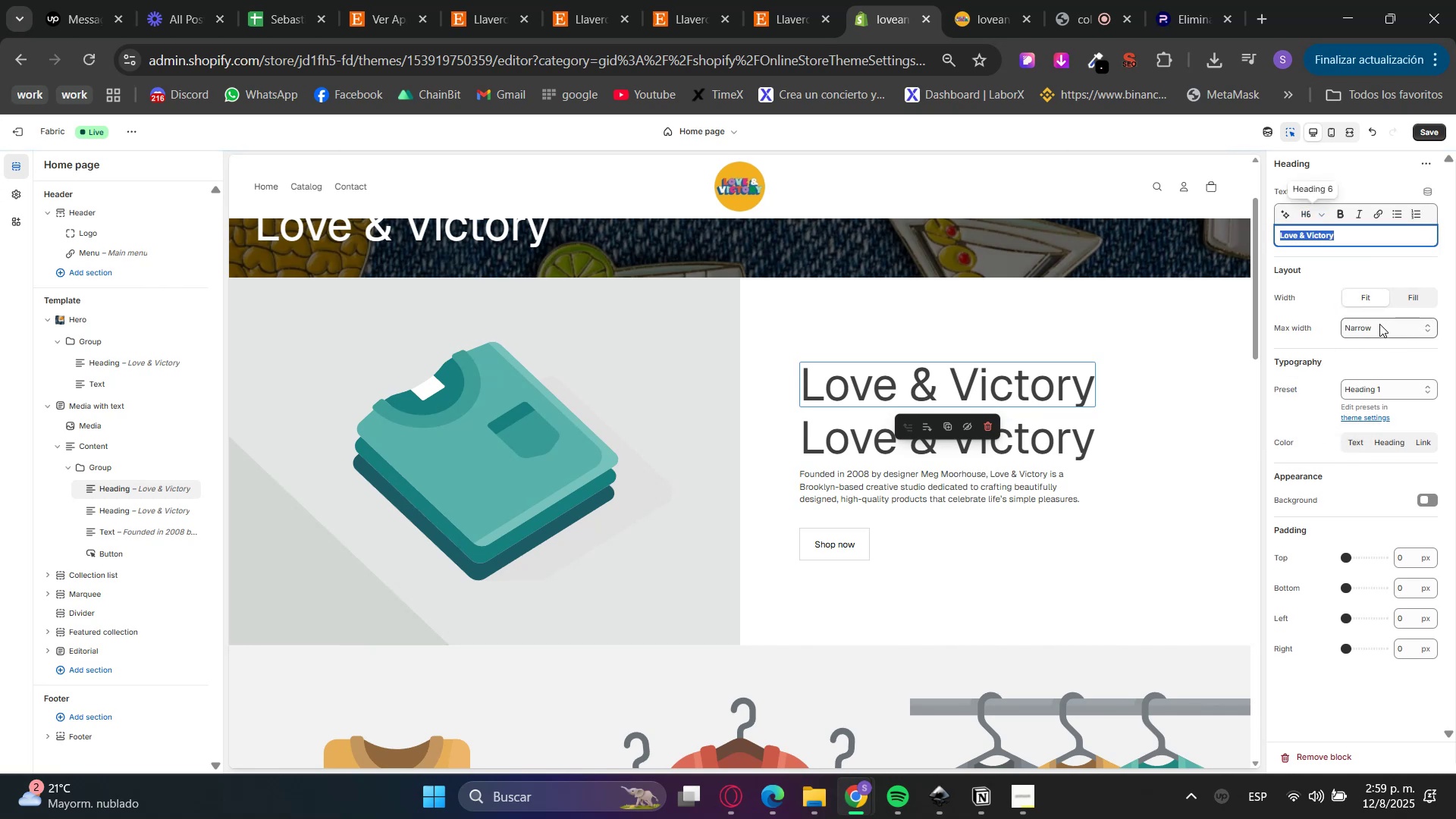 
double_click([1385, 392])
 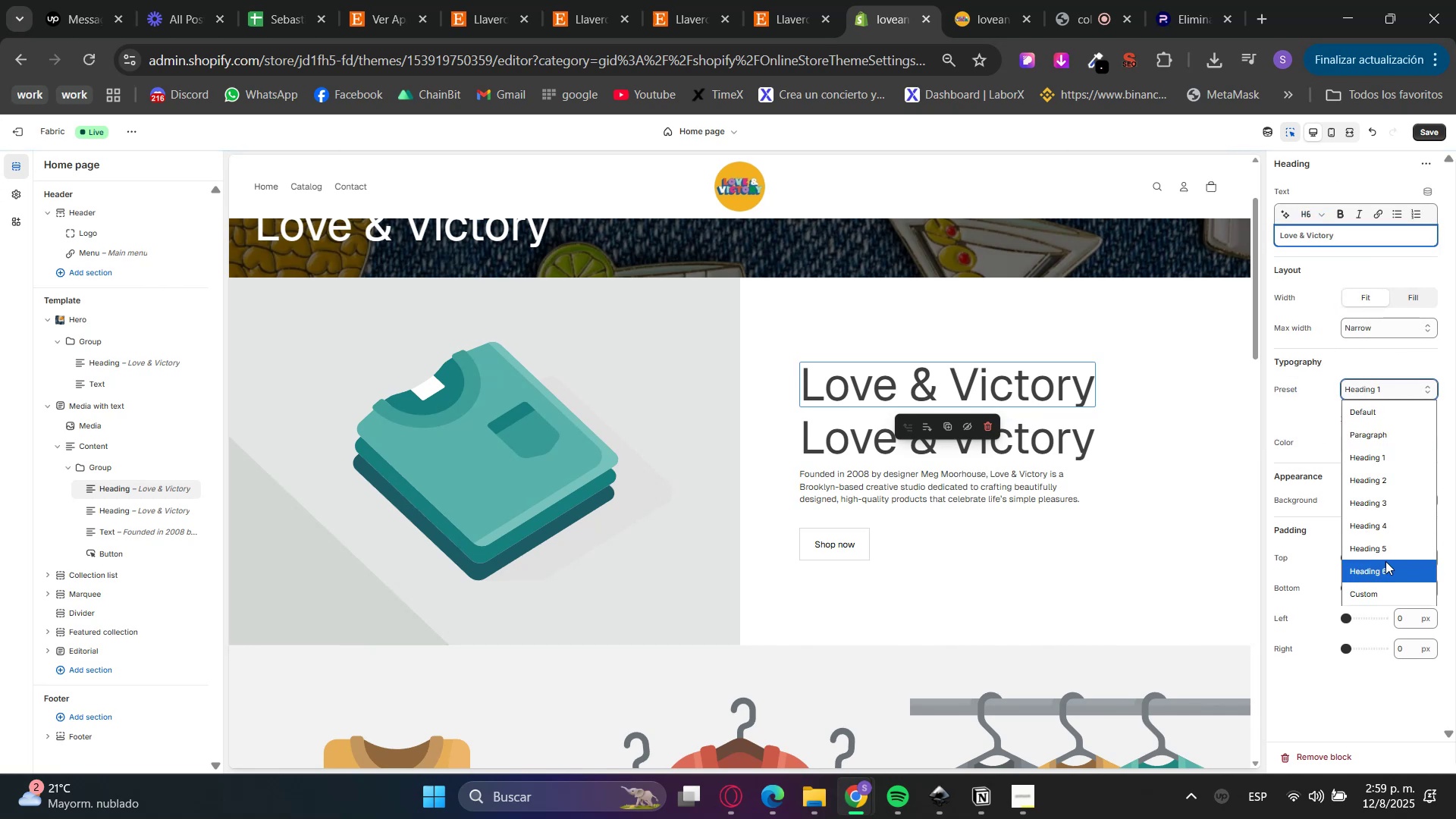 
left_click([1384, 564])
 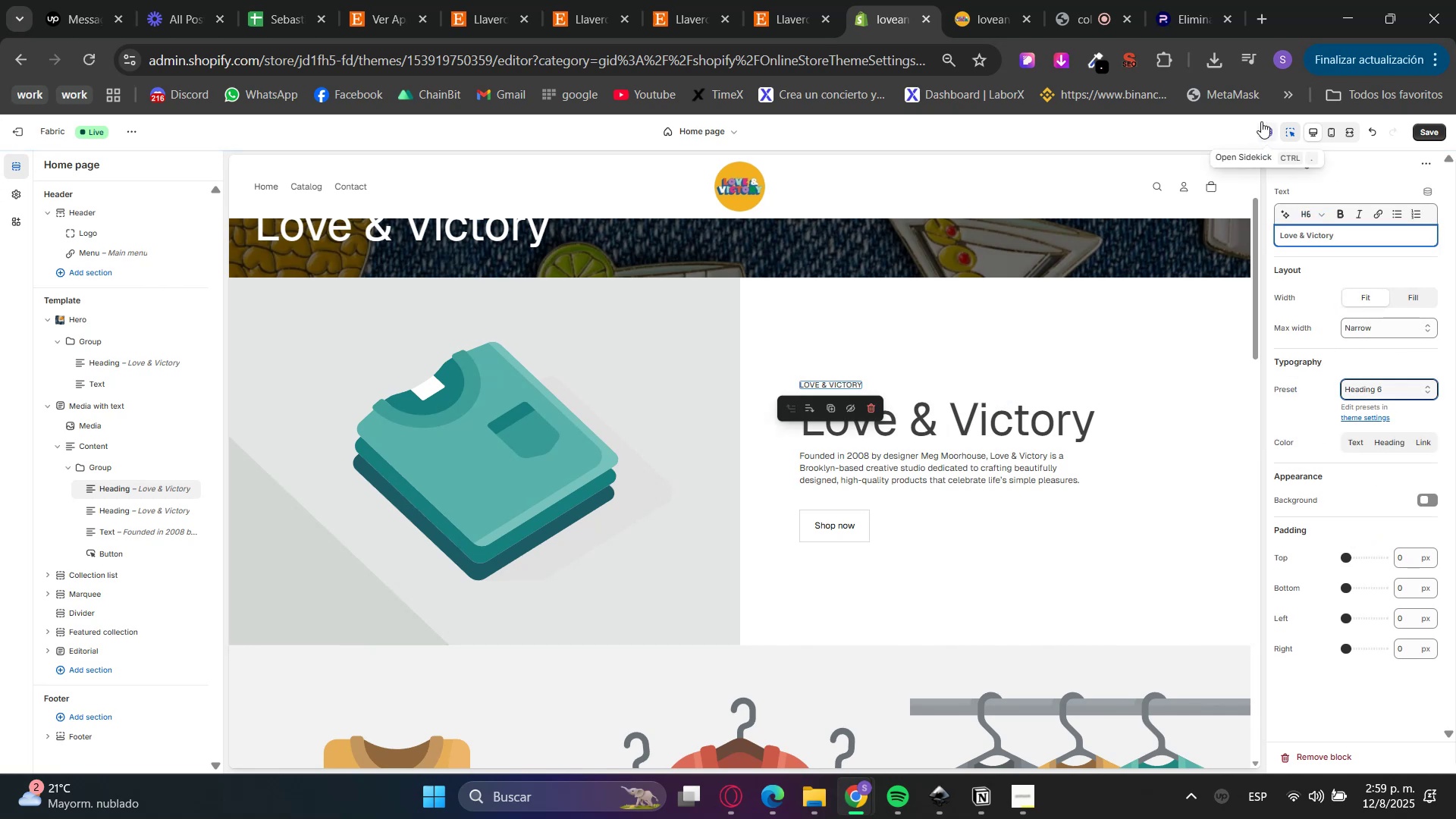 
left_click([1288, 134])
 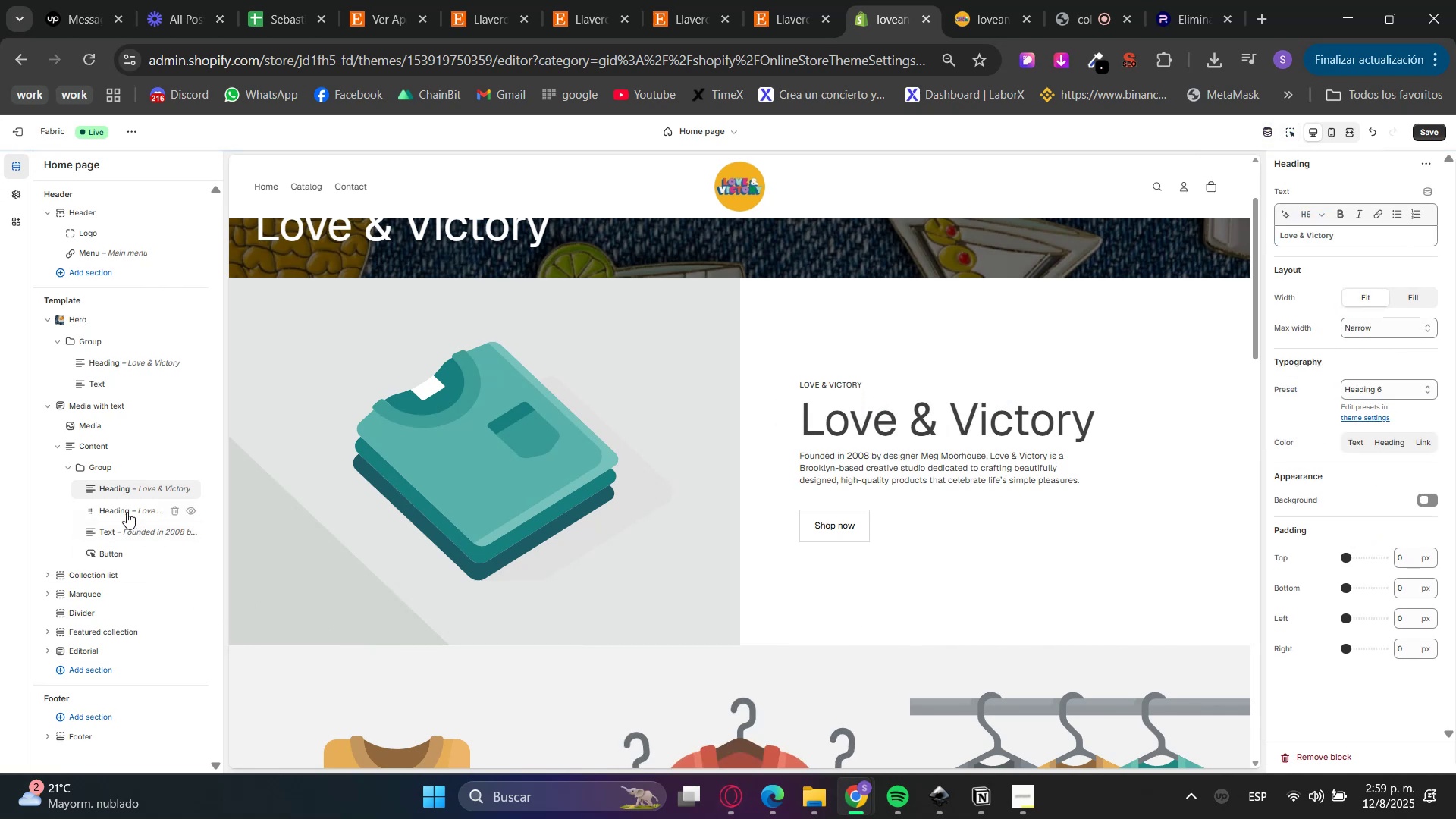 
left_click([1392, 395])
 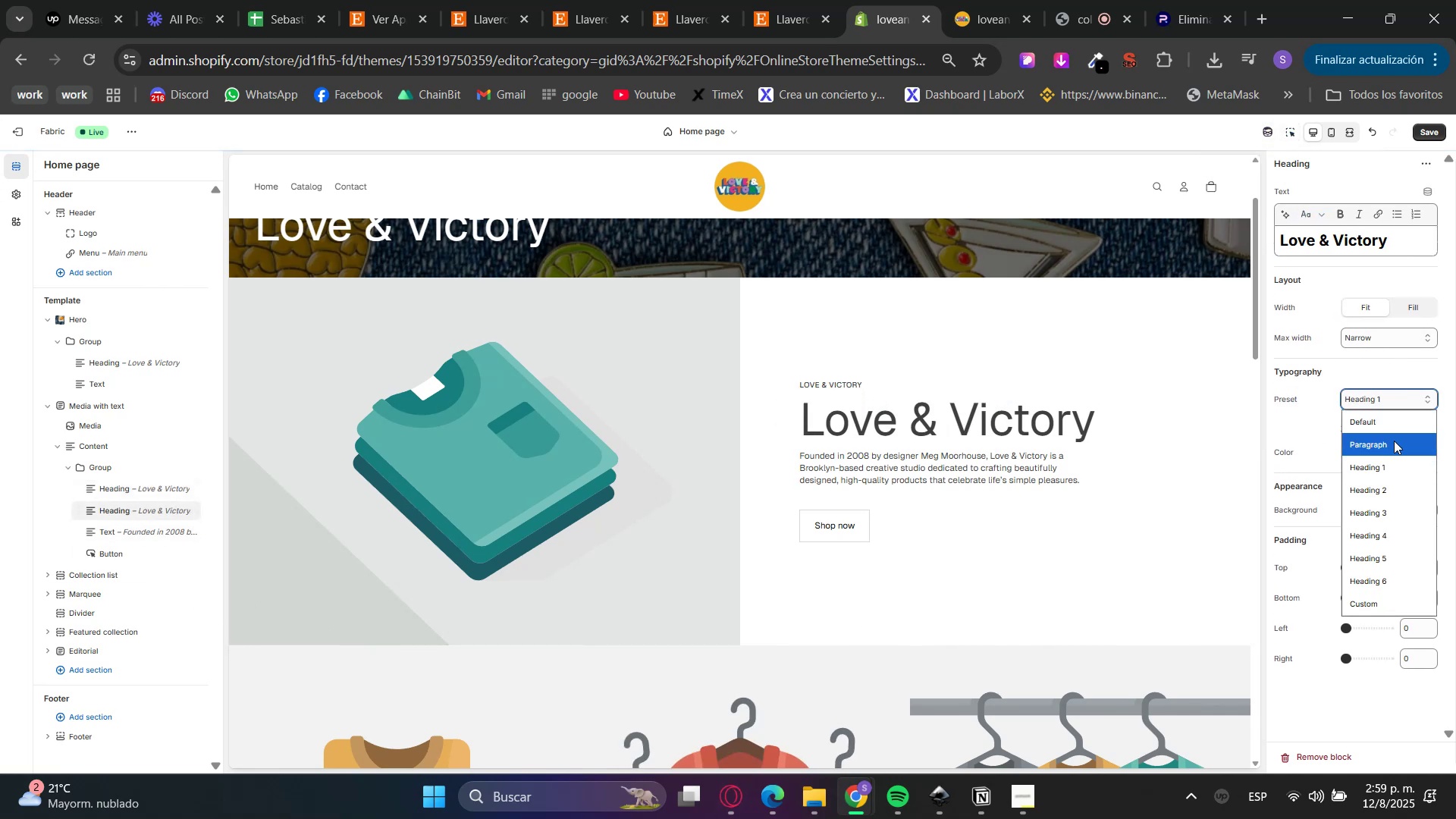 
left_click_drag(start_coordinate=[1390, 479], to_coordinate=[1390, 491])
 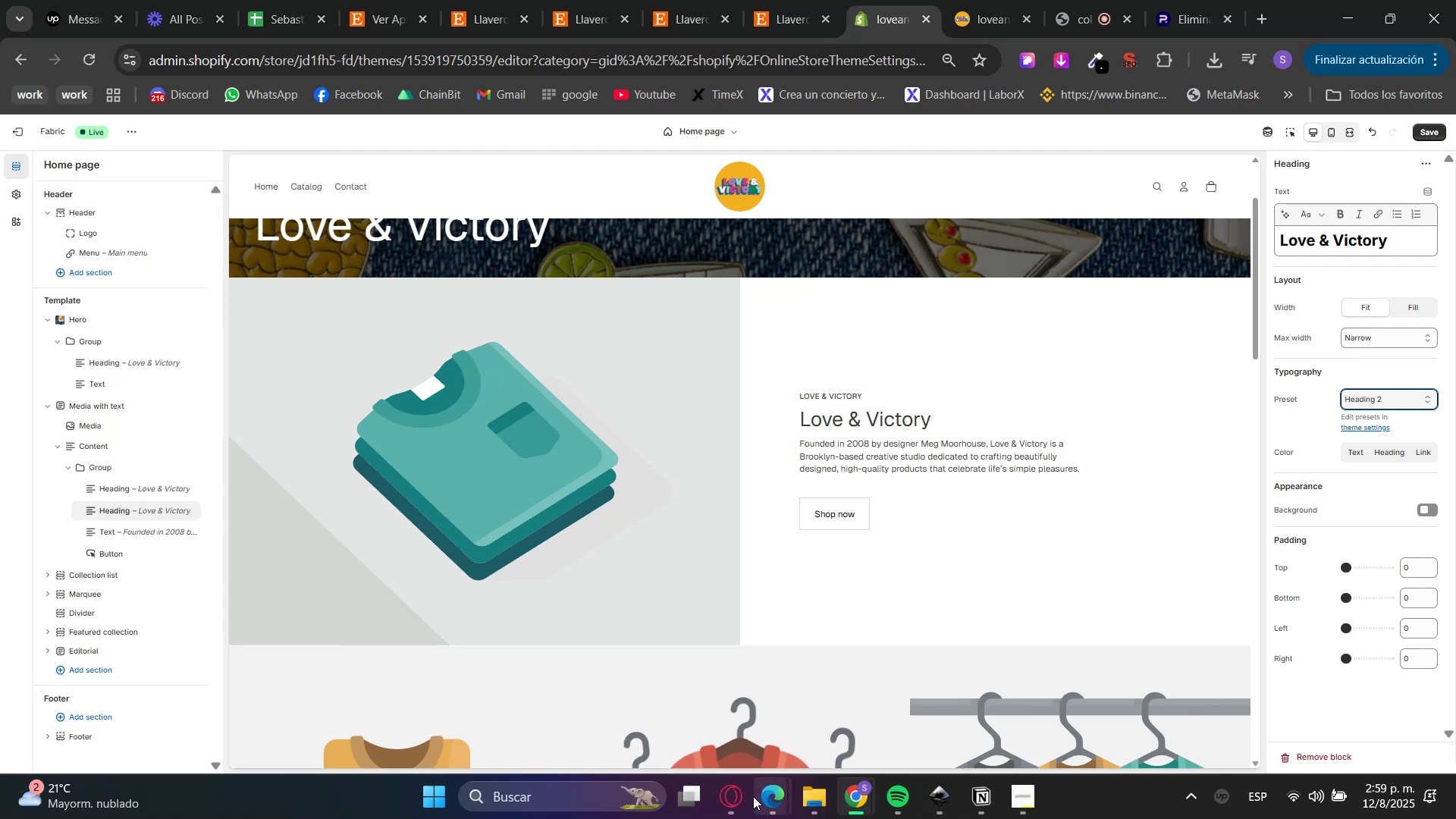 
double_click([782, 738])
 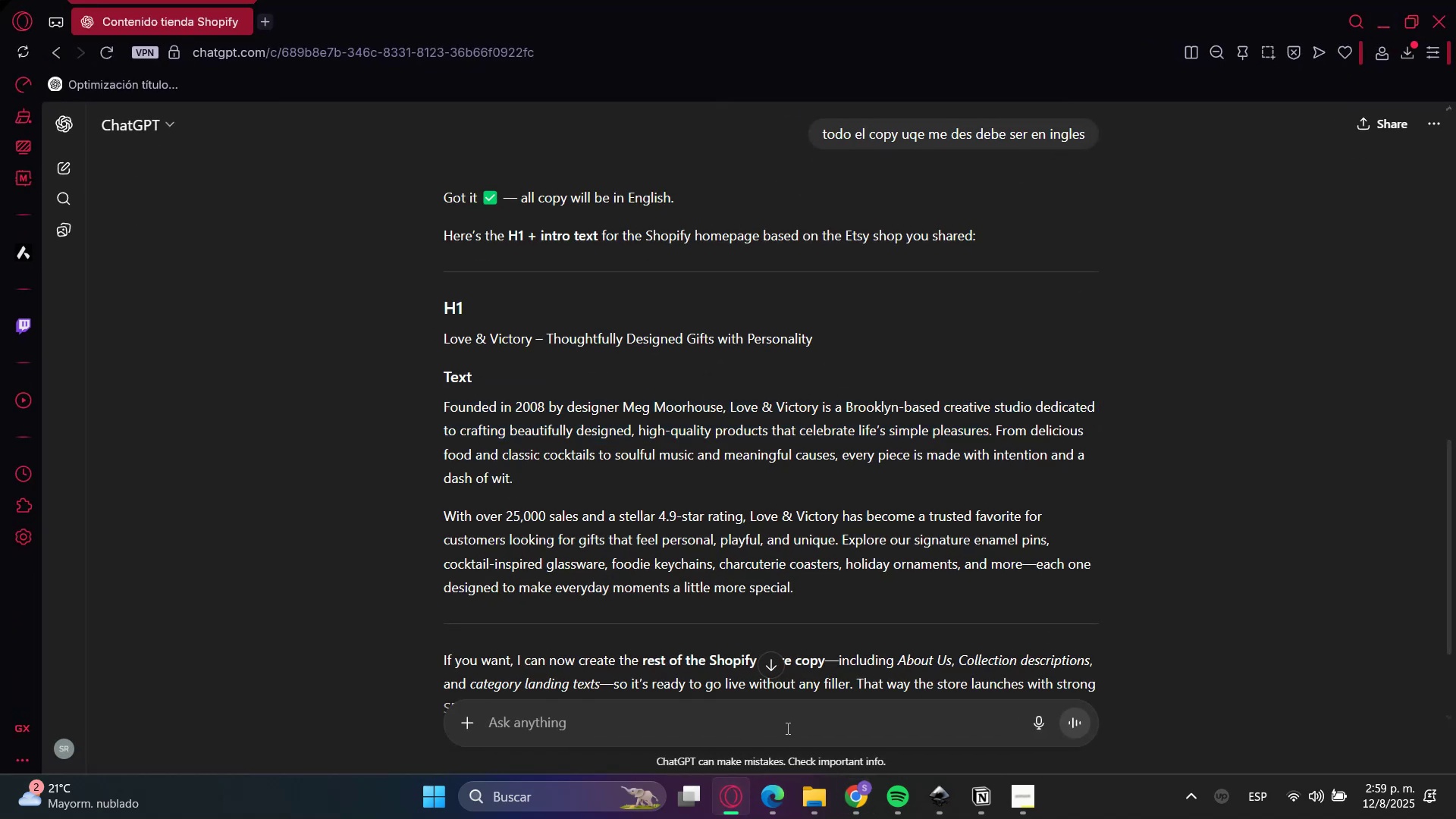 
type(dame h6)
 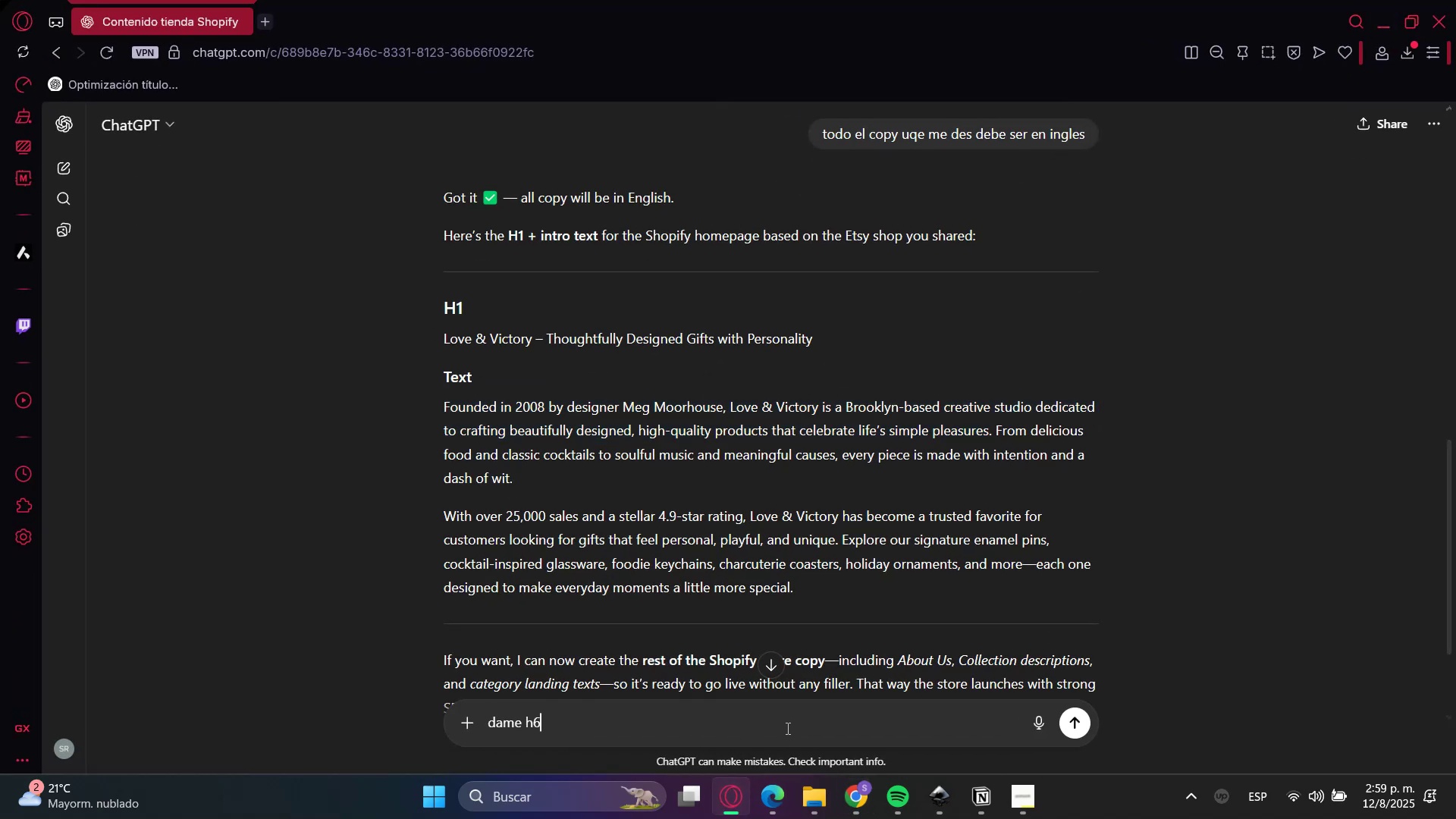 
key(Enter)
 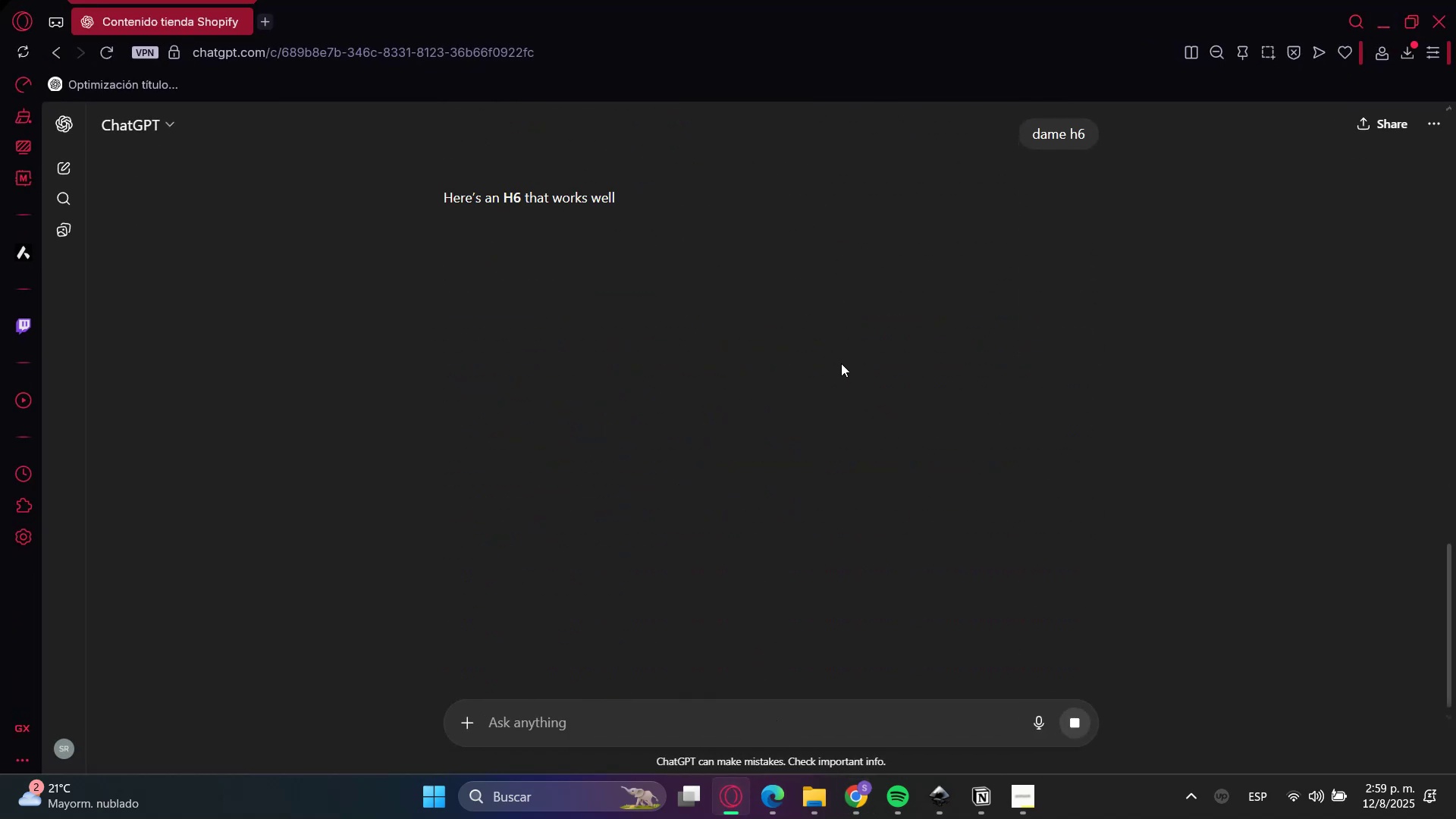 
wait(5.46)
 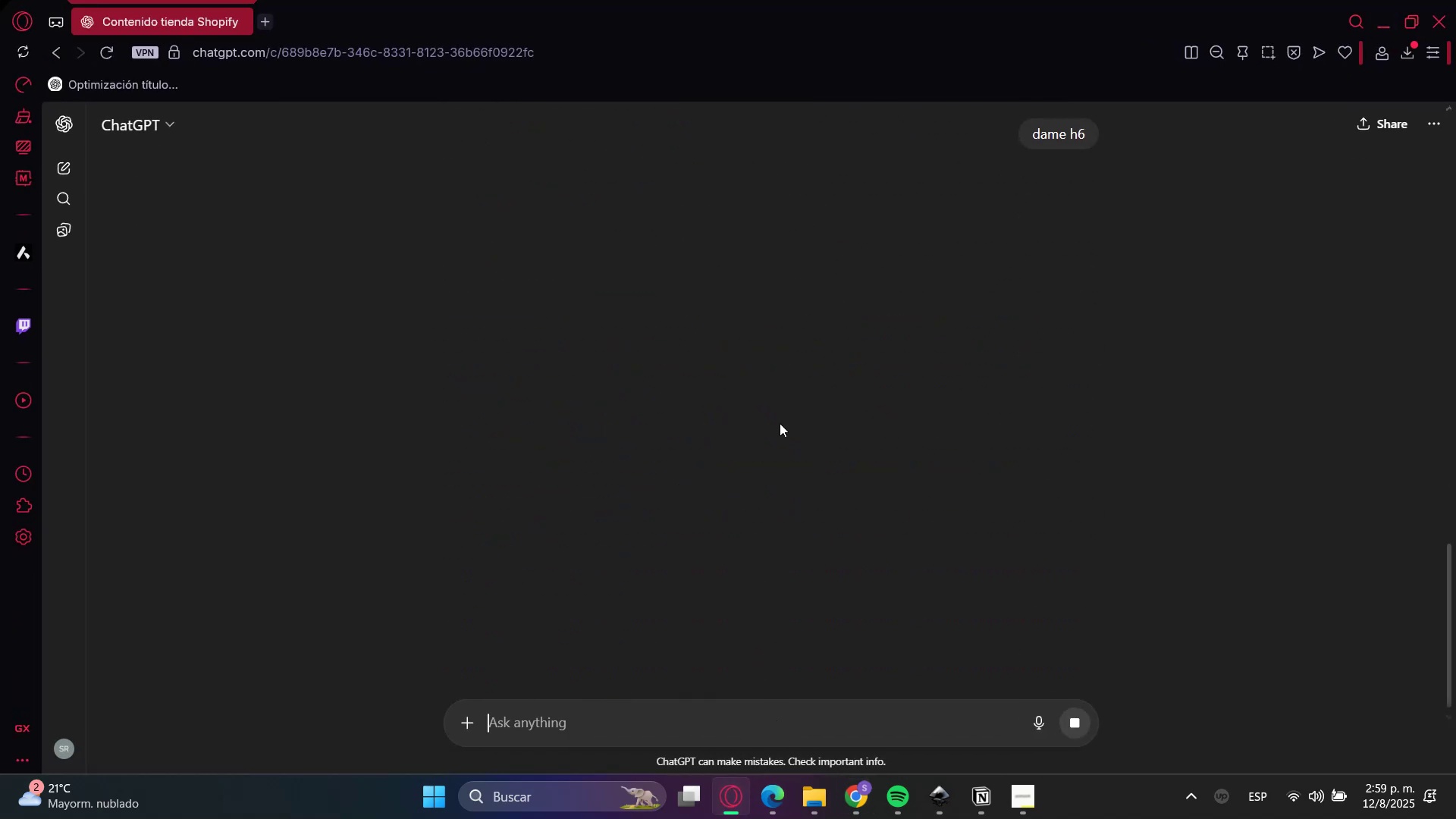 
double_click([488, 268])
 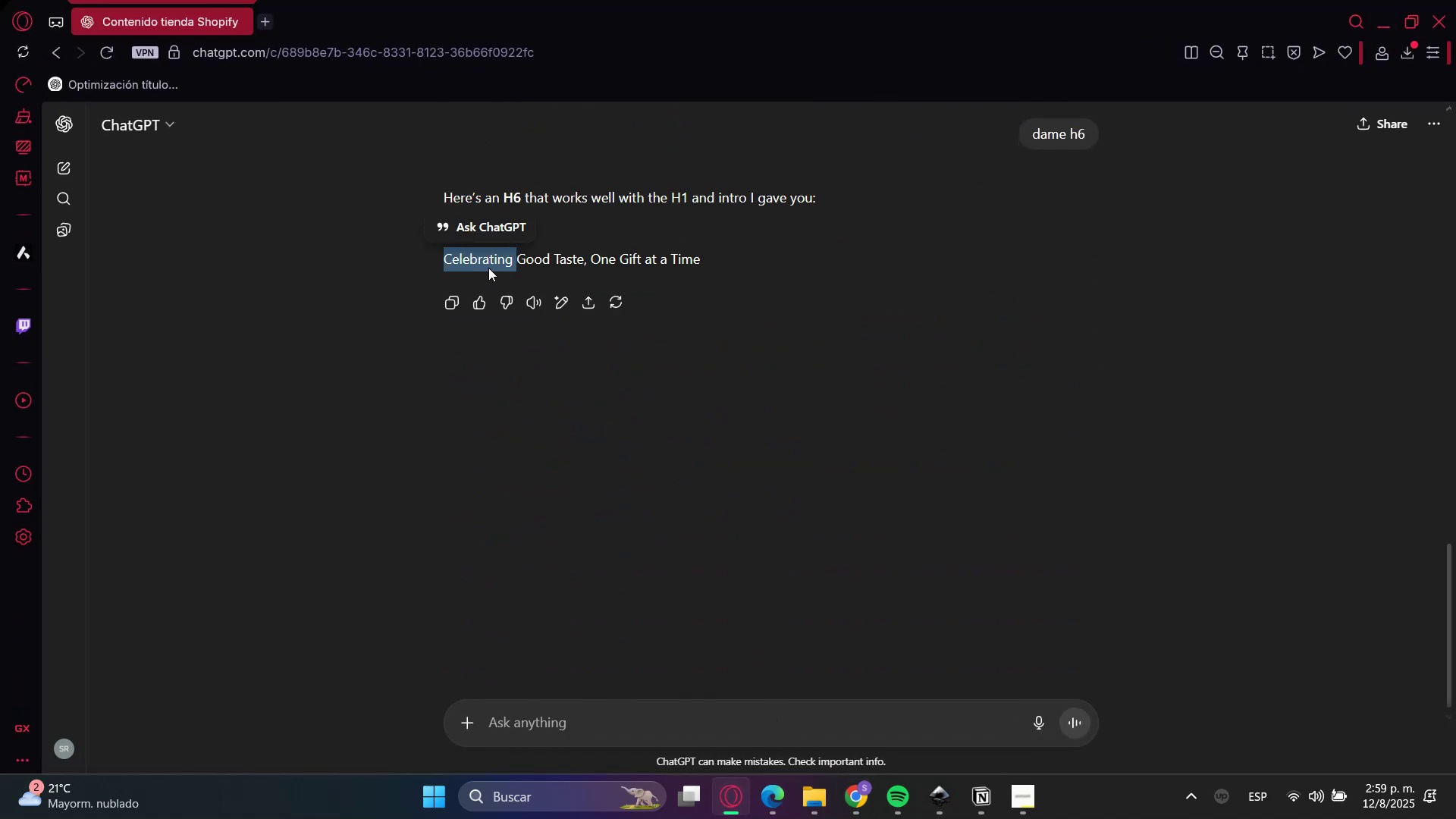 
key(Control+C)
 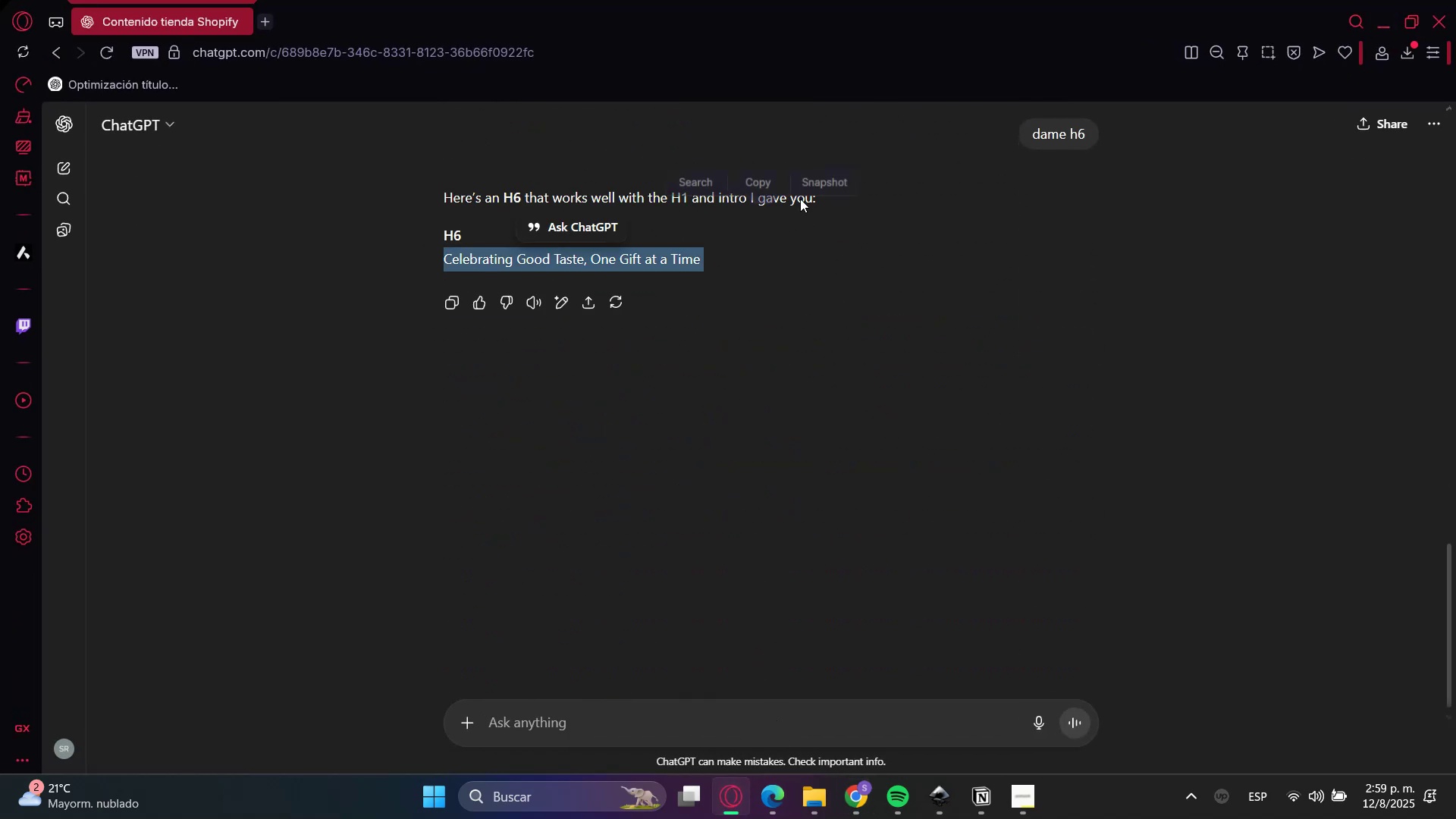 
key(Control+C)
 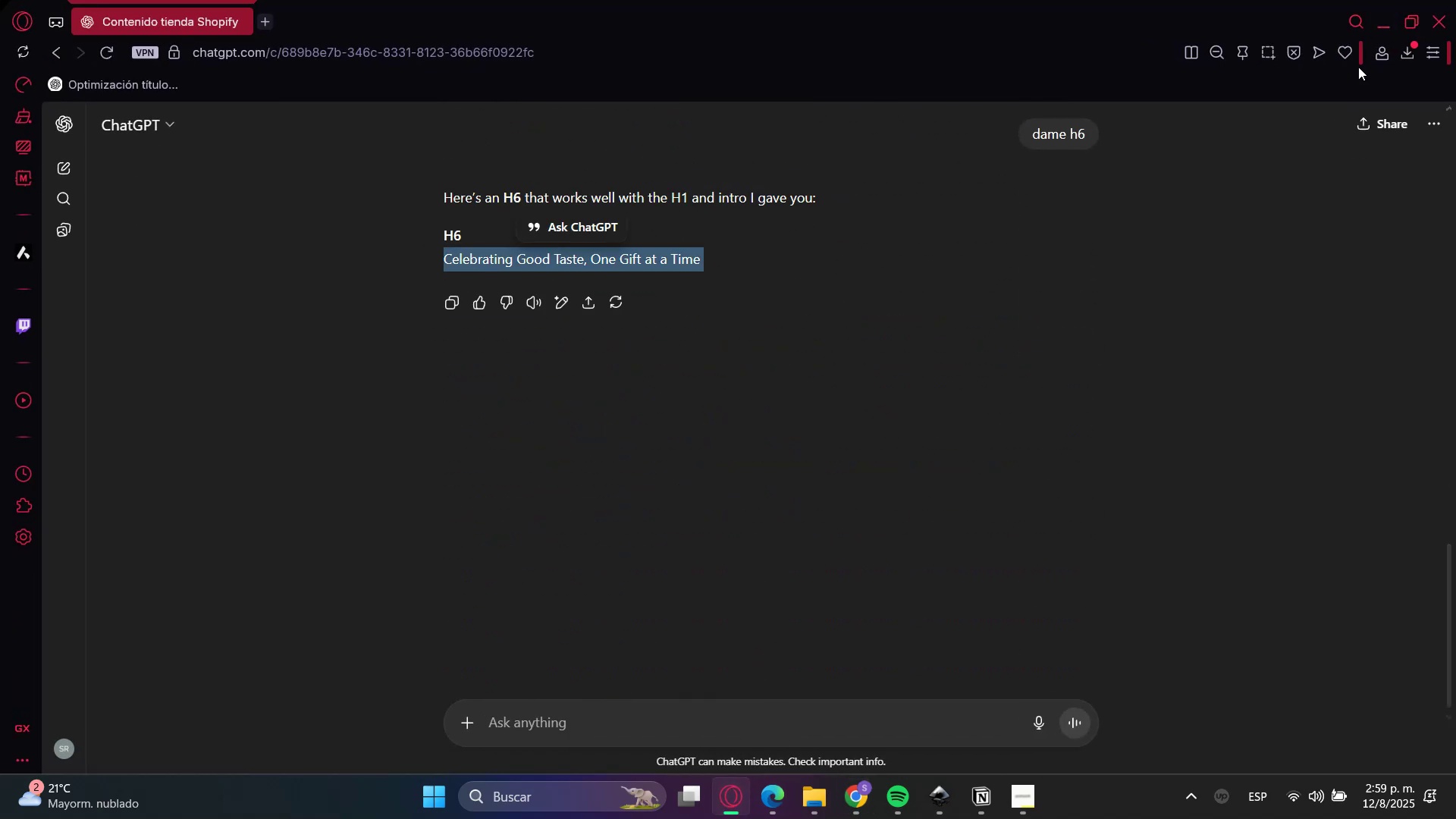 
key(Control+C)
 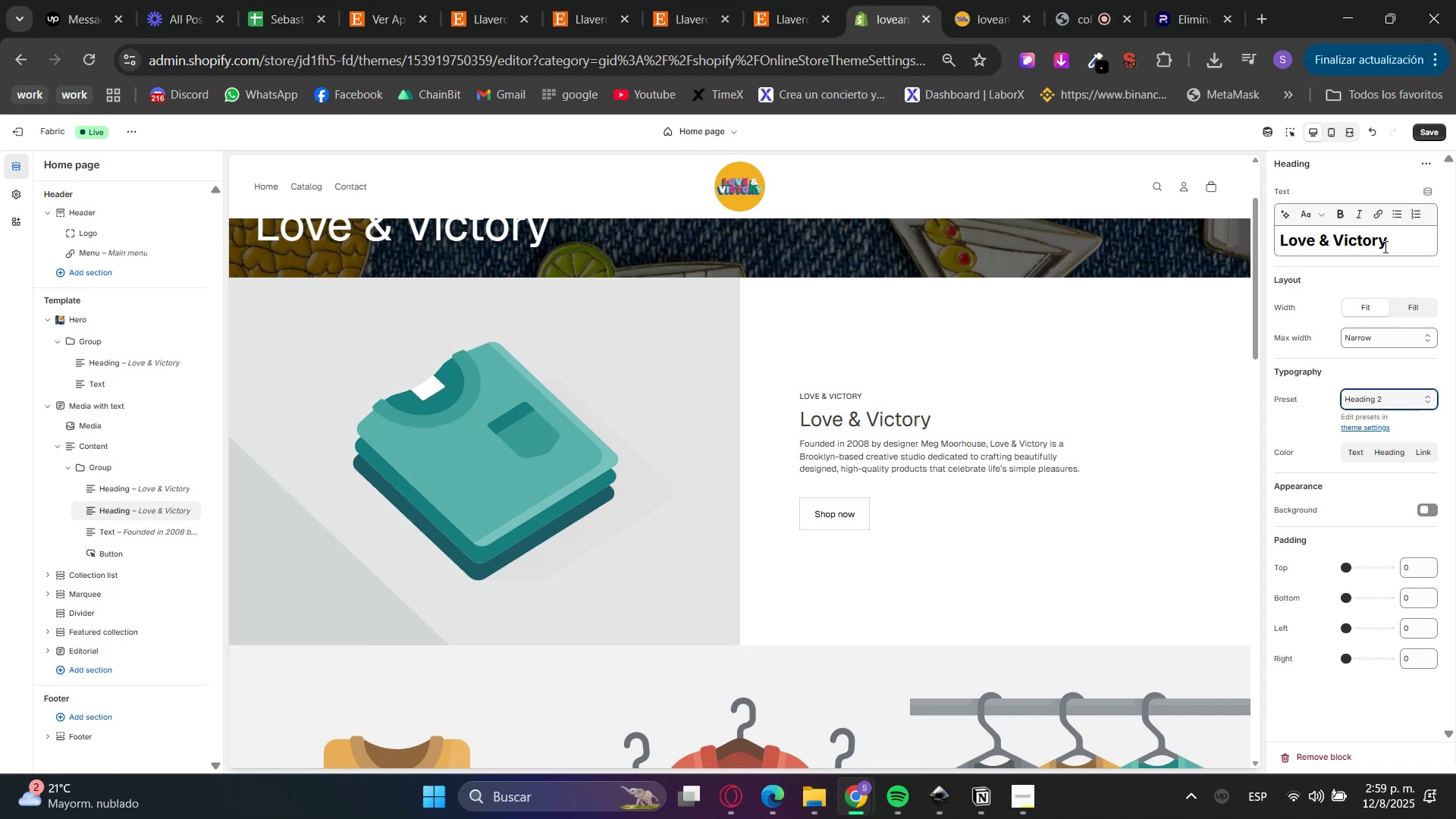 
left_click_drag(start_coordinate=[1444, 228], to_coordinate=[1417, 228])
 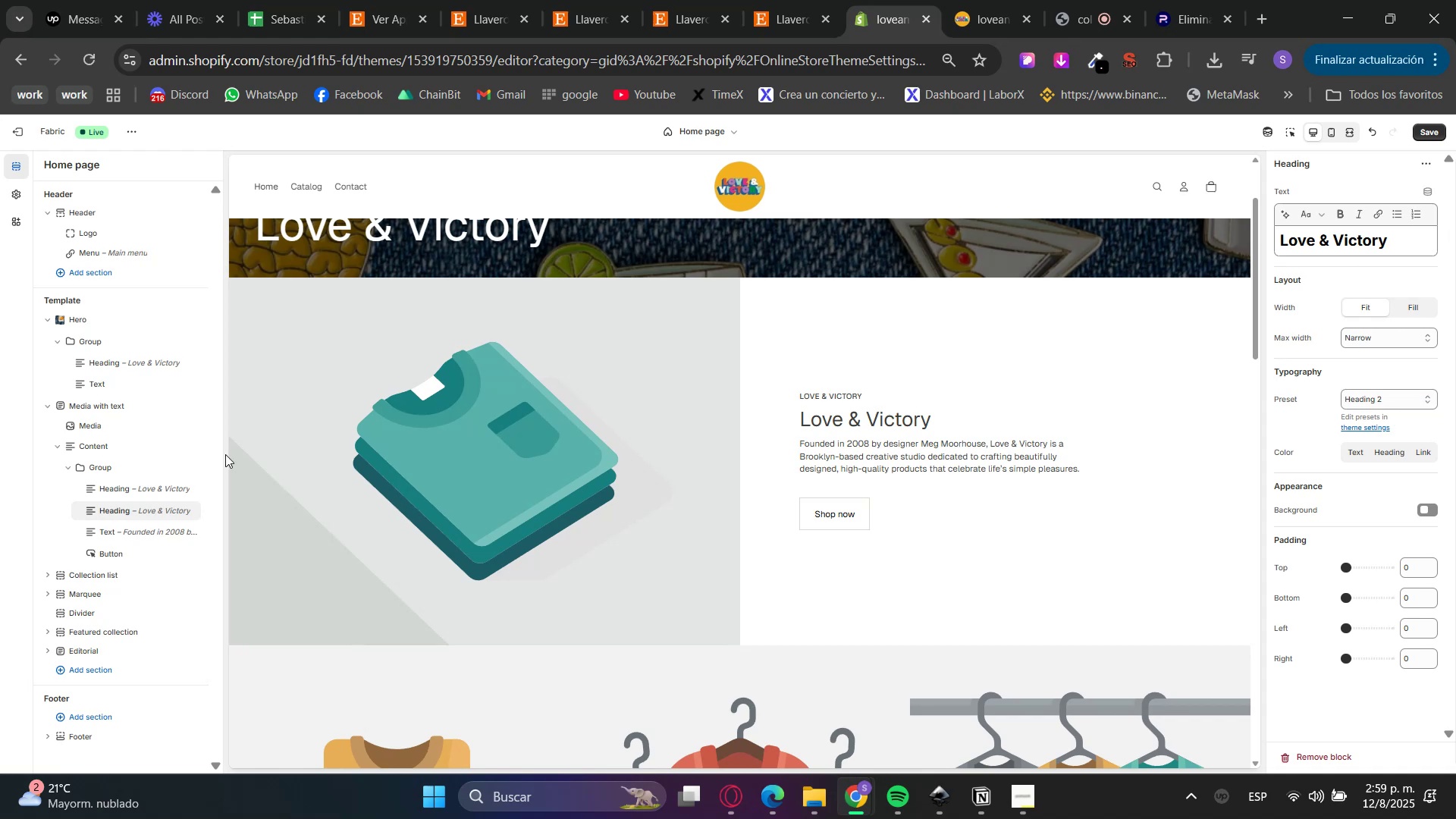 
left_click([130, 490])
 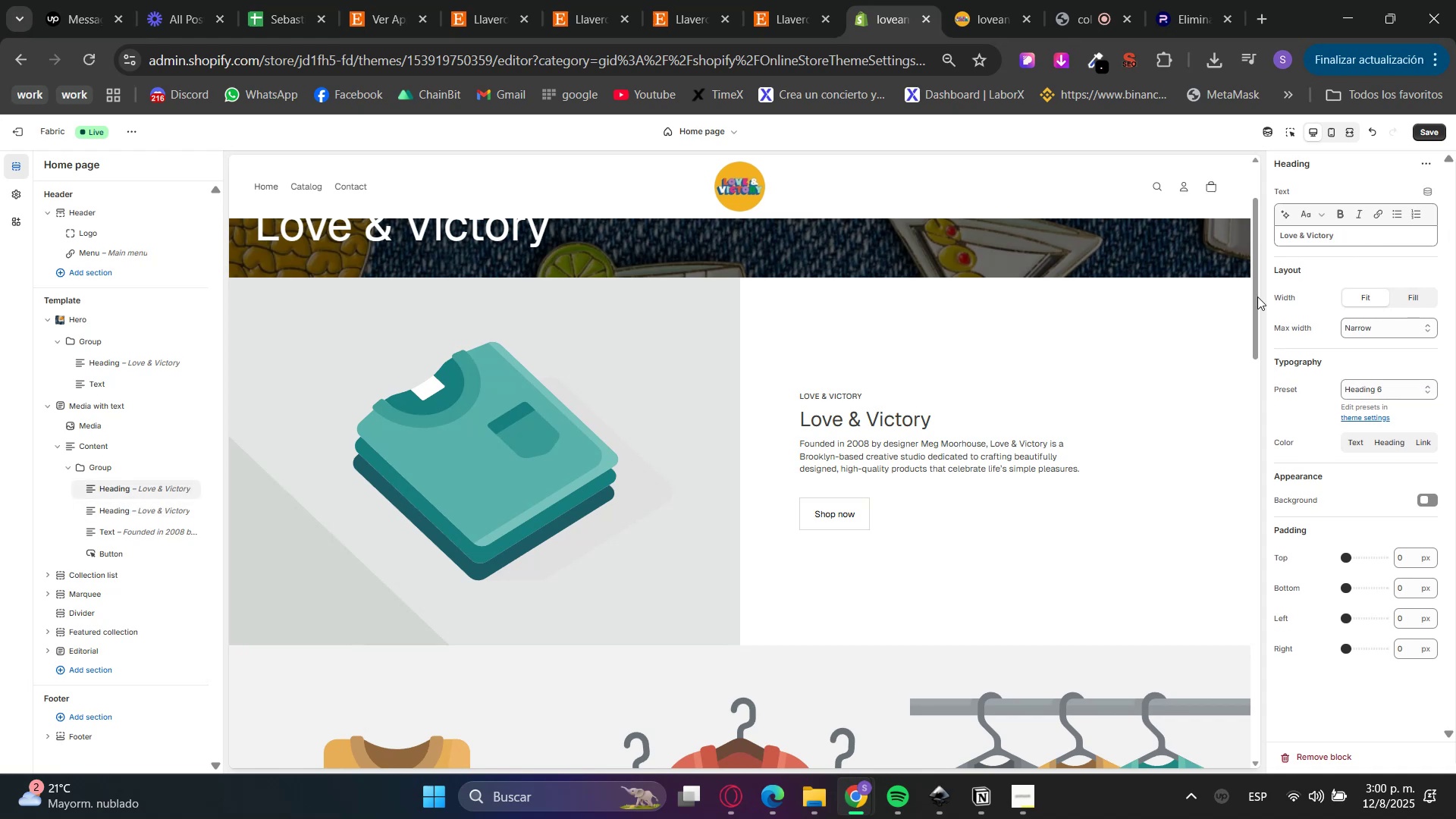 
left_click_drag(start_coordinate=[1374, 236], to_coordinate=[1185, 246])
 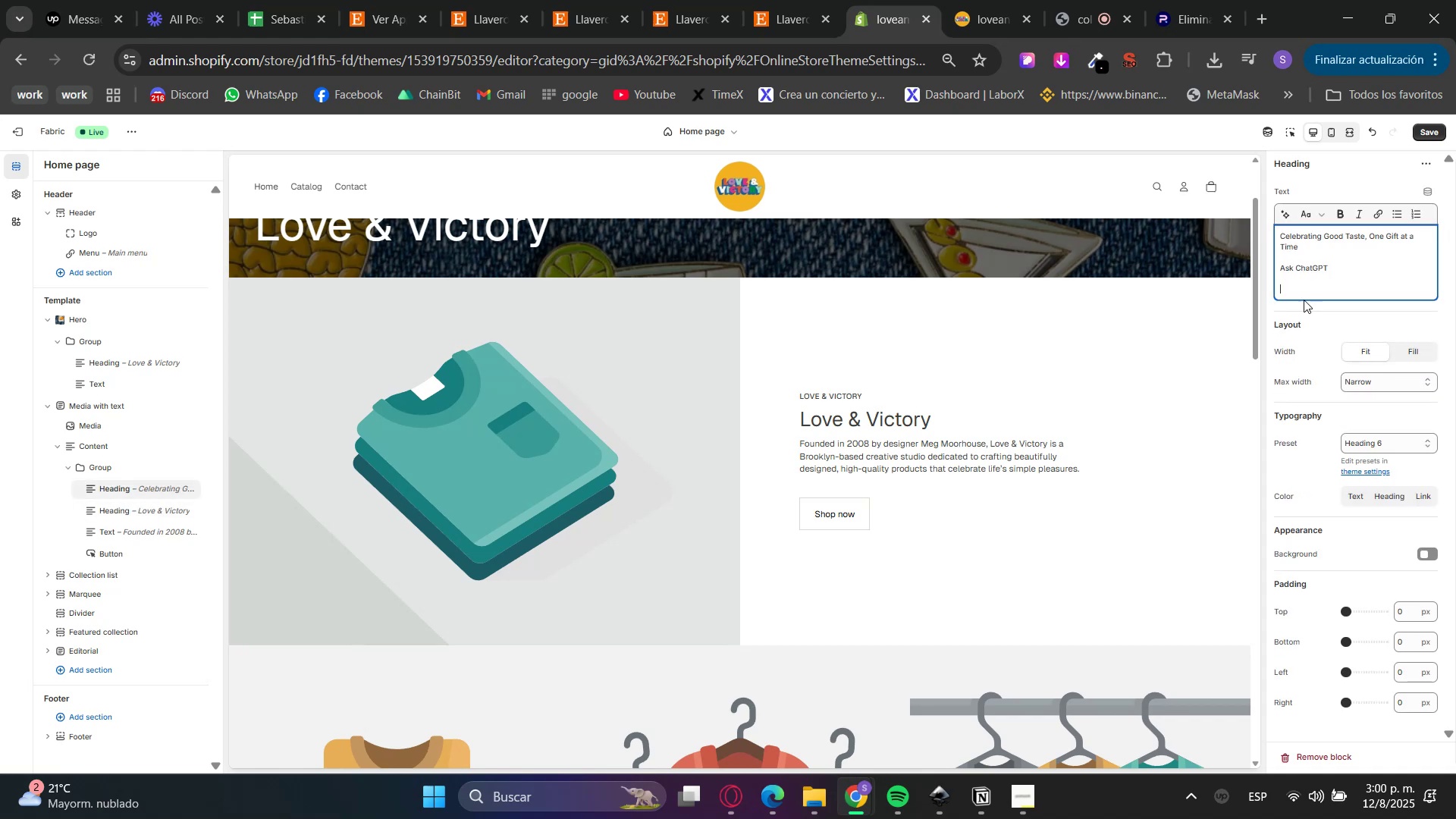 
key(Control+ControlLeft)
 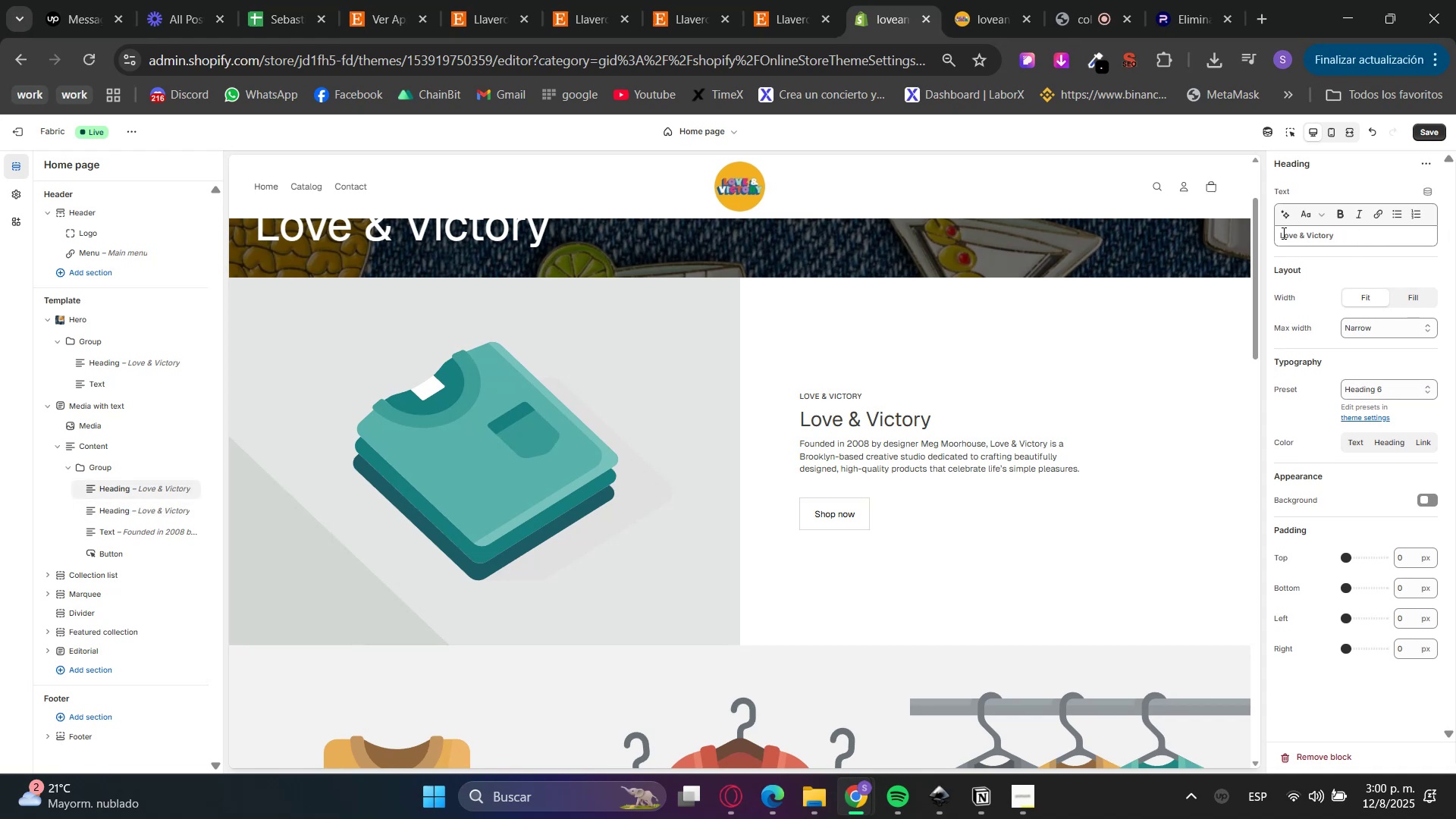 
key(Control+V)
 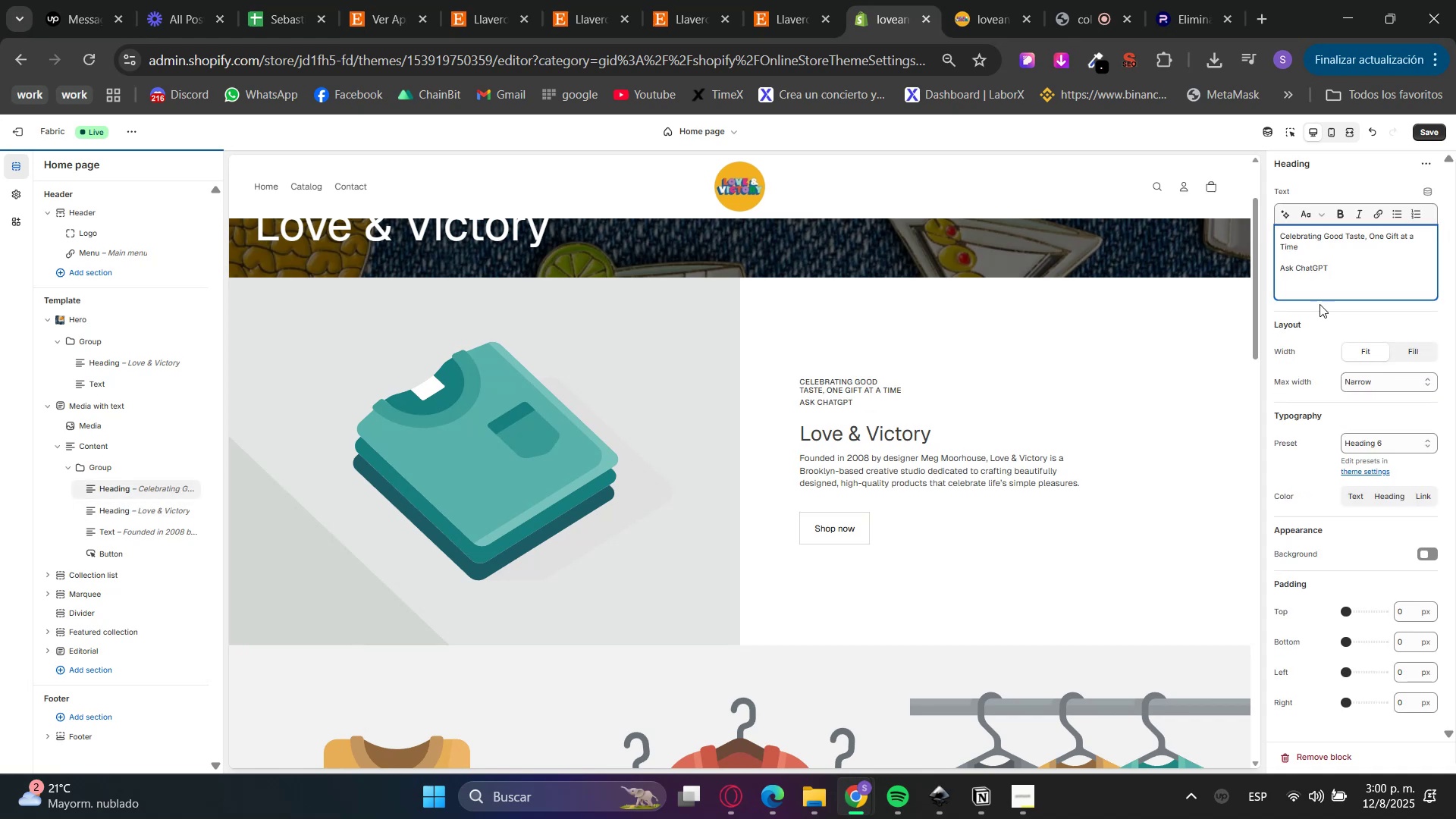 
left_click_drag(start_coordinate=[1304, 291], to_coordinate=[1279, 259])
 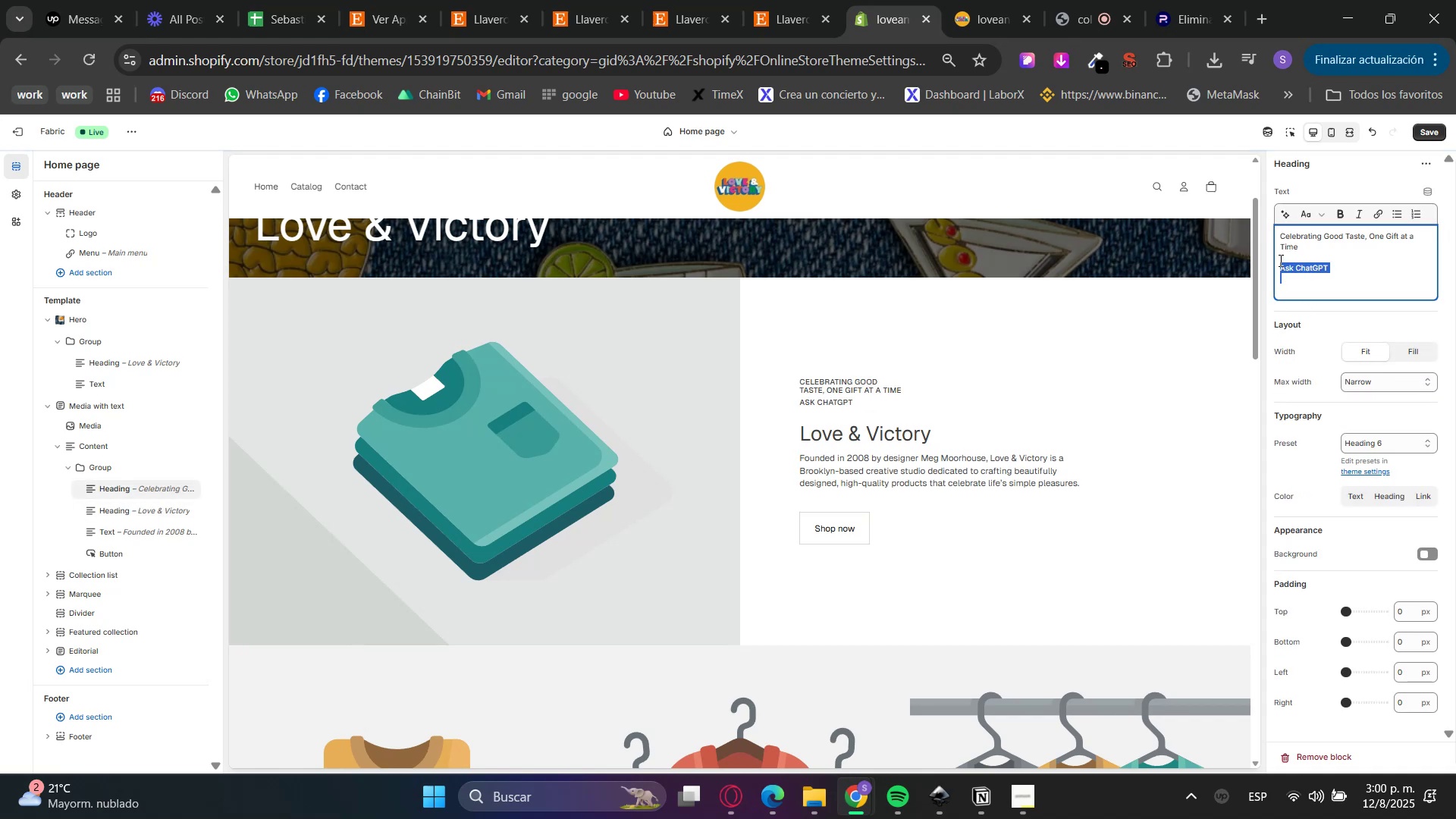 
key(Backspace)
 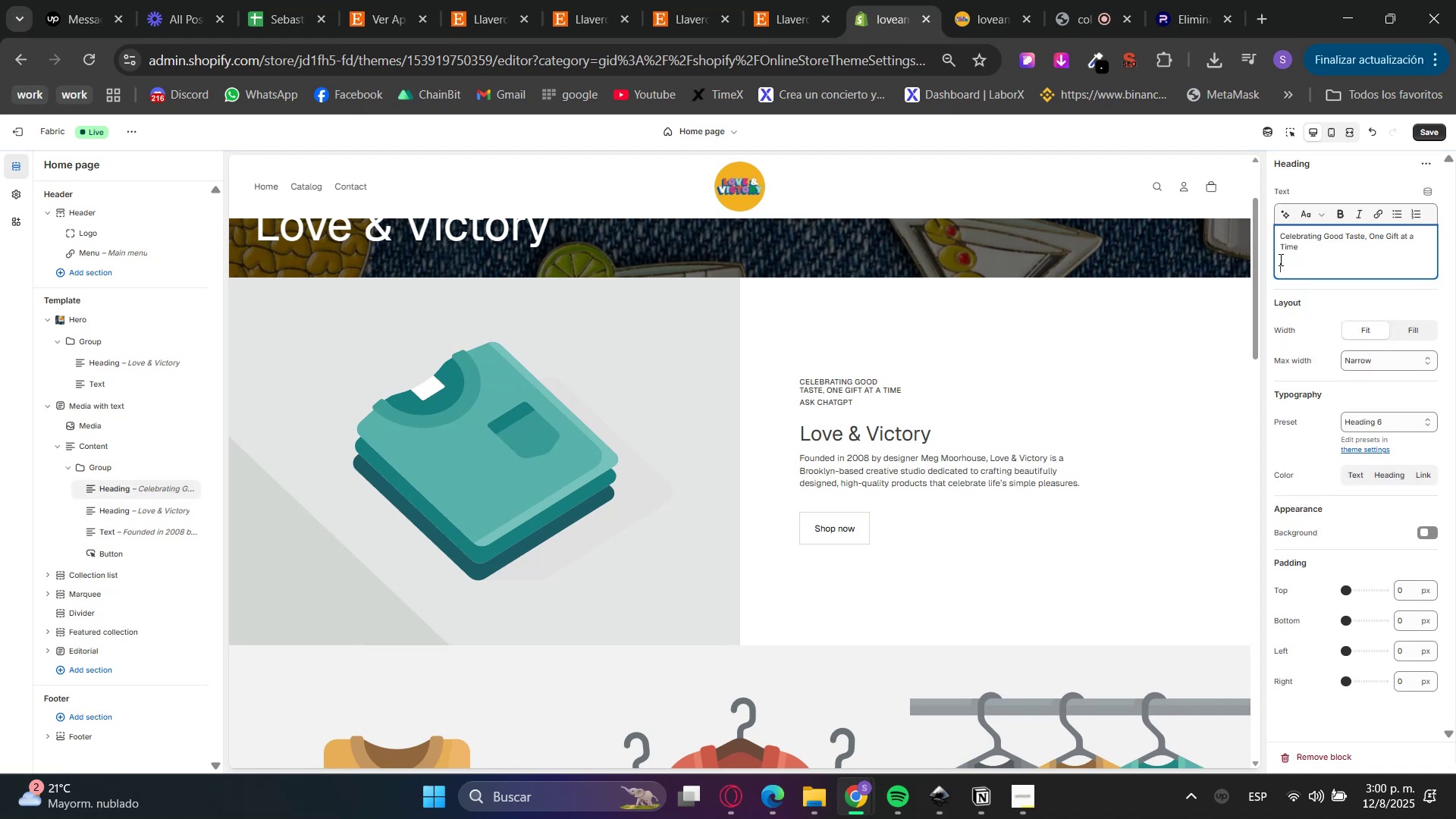 
key(Backspace)
 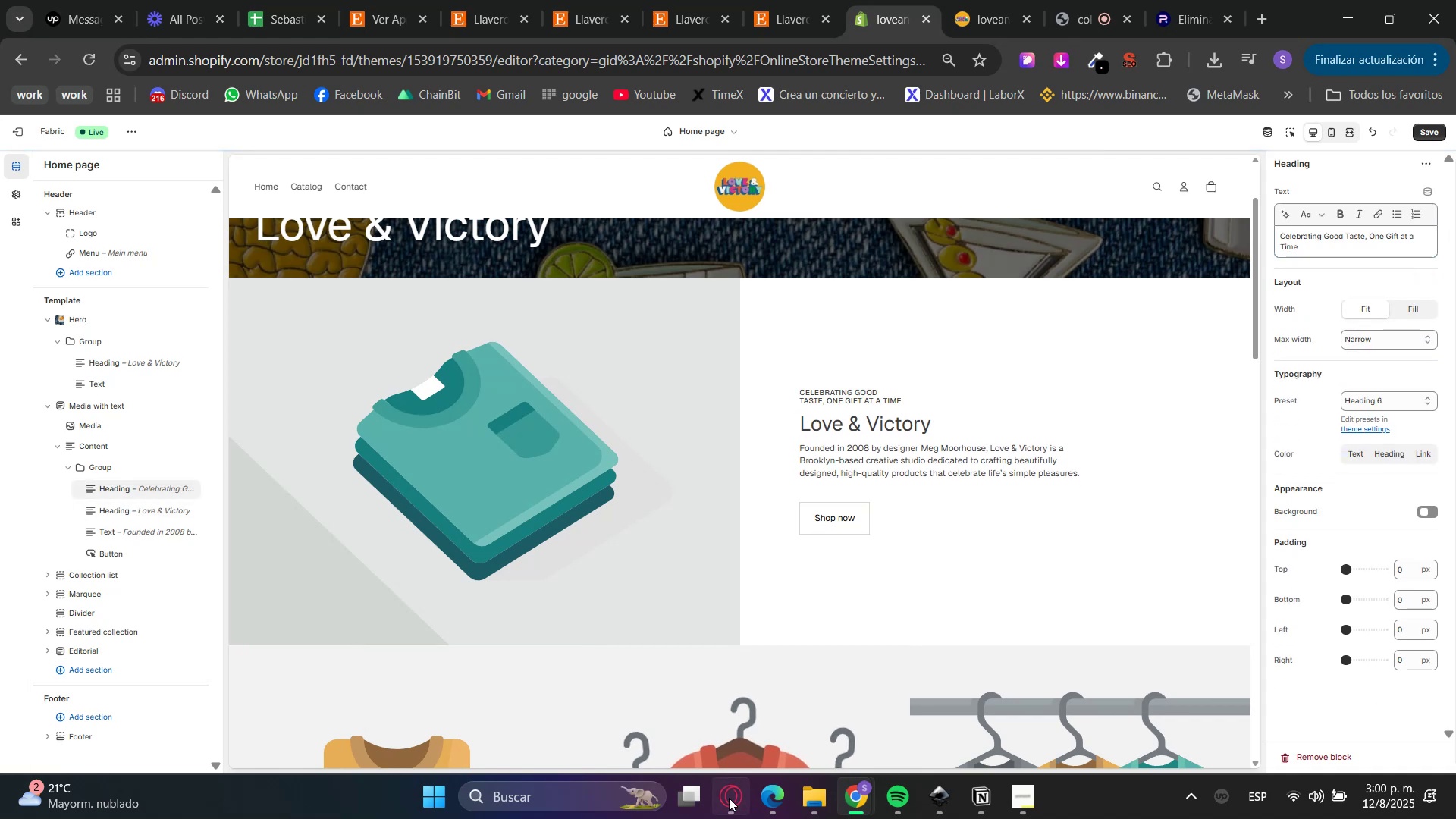 
left_click([1280, 246])
 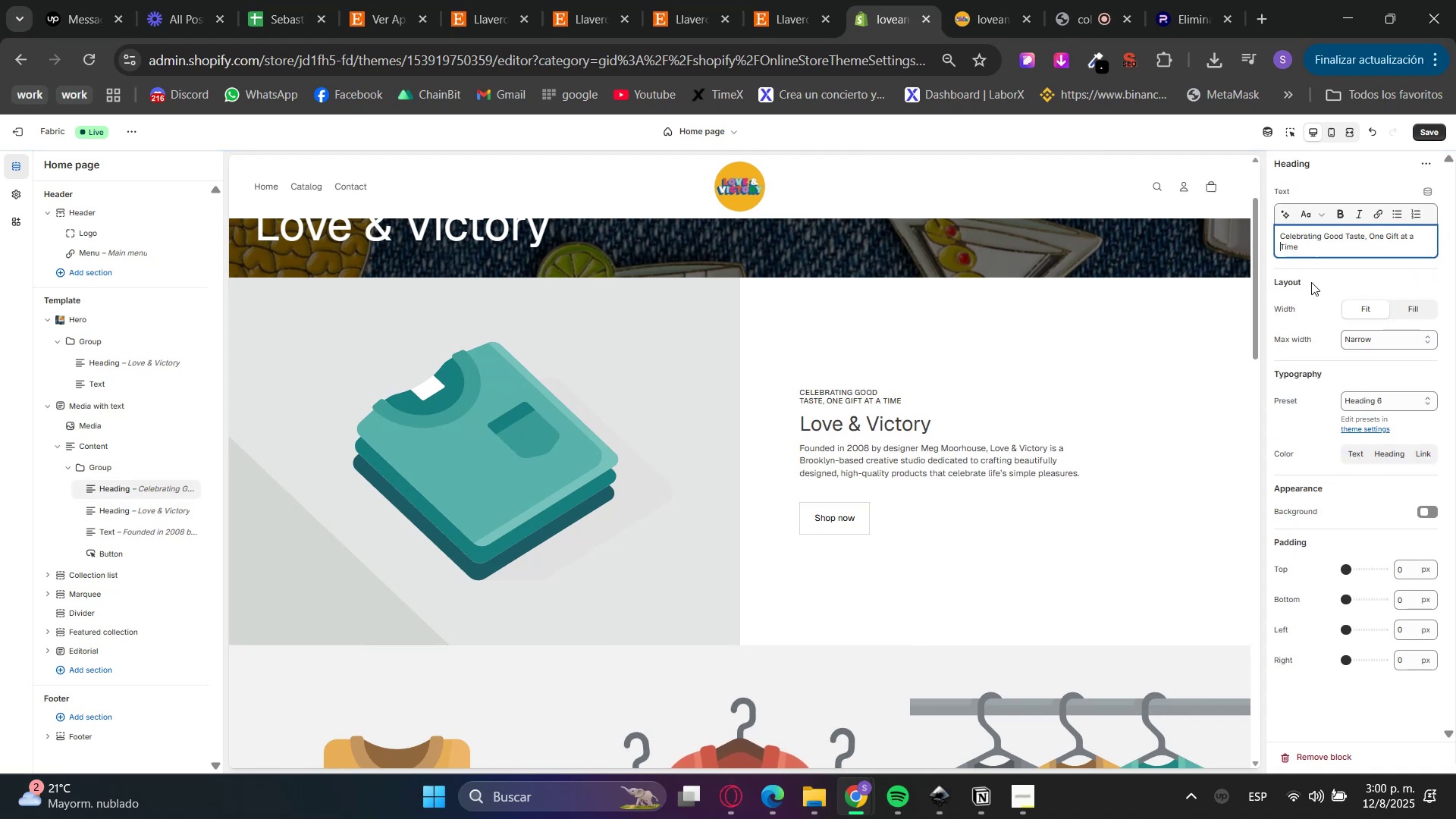 
key(Backspace)
 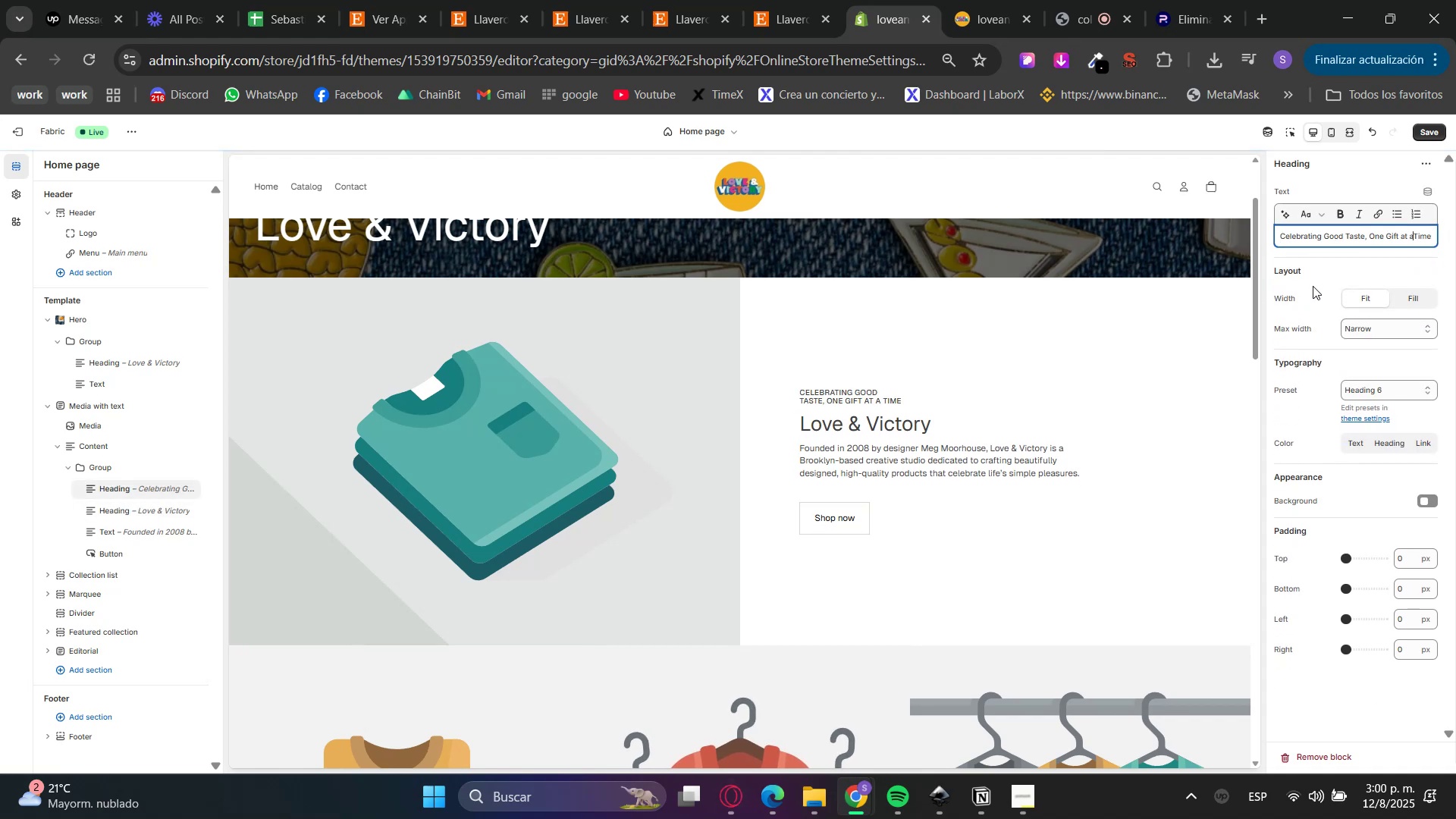 
key(Space)
 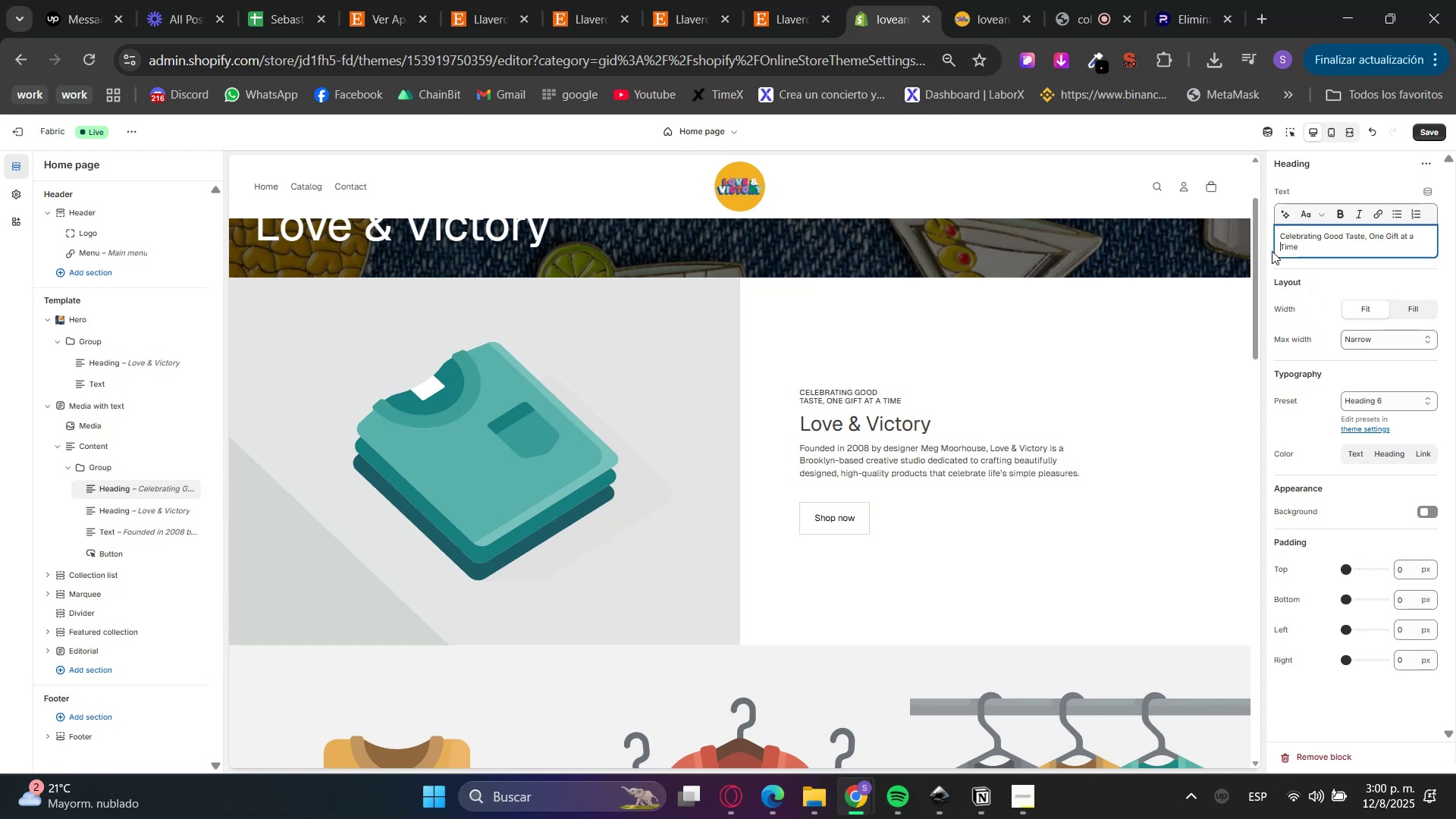 
left_click([1380, 336])
 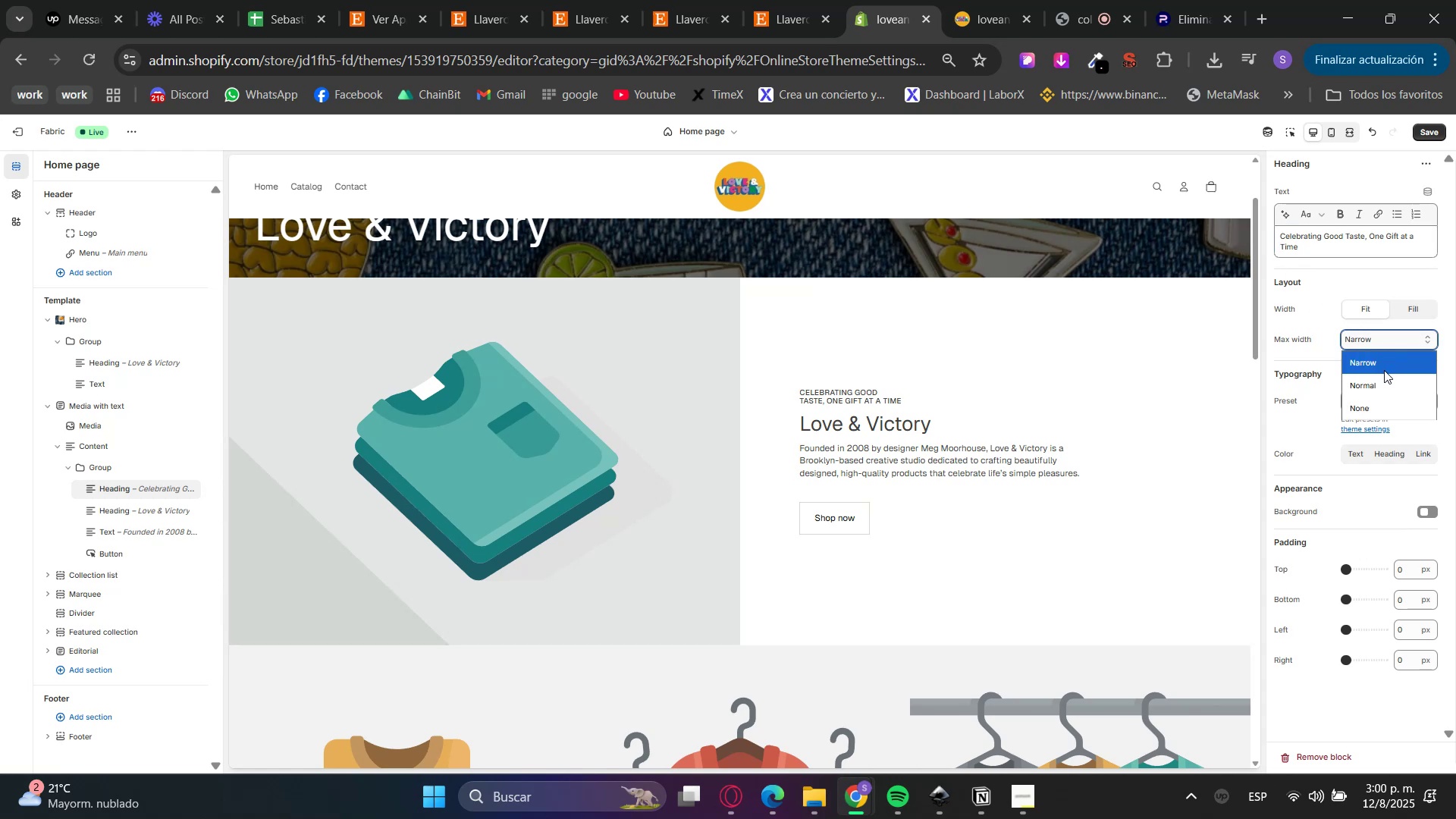 
left_click([1376, 383])
 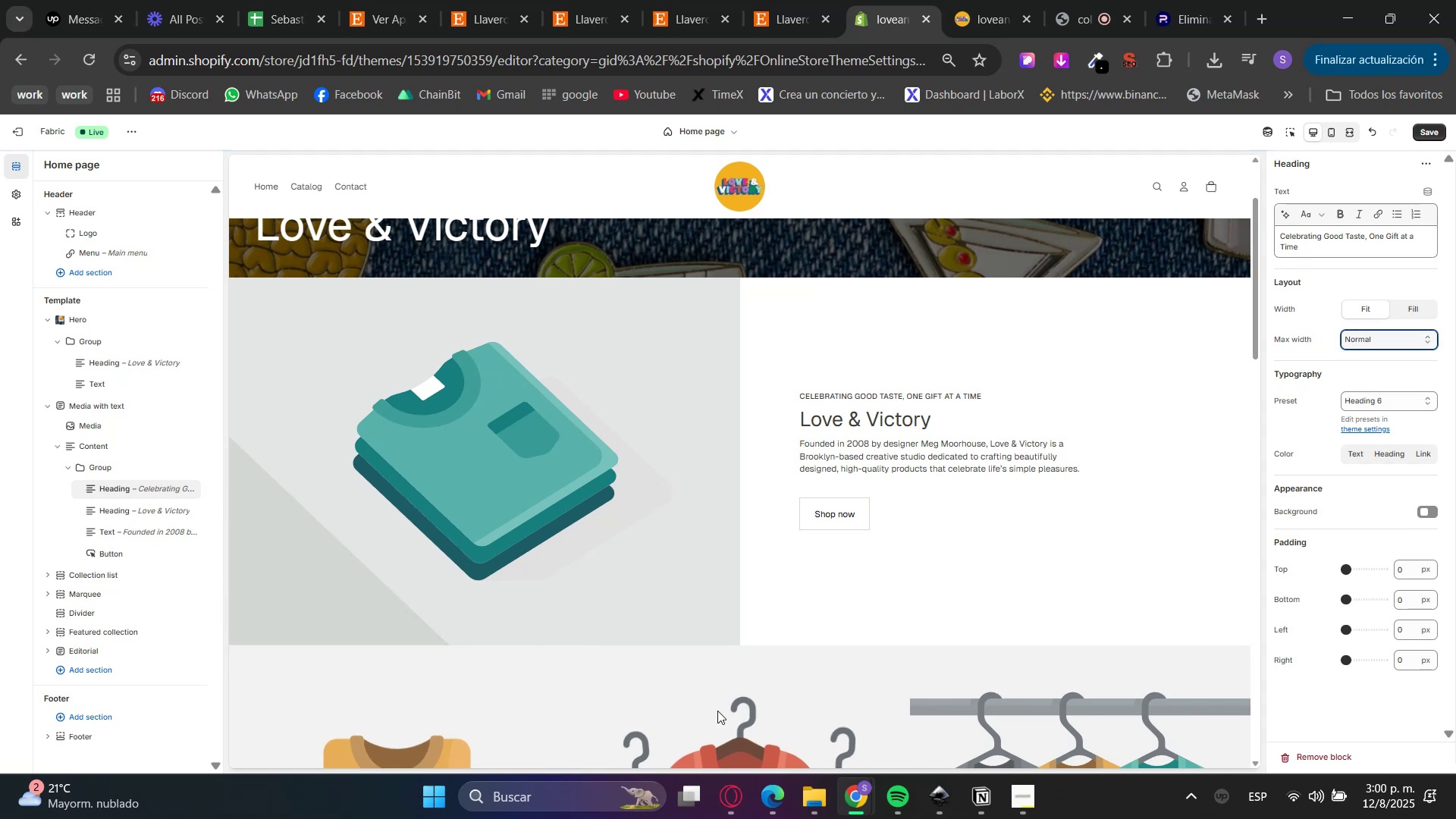 
left_click([742, 796])
 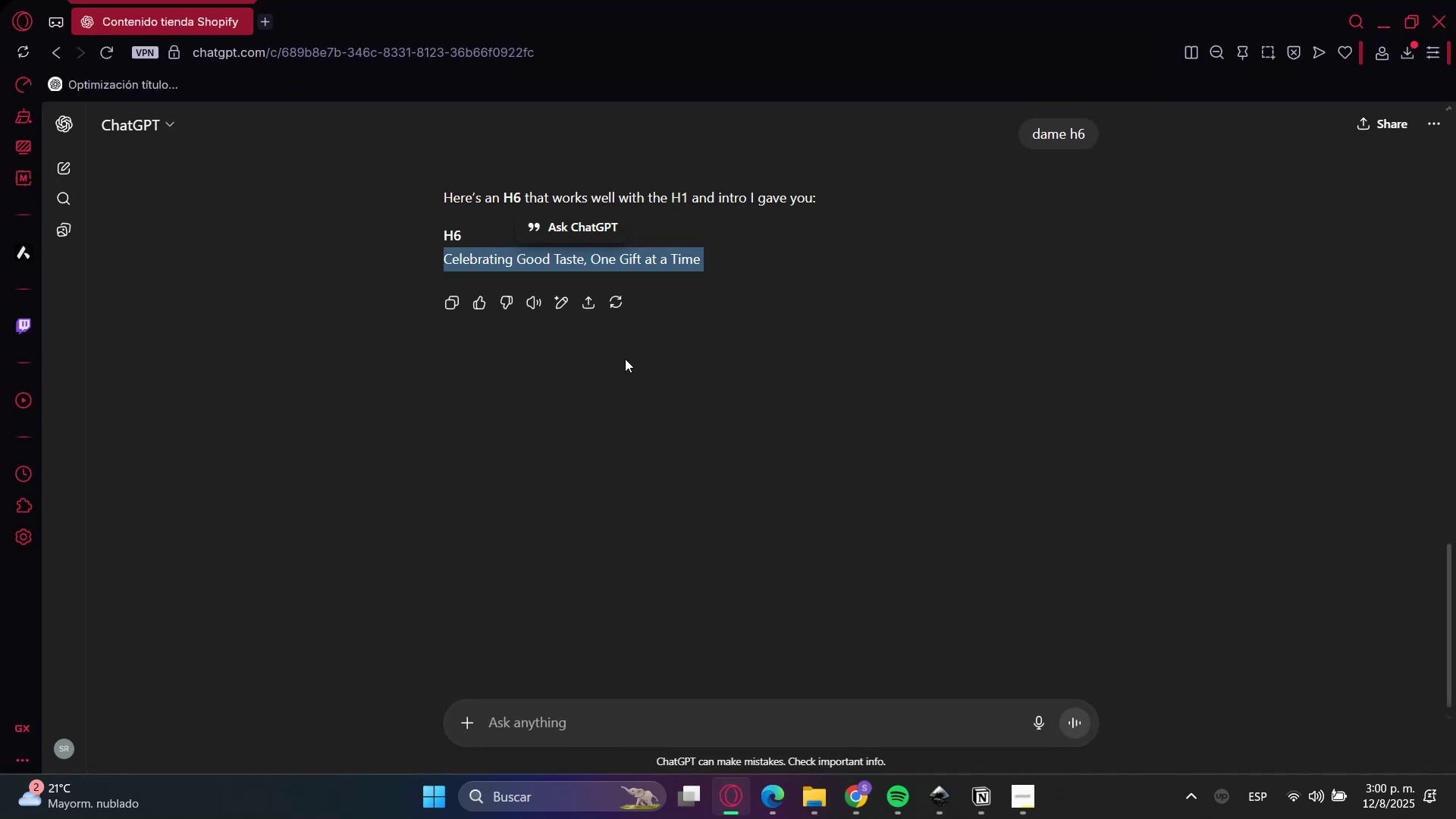 
scroll: coordinate [542, 308], scroll_direction: up, amount: 8.0
 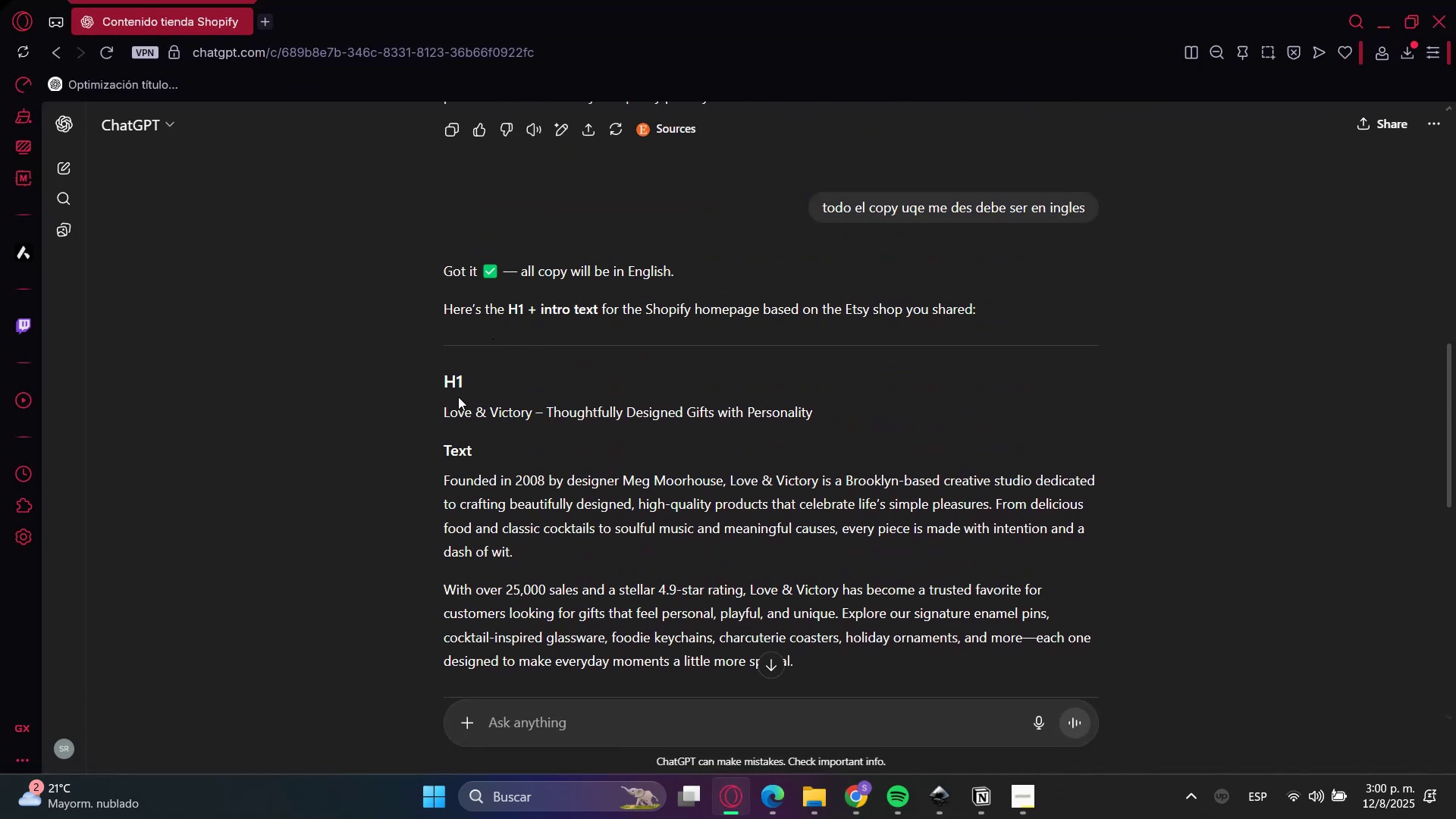 
left_click_drag(start_coordinate=[454, 400], to_coordinate=[836, 405])
 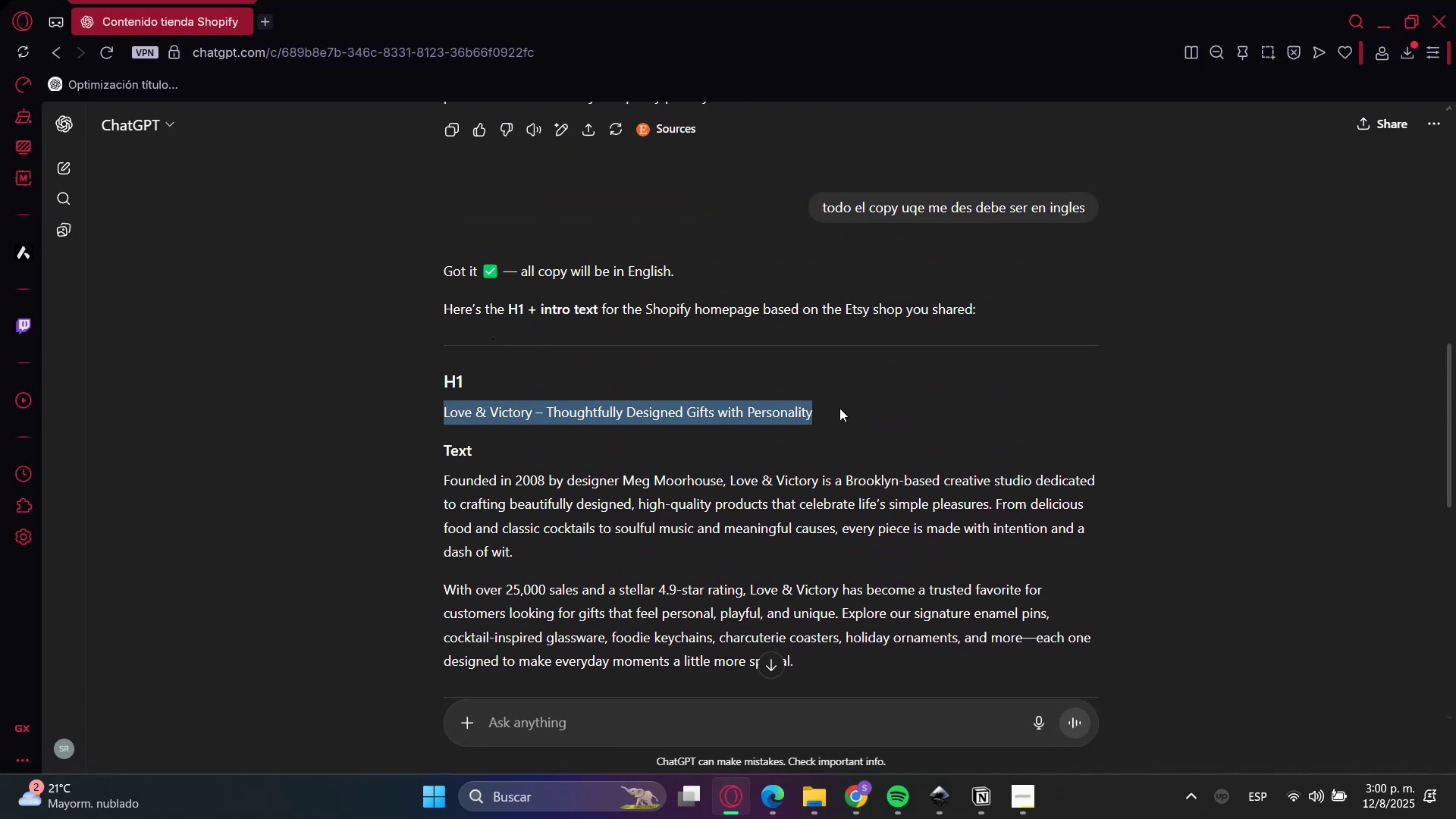 
key(Control+C)
 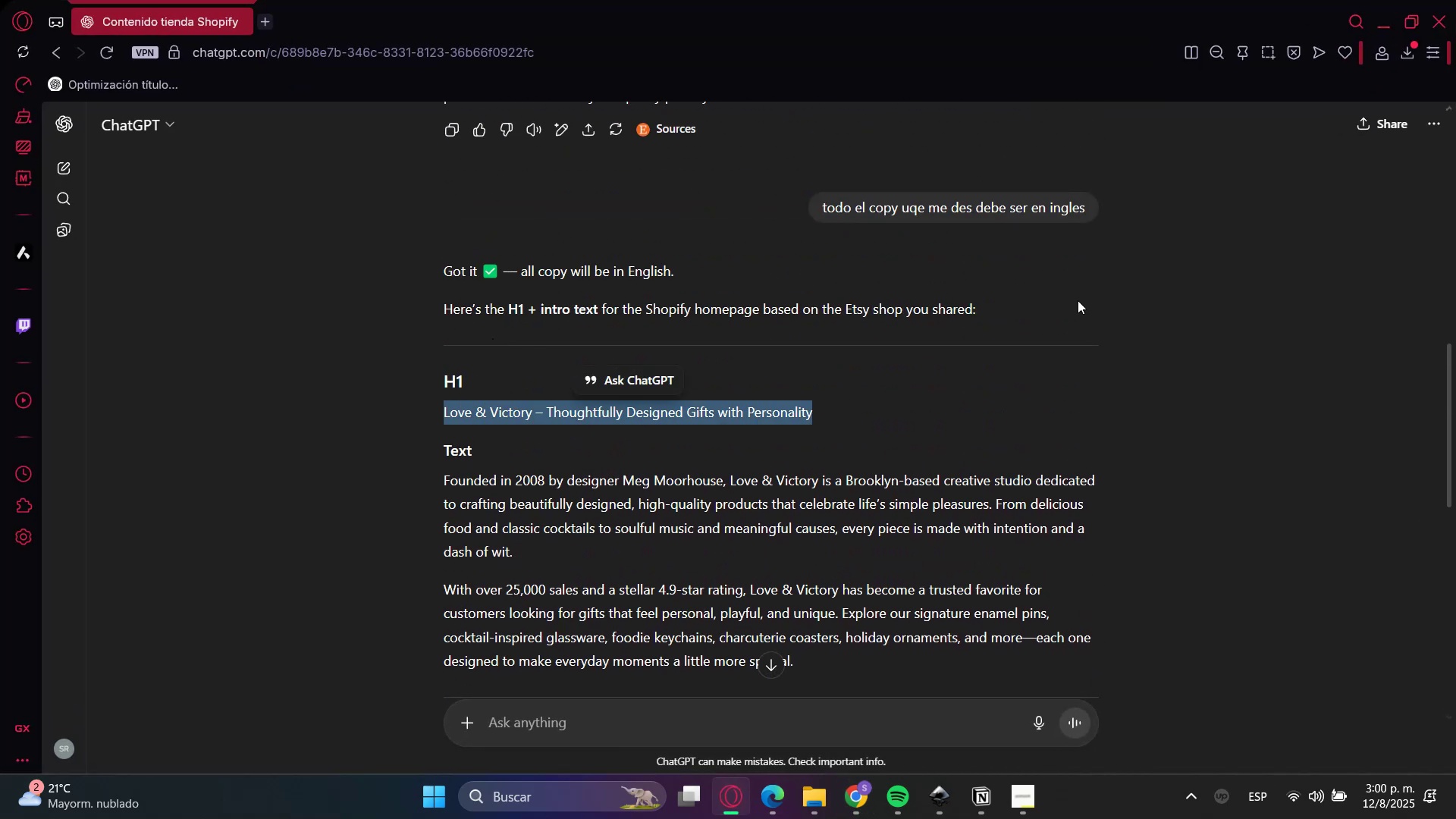 
key(Control+C)
 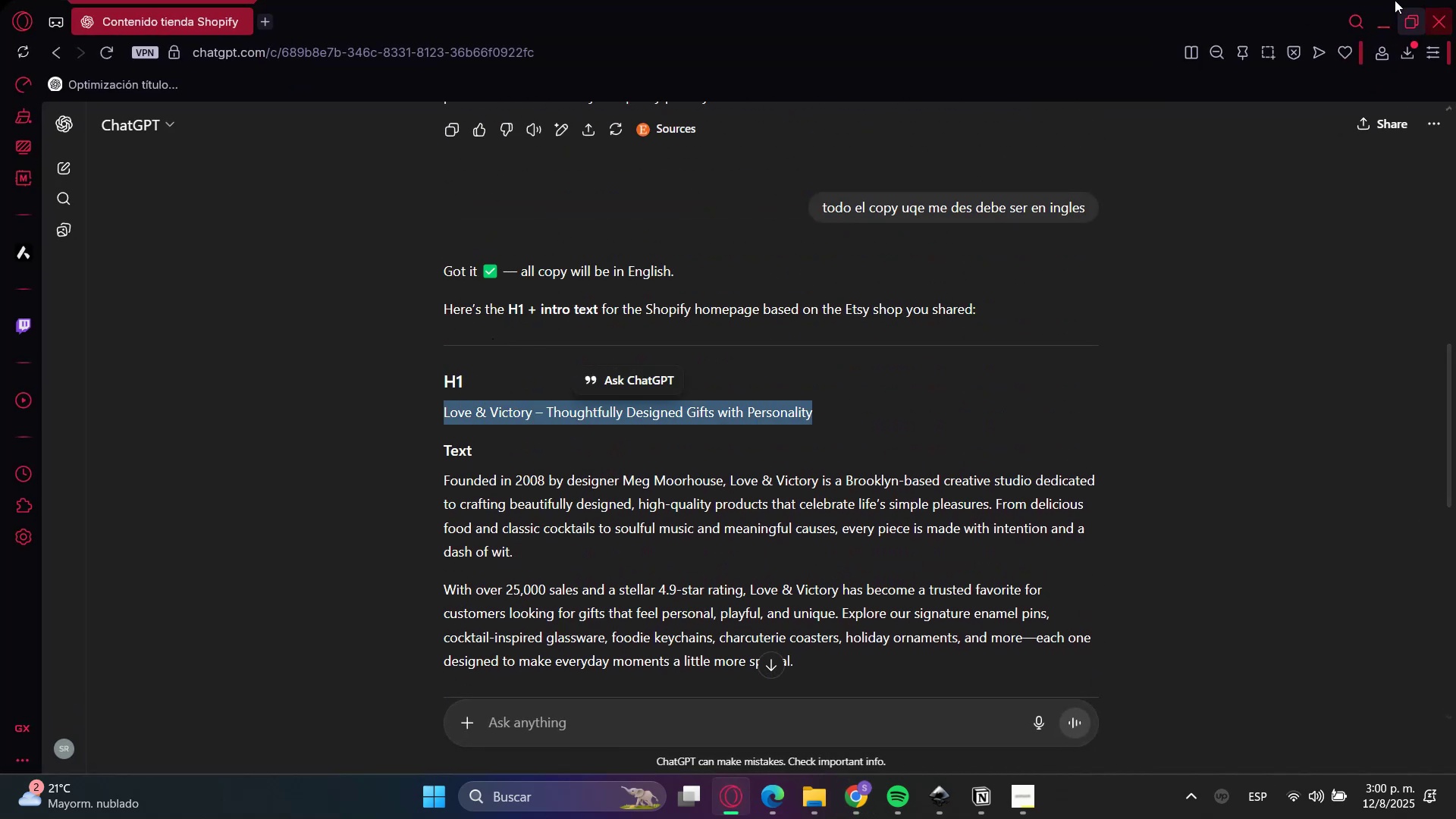 
left_click([1371, 17])
 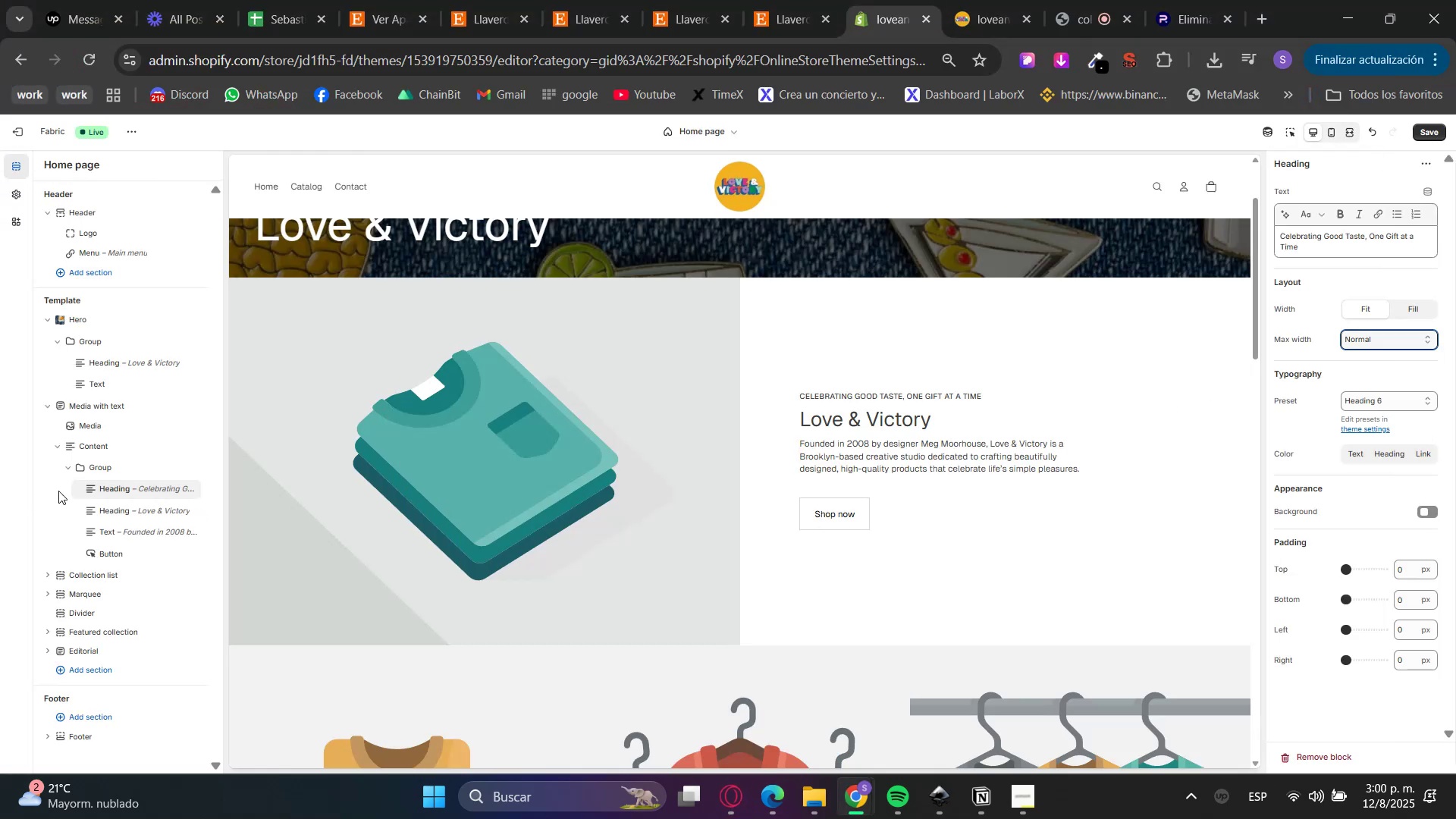 
left_click([115, 505])
 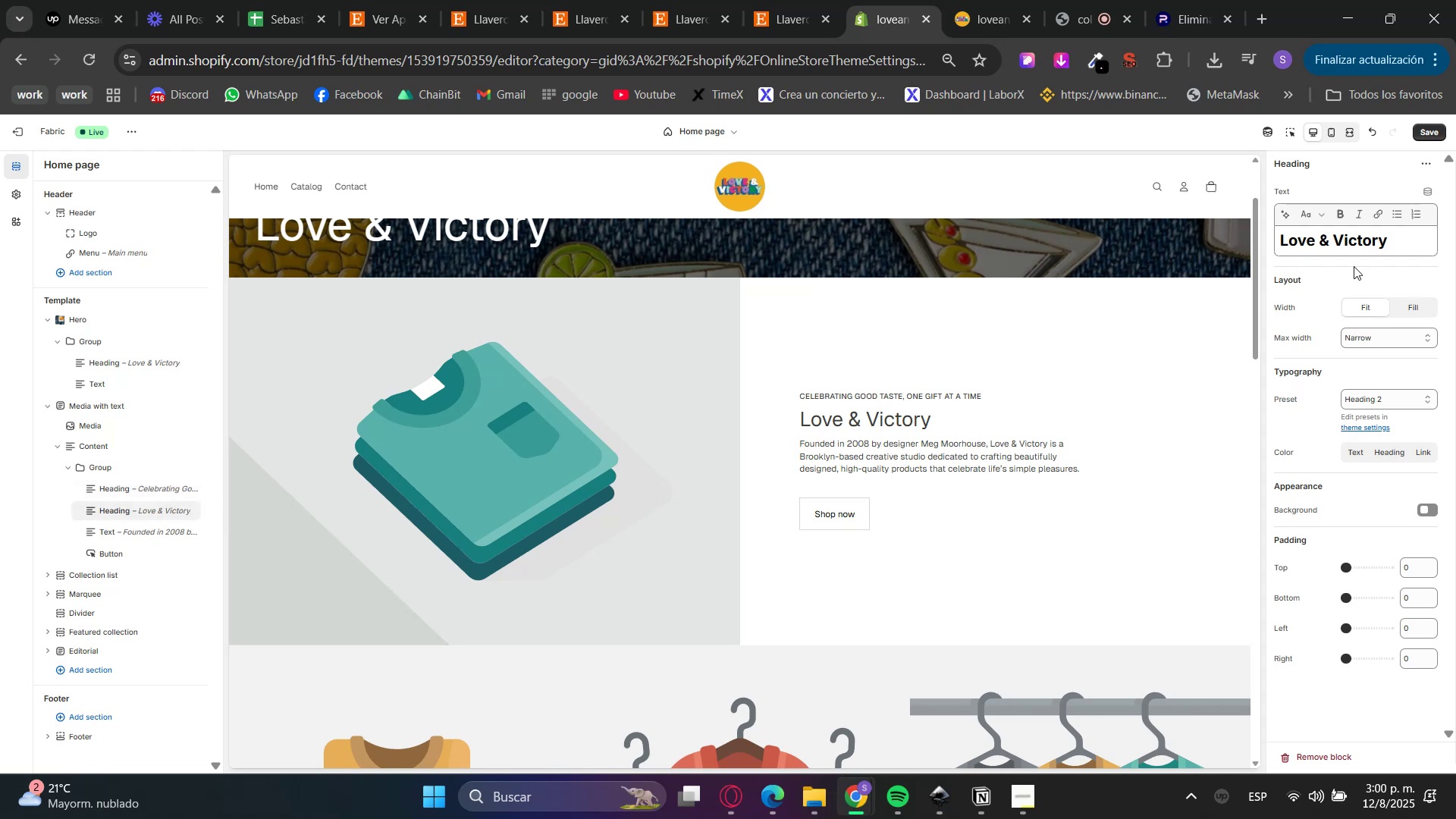 
left_click_drag(start_coordinate=[1410, 240], to_coordinate=[1189, 252])
 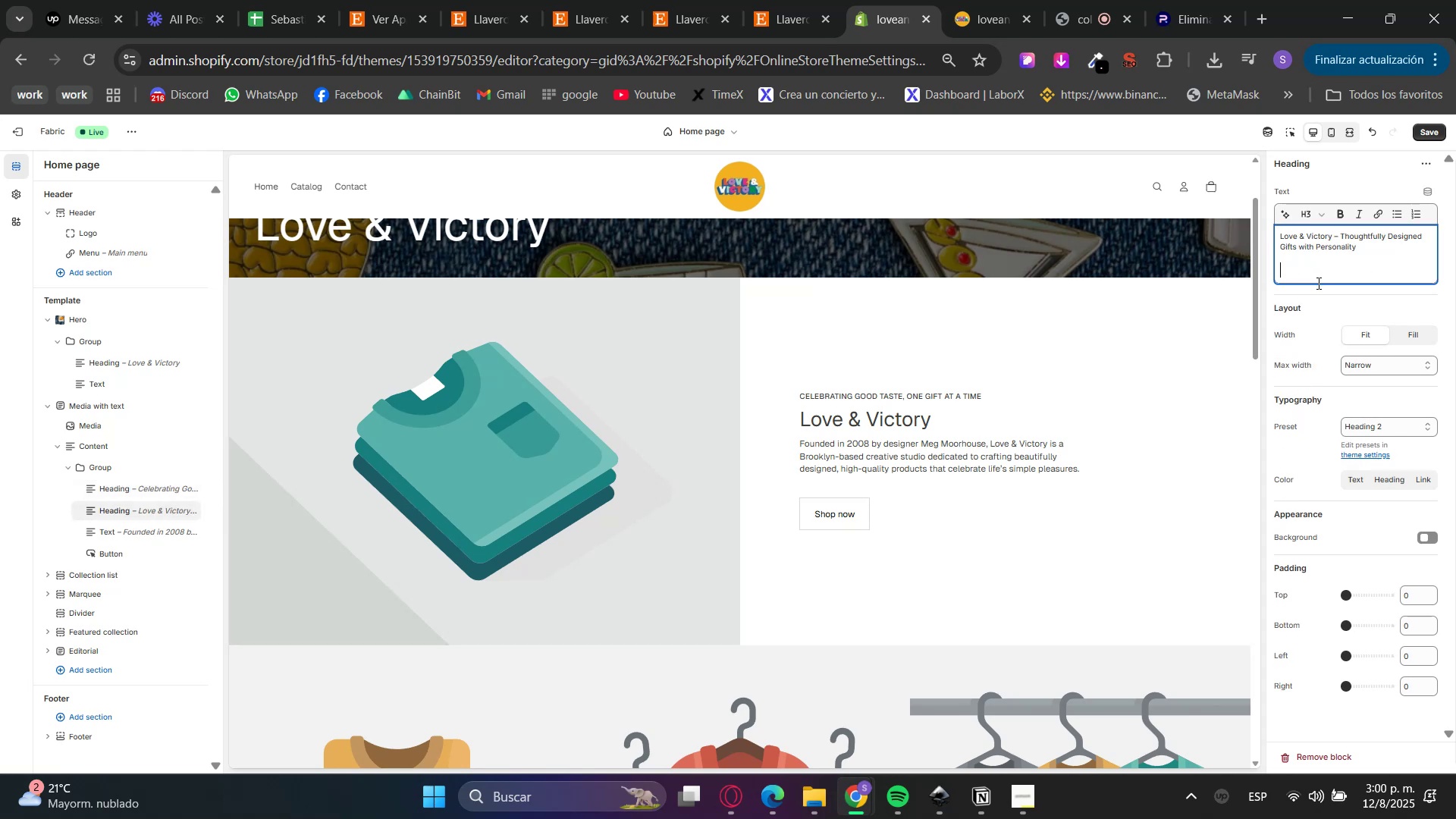 
key(Control+ControlLeft)
 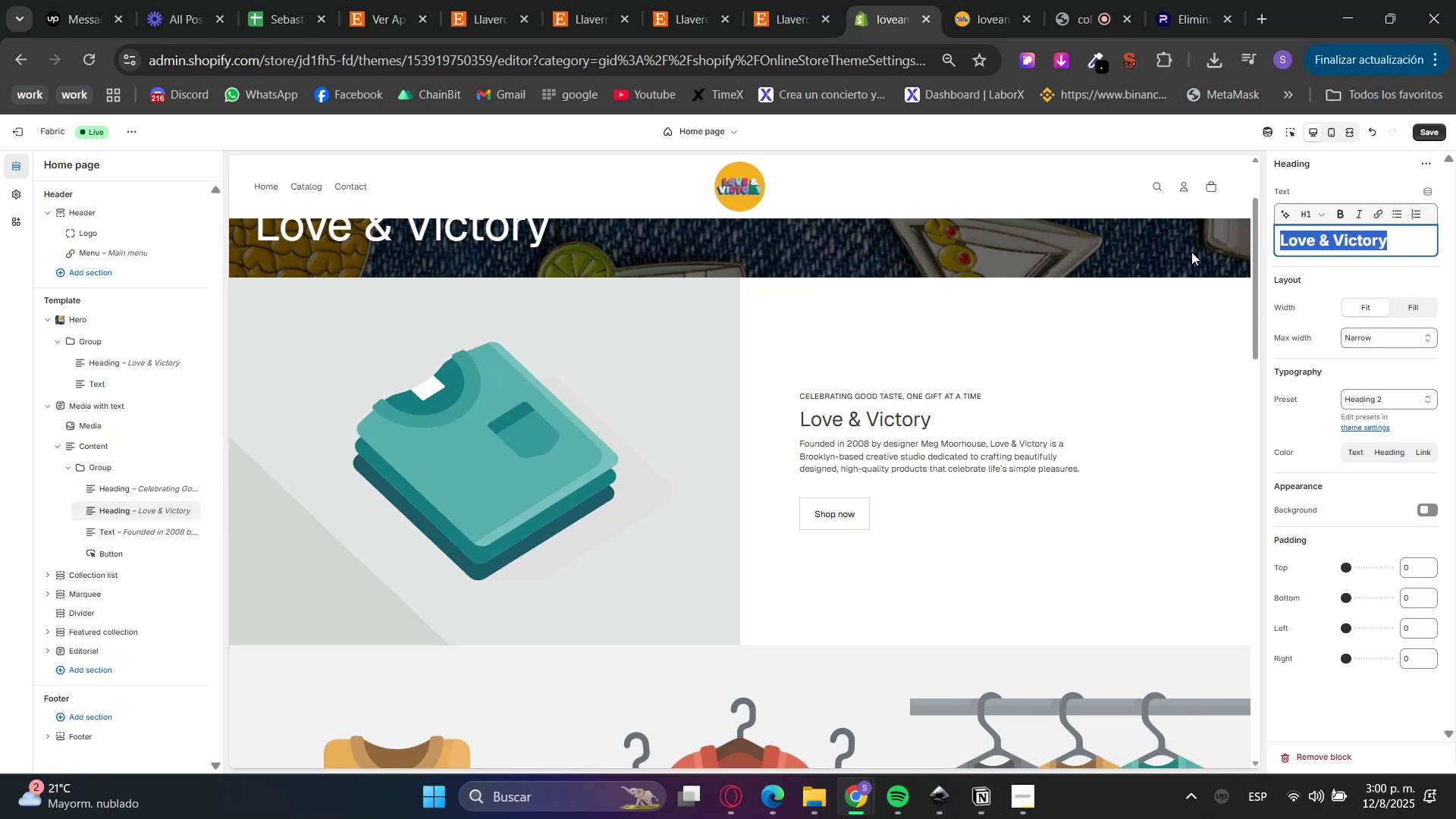 
key(Control+V)
 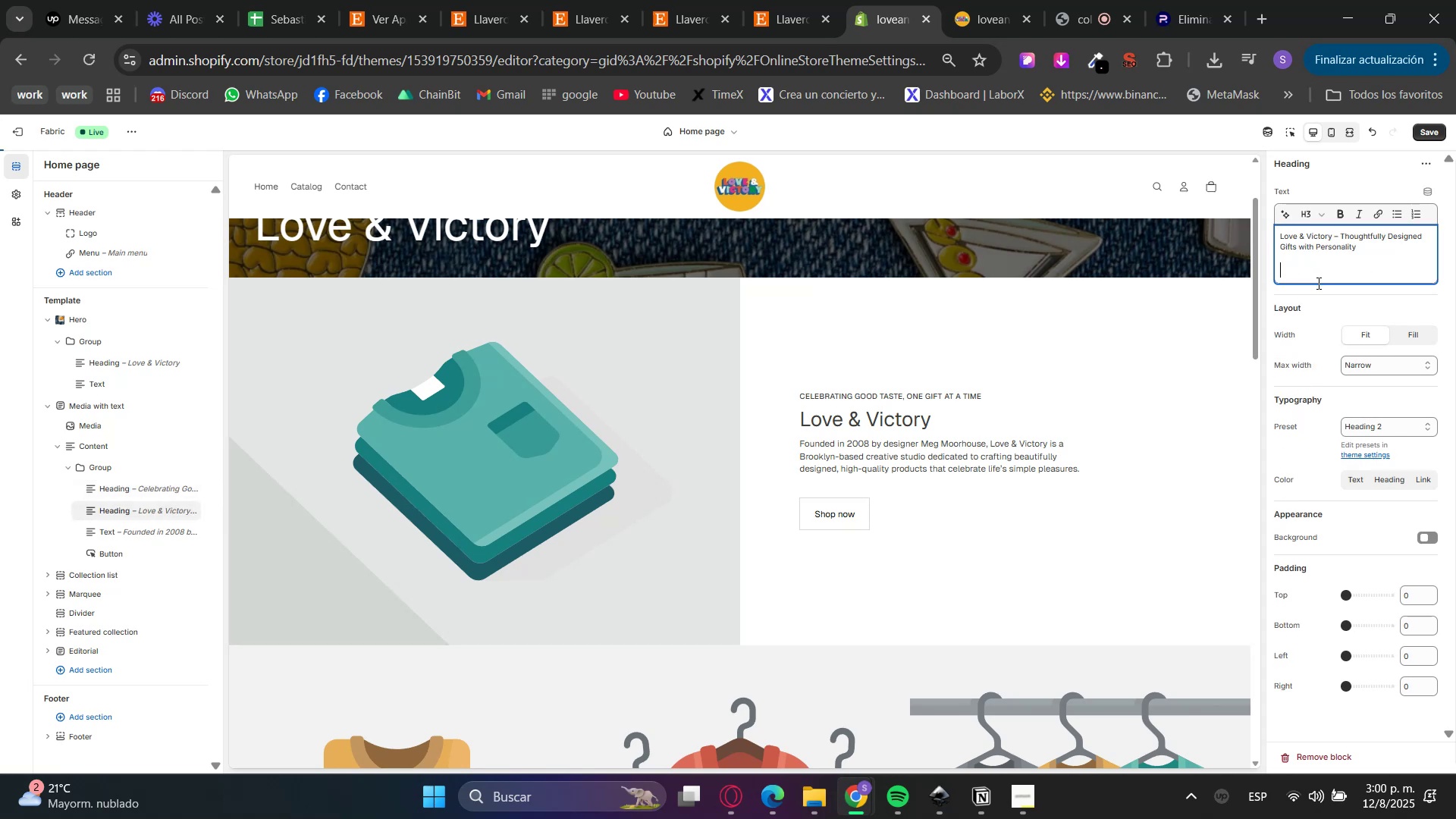 
key(Backspace)
 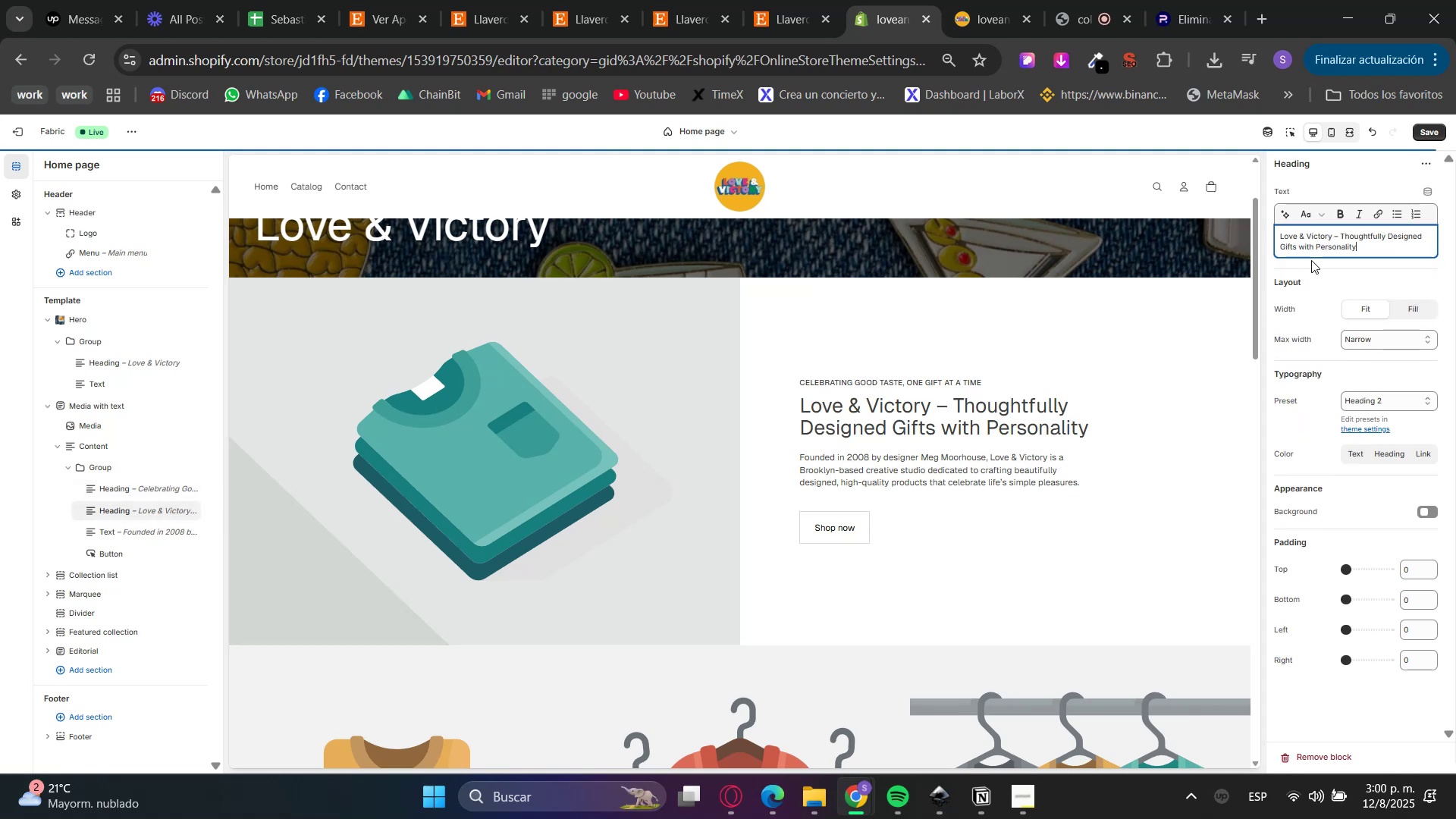 
double_click([1317, 246])
 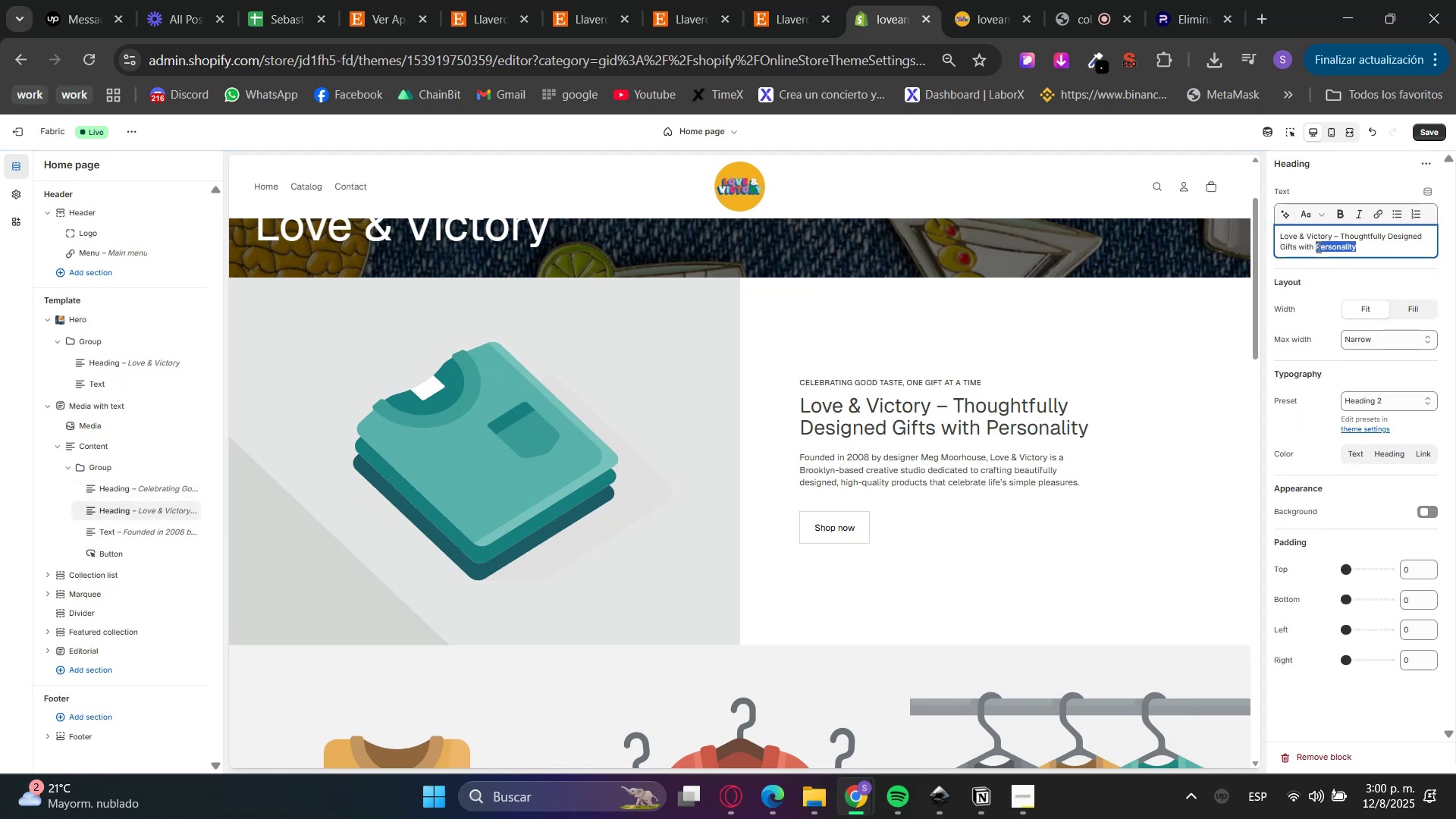 
triple_click([1317, 246])
 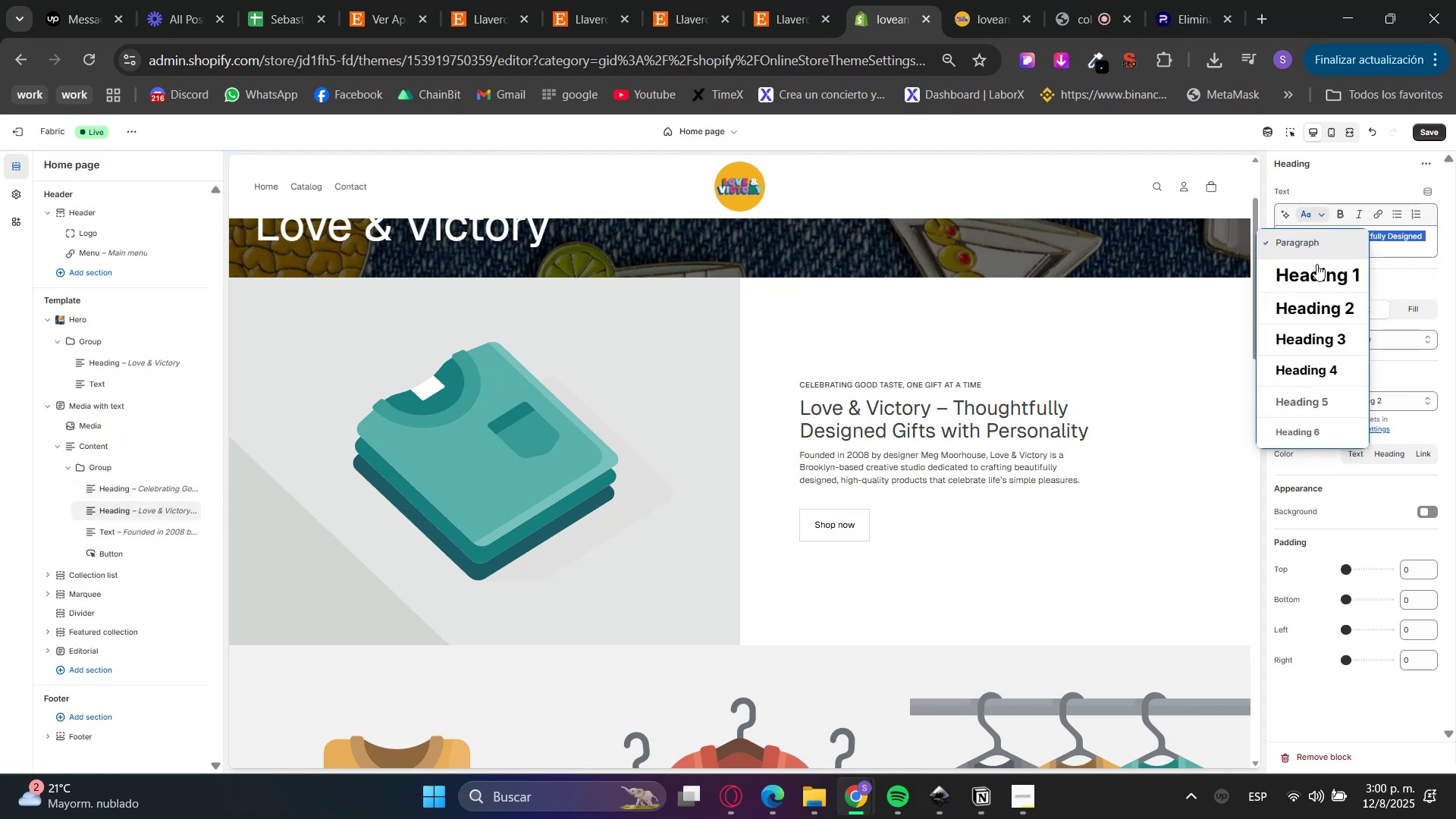 
left_click([1318, 303])
 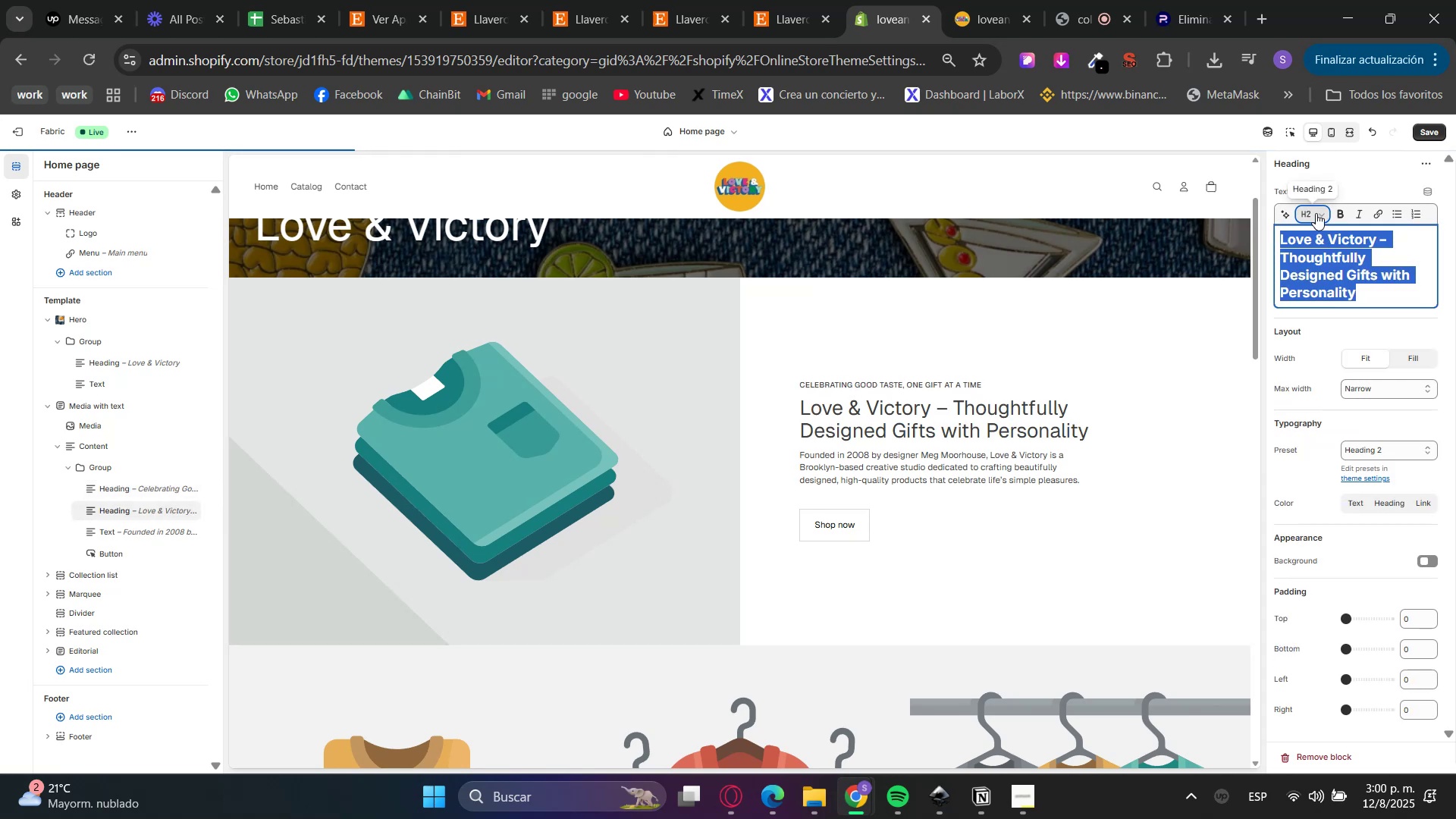 
double_click([1320, 278])
 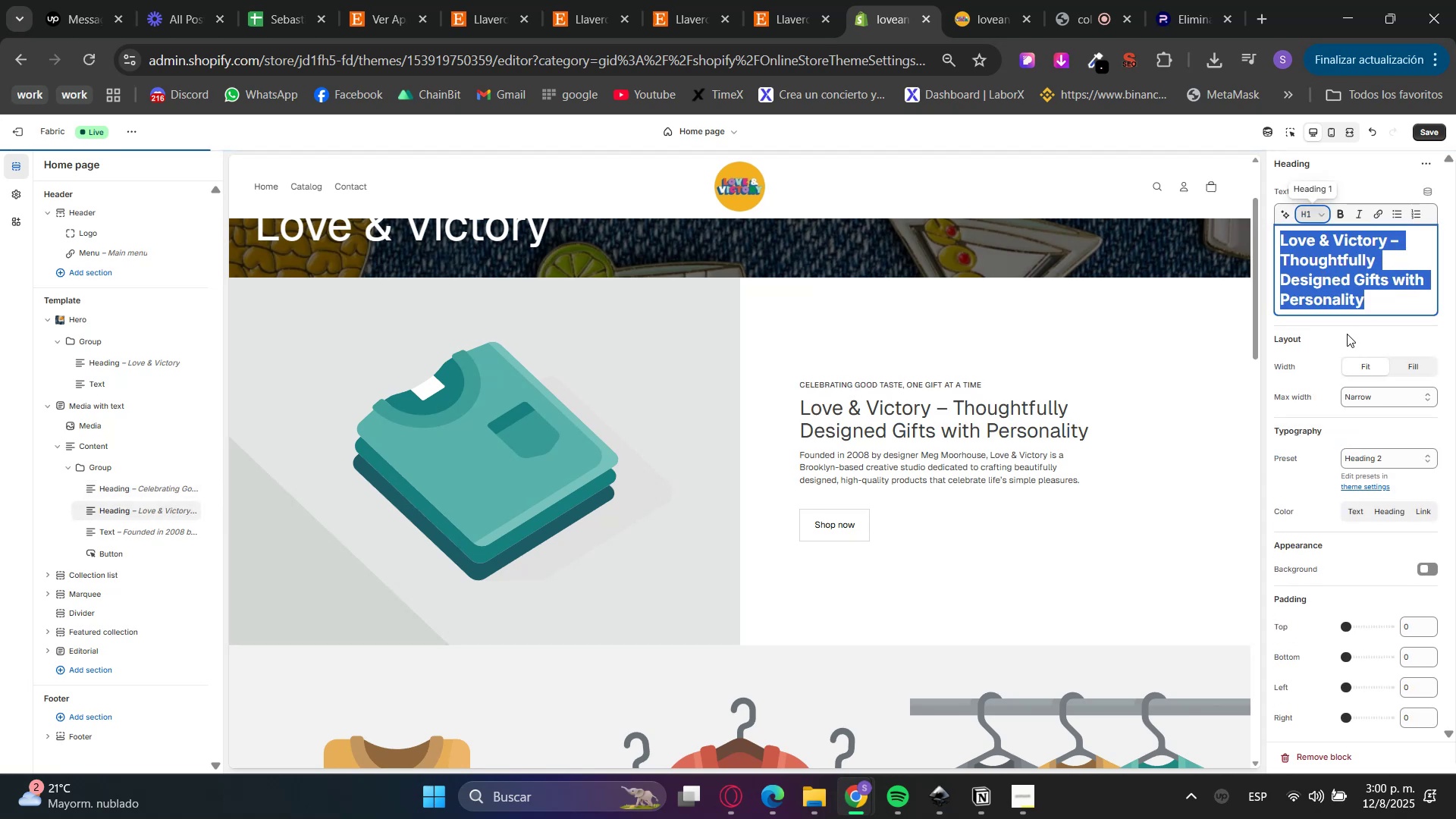 
left_click([1345, 332])
 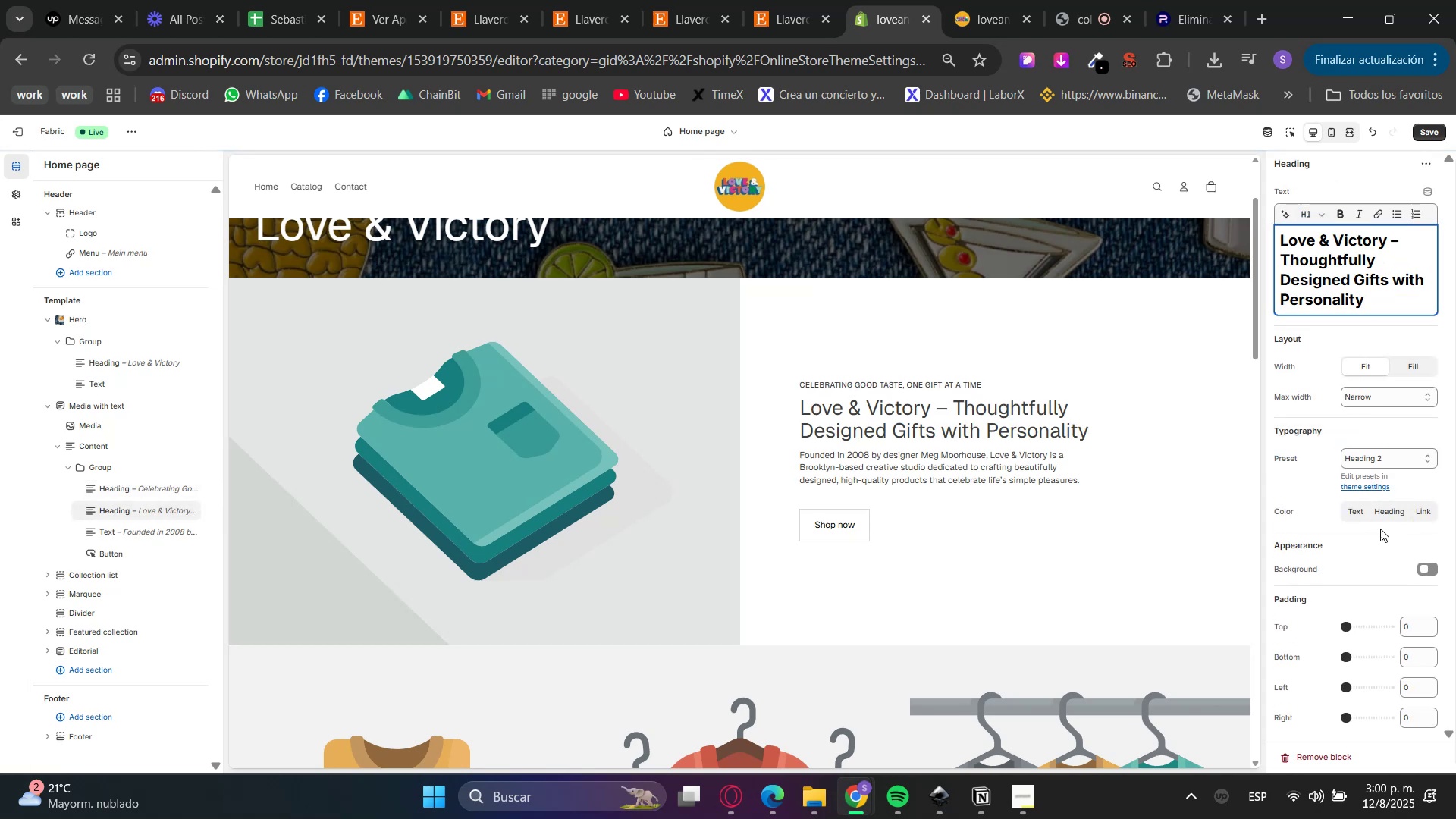 
left_click([1382, 513])
 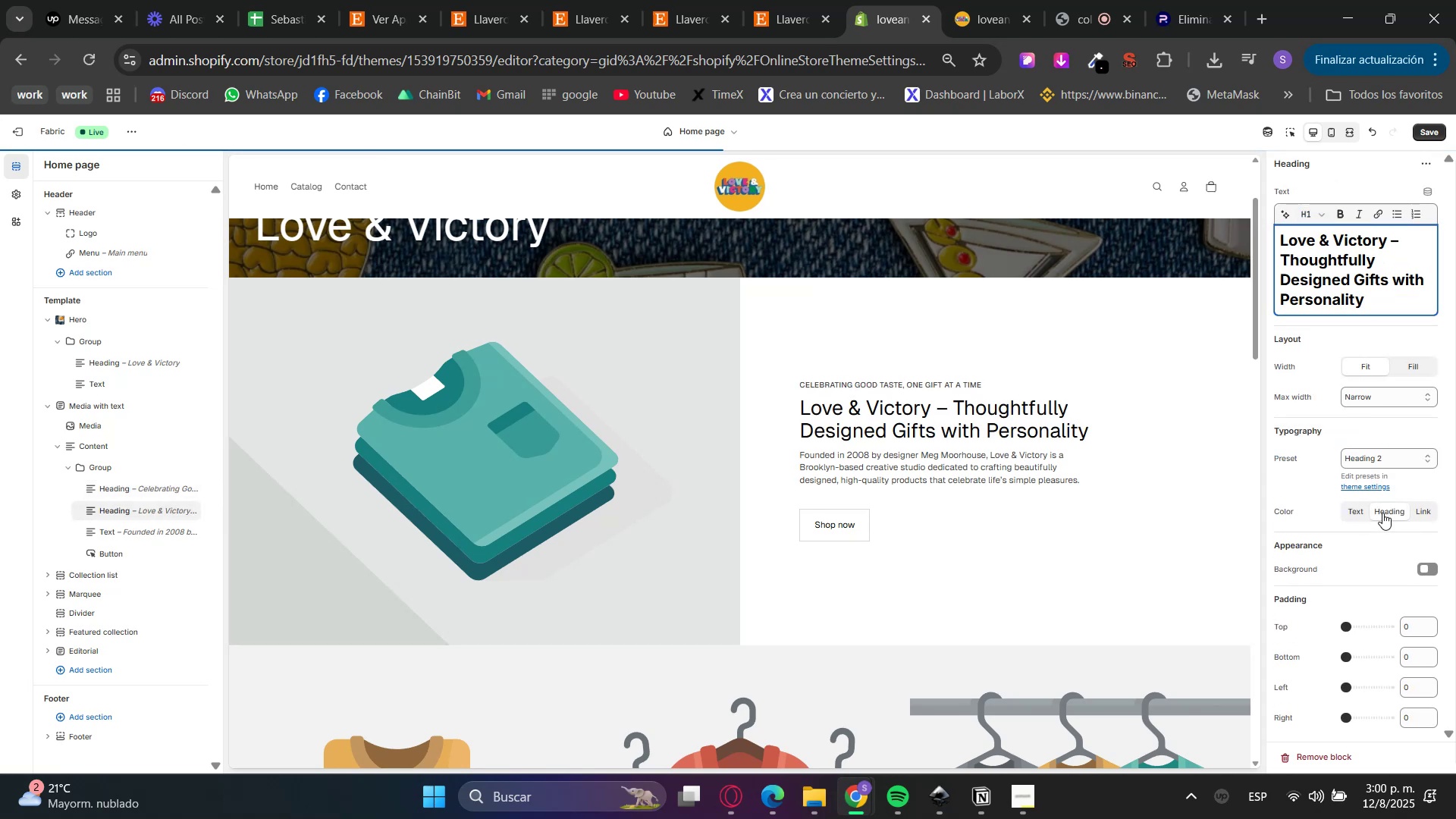 
left_click([1382, 513])
 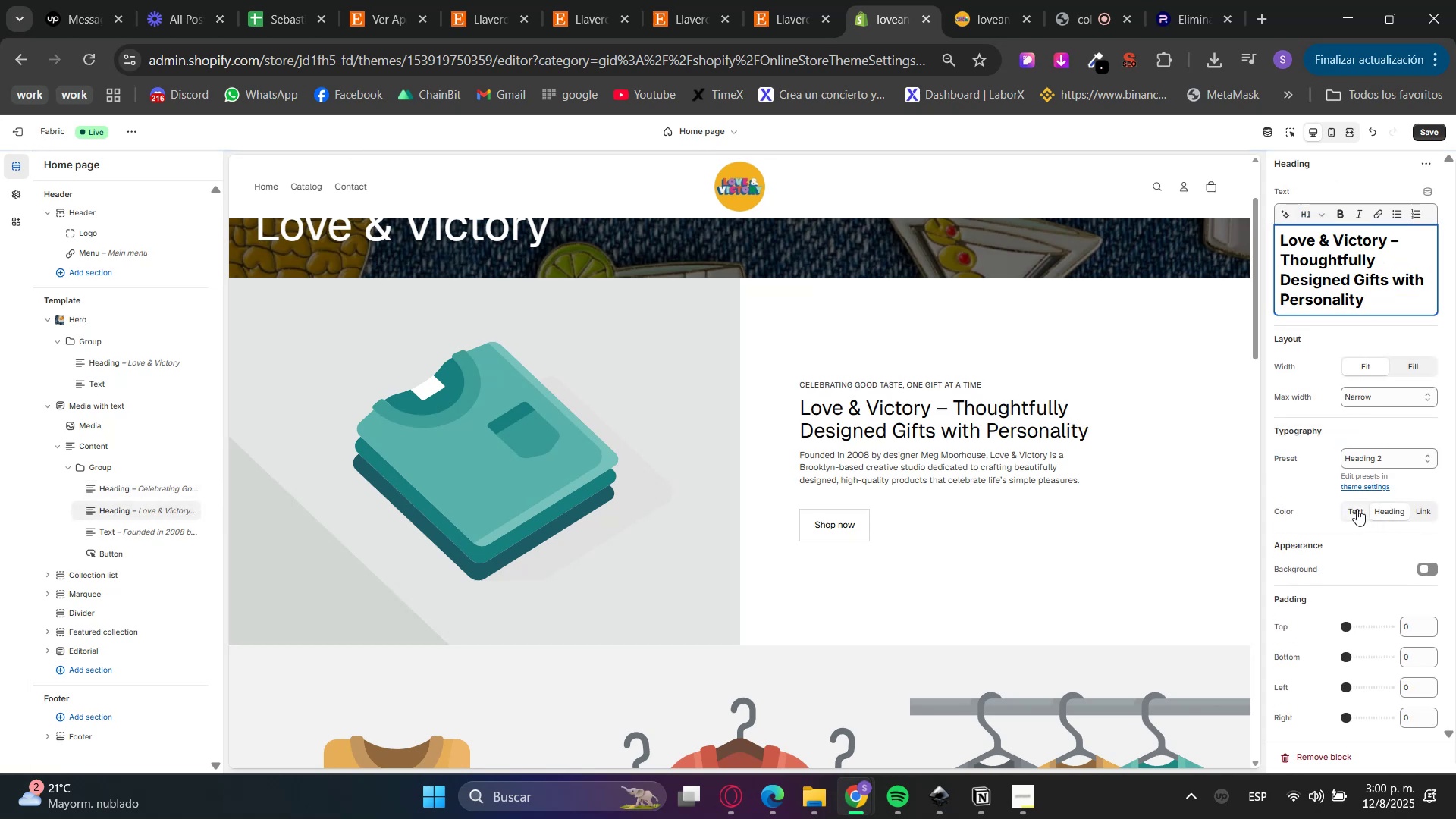 
left_click([1394, 510])
 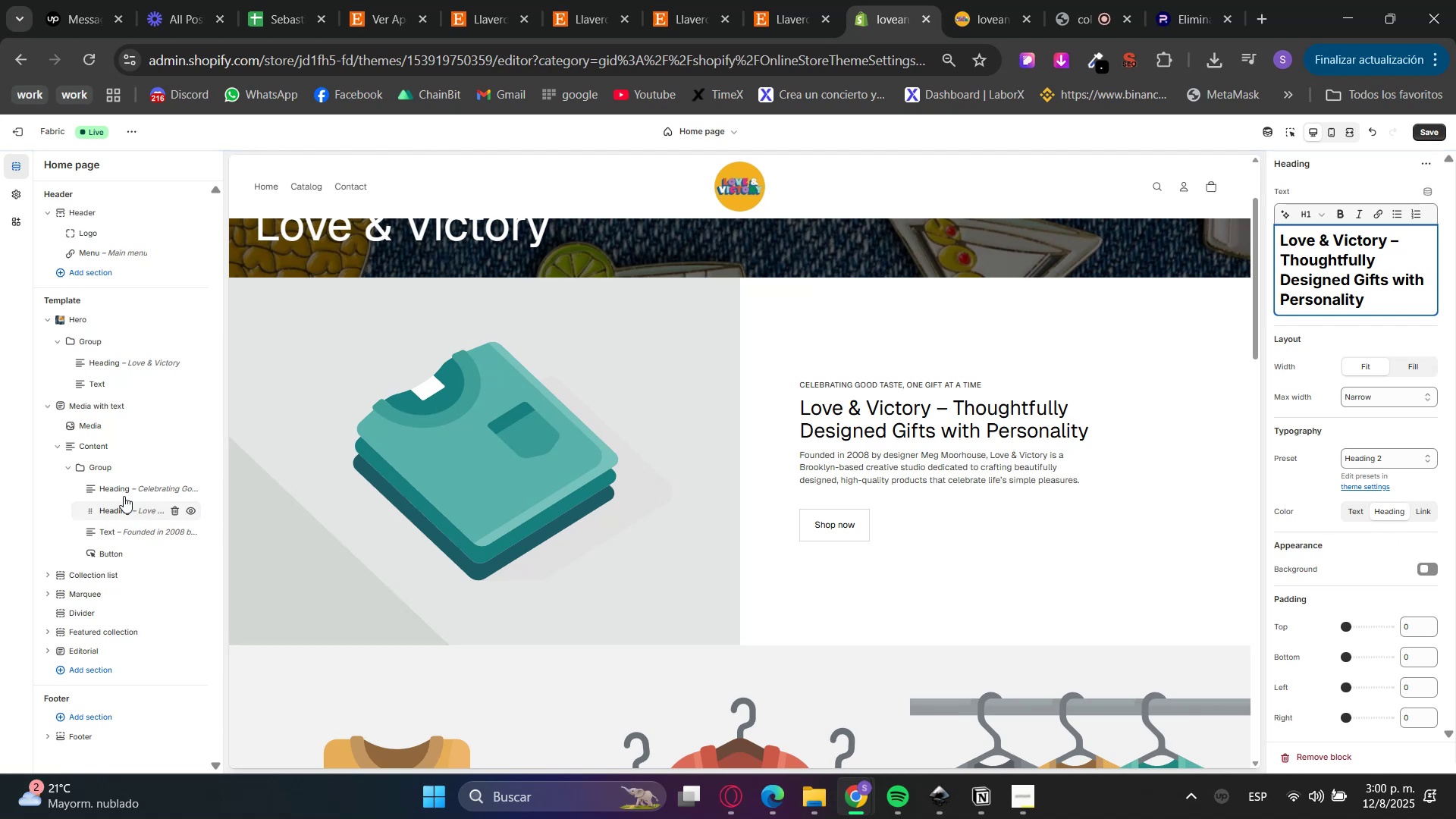 
scroll: coordinate [666, 522], scroll_direction: up, amount: 2.0
 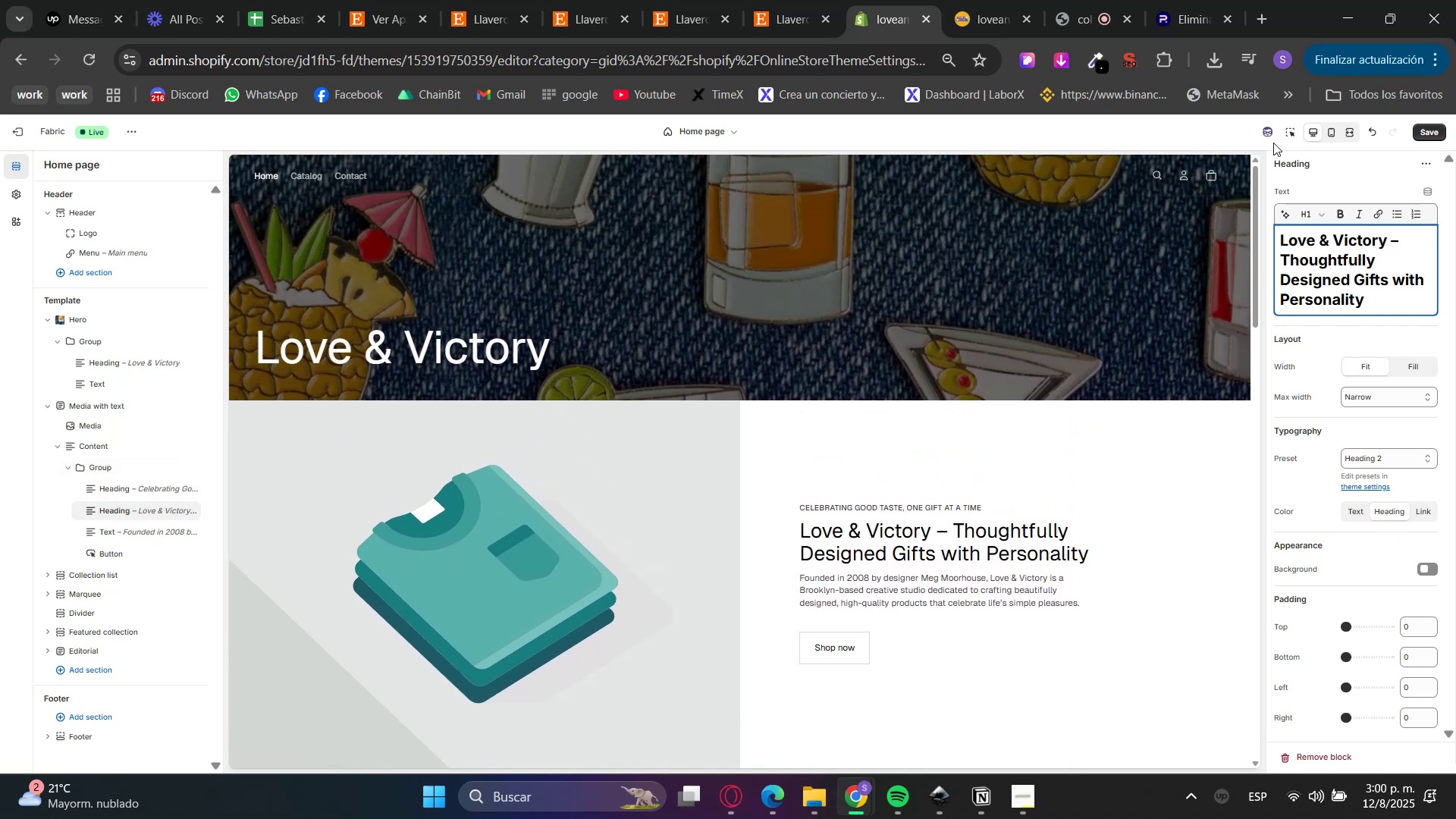 
left_click([1288, 126])
 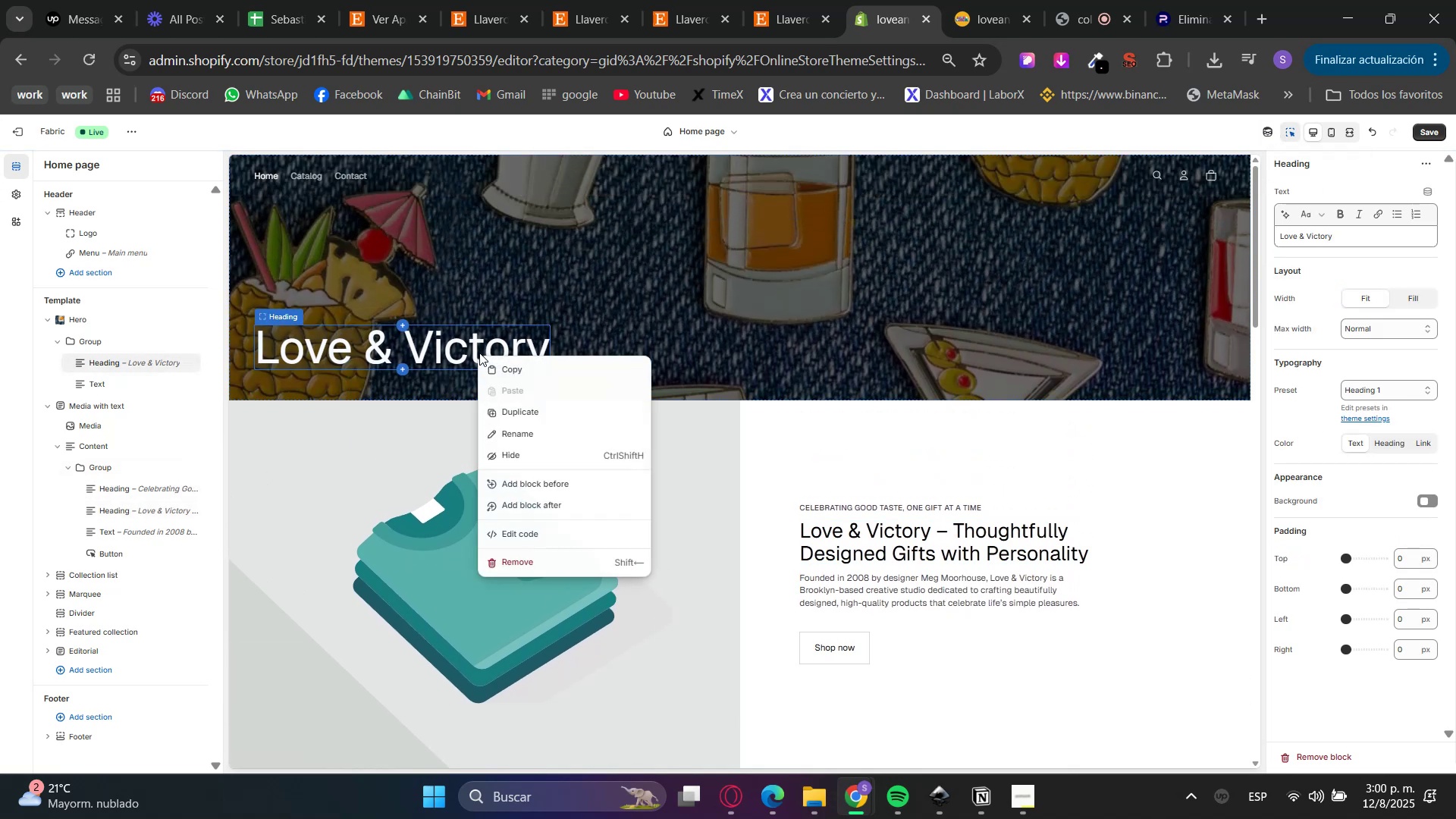 
left_click([524, 563])
 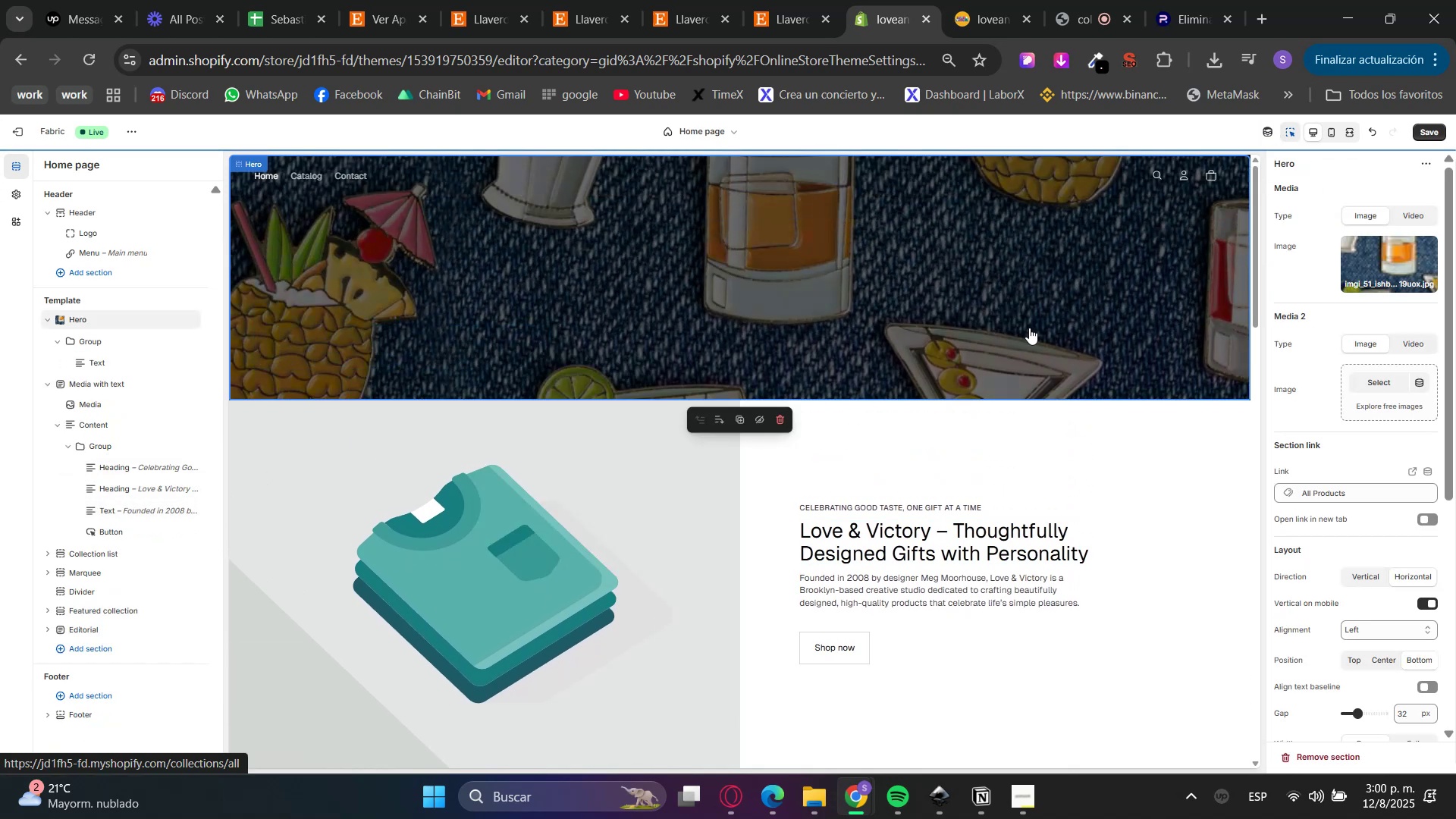 
left_click([1112, 312])
 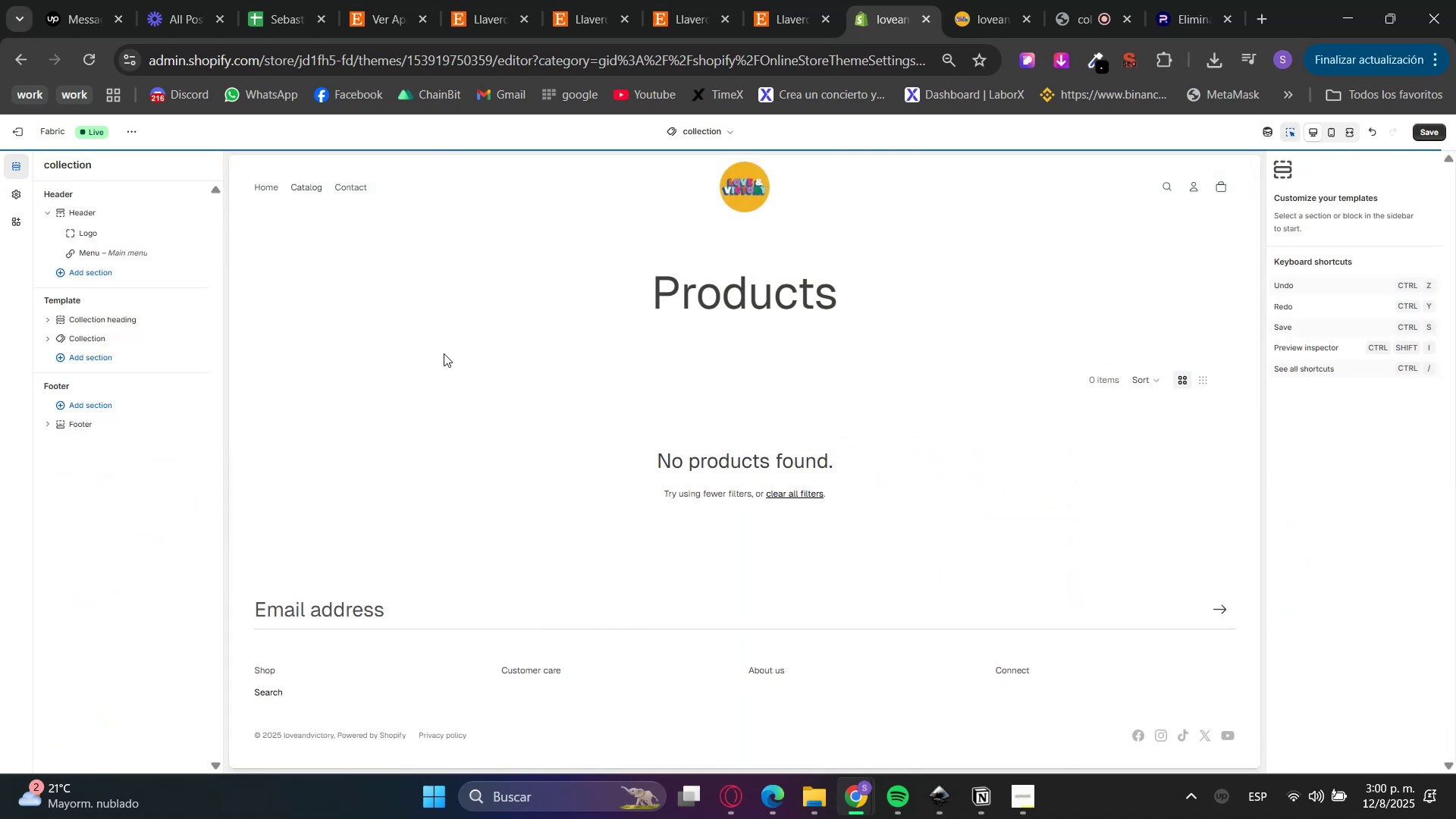 
double_click([758, 200])
 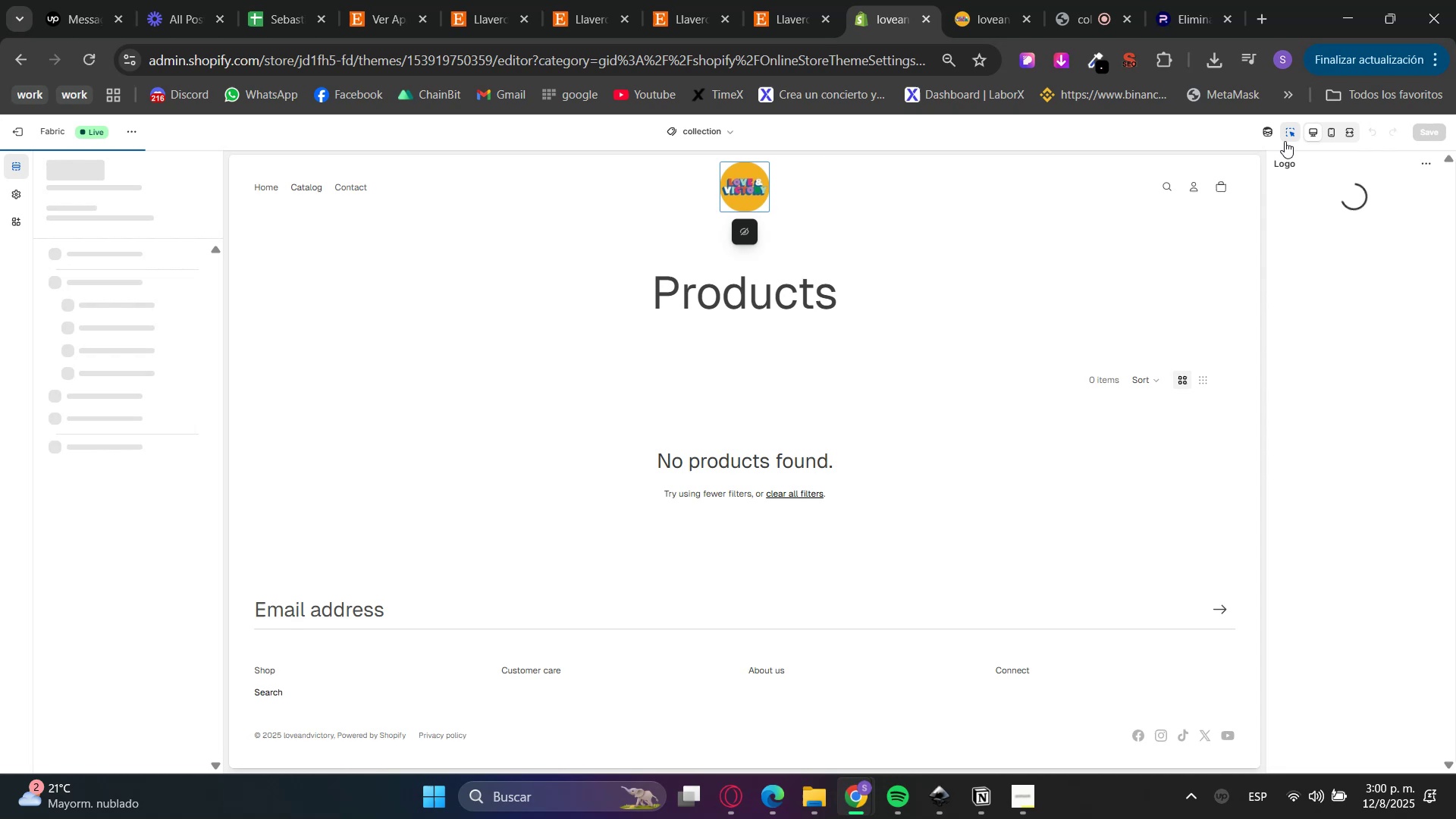 
left_click([1284, 132])
 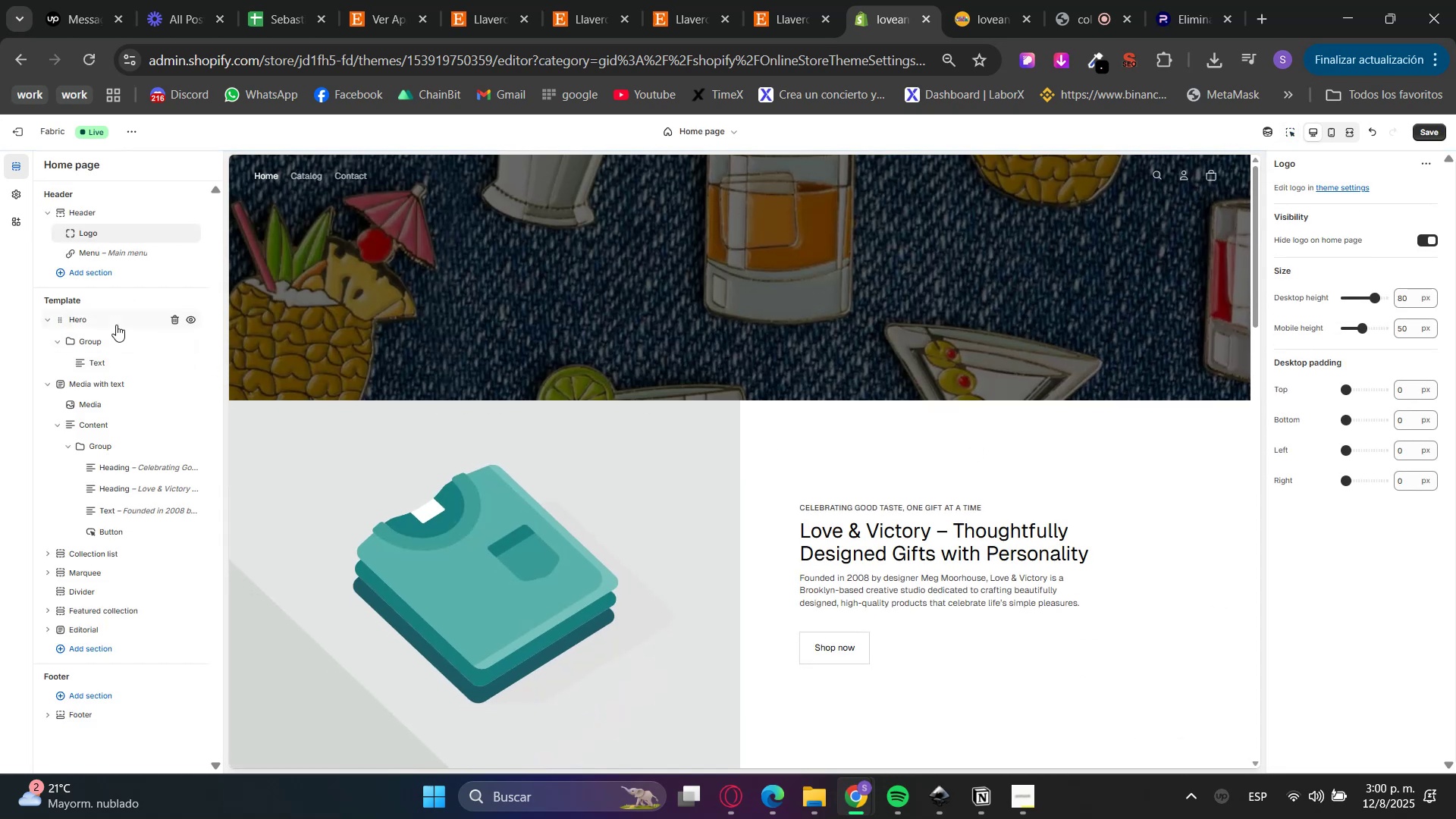 
left_click([118, 321])
 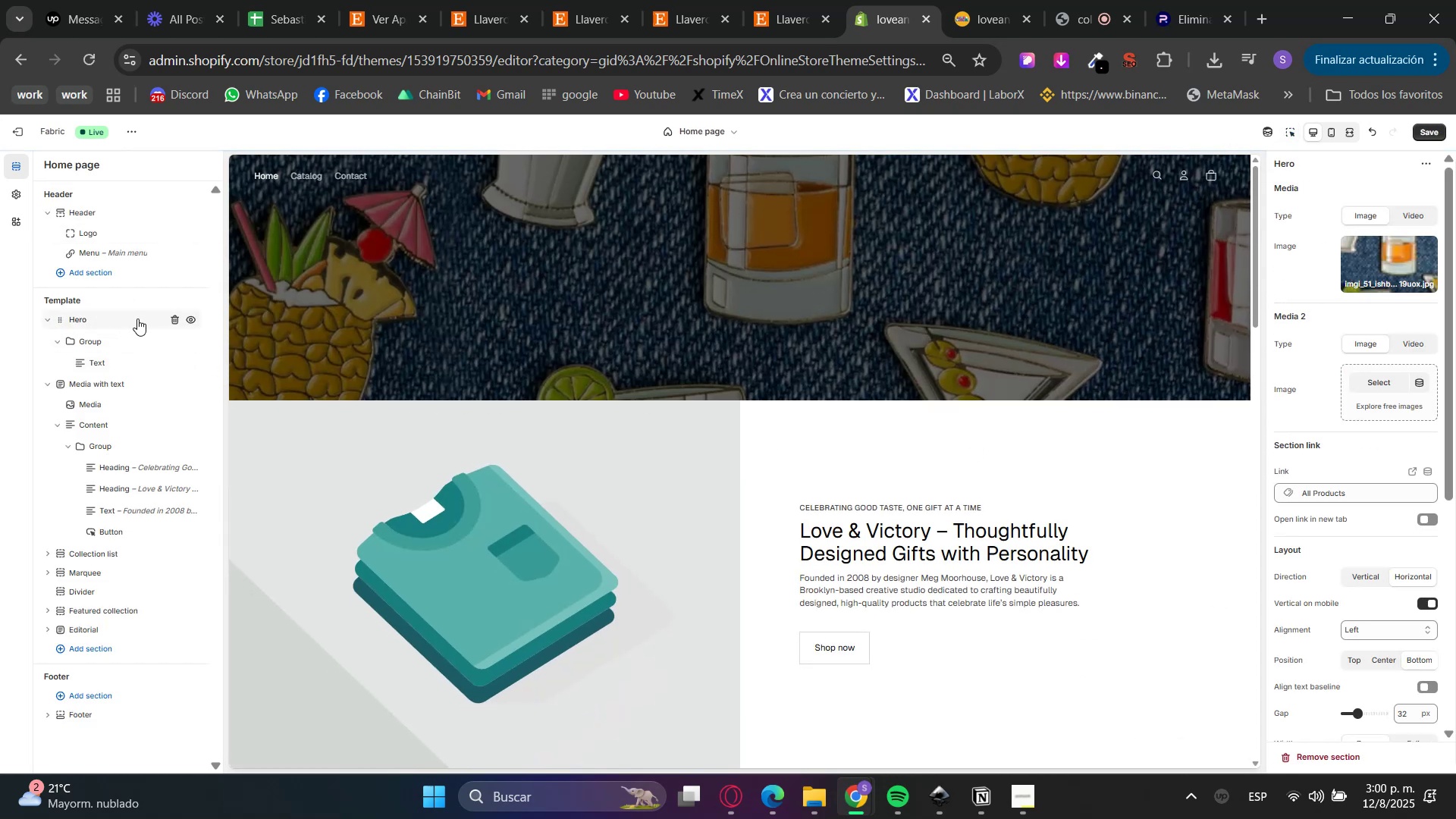 
left_click([170, 318])
 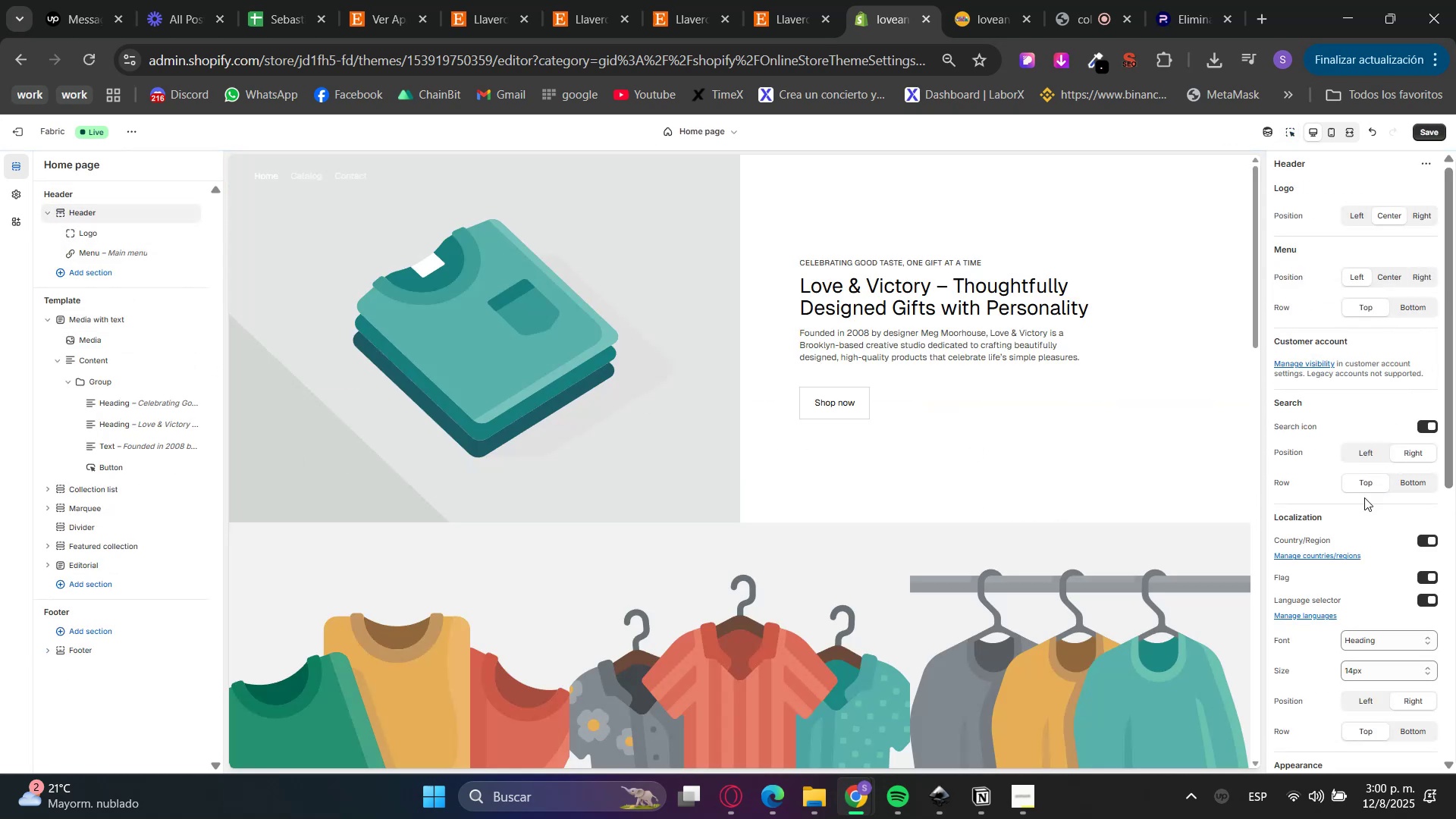 
scroll: coordinate [1369, 697], scroll_direction: down, amount: 4.0
 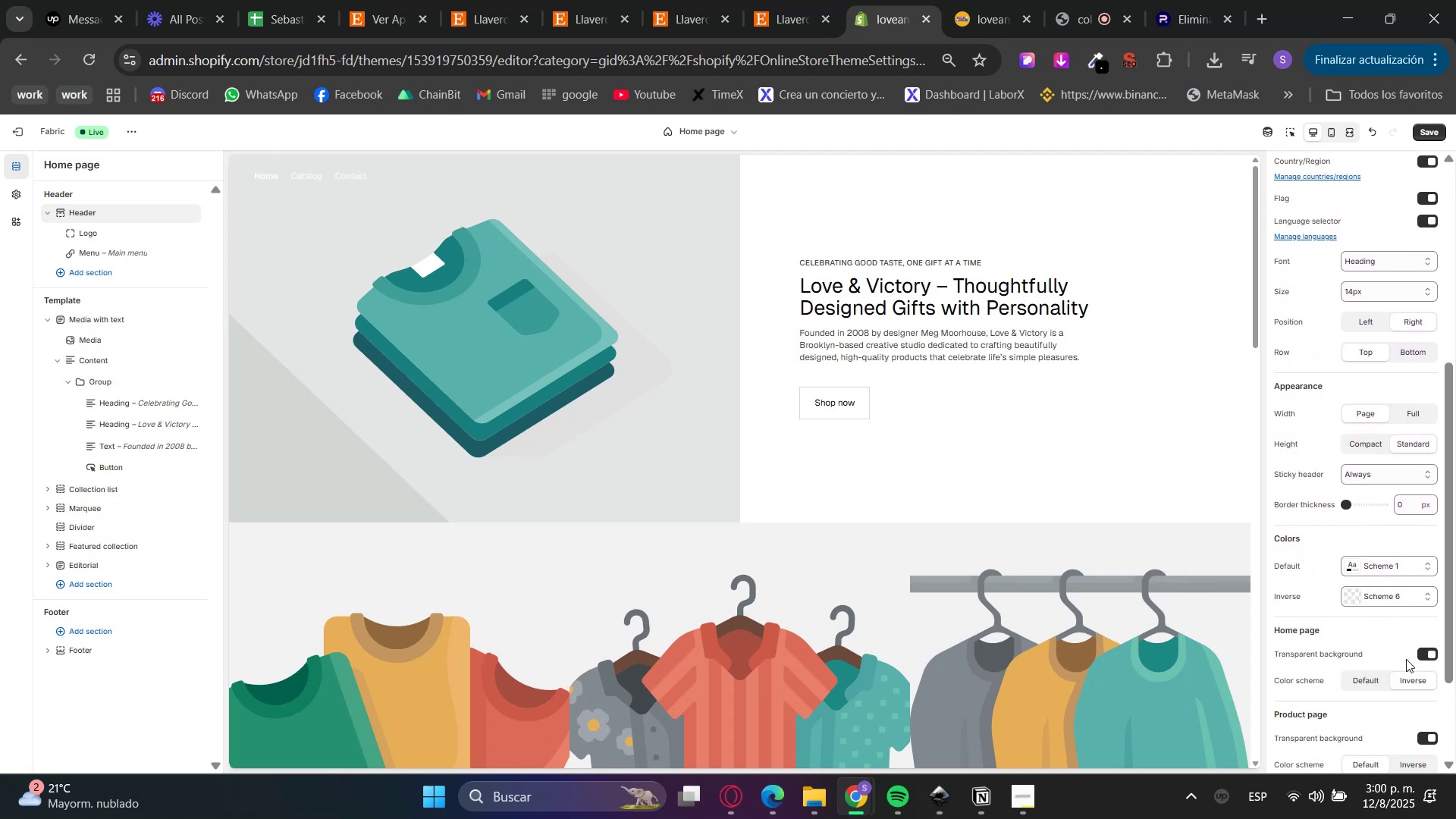 
left_click([1428, 654])
 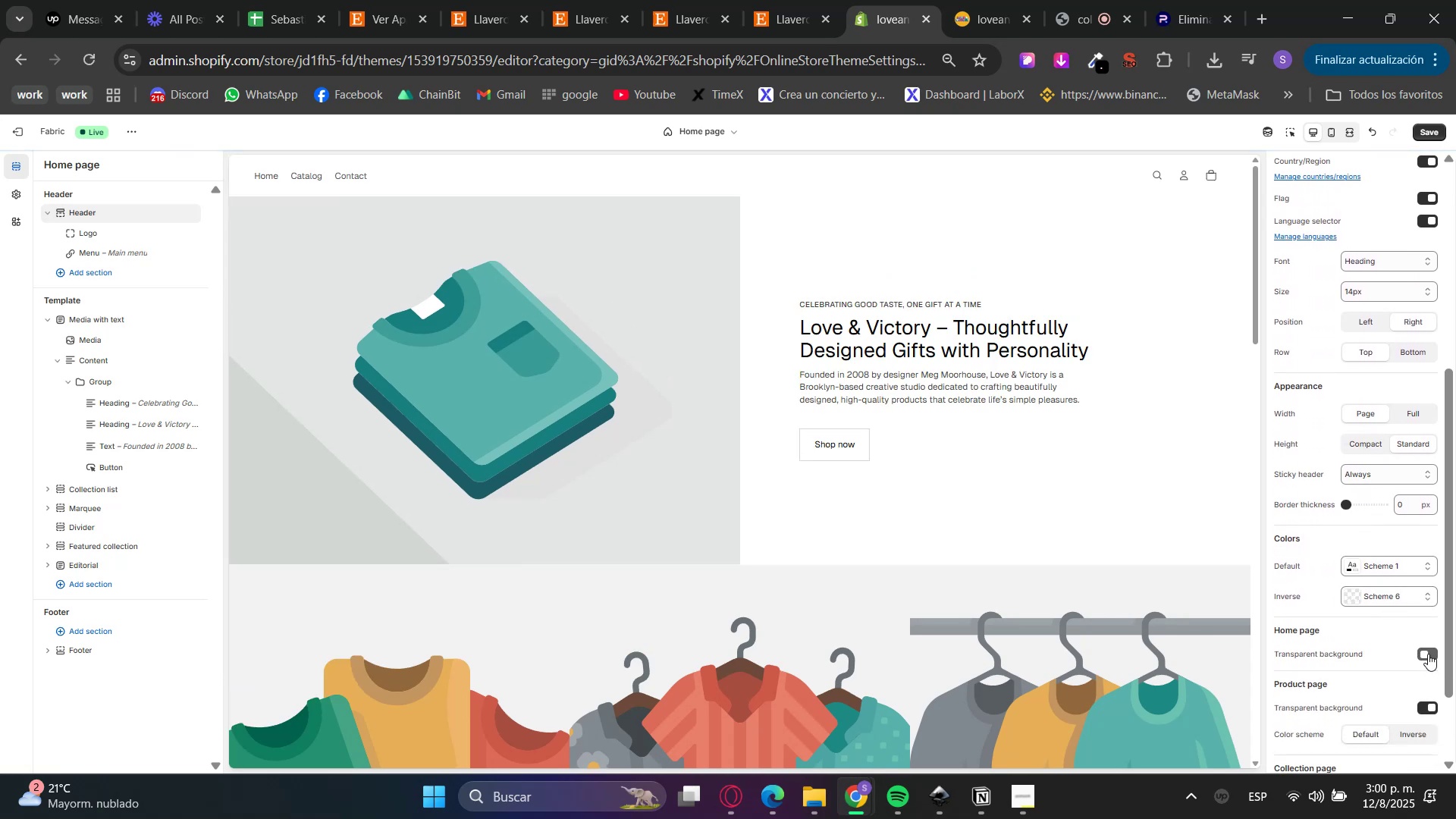 
scroll: coordinate [962, 525], scroll_direction: up, amount: 2.0
 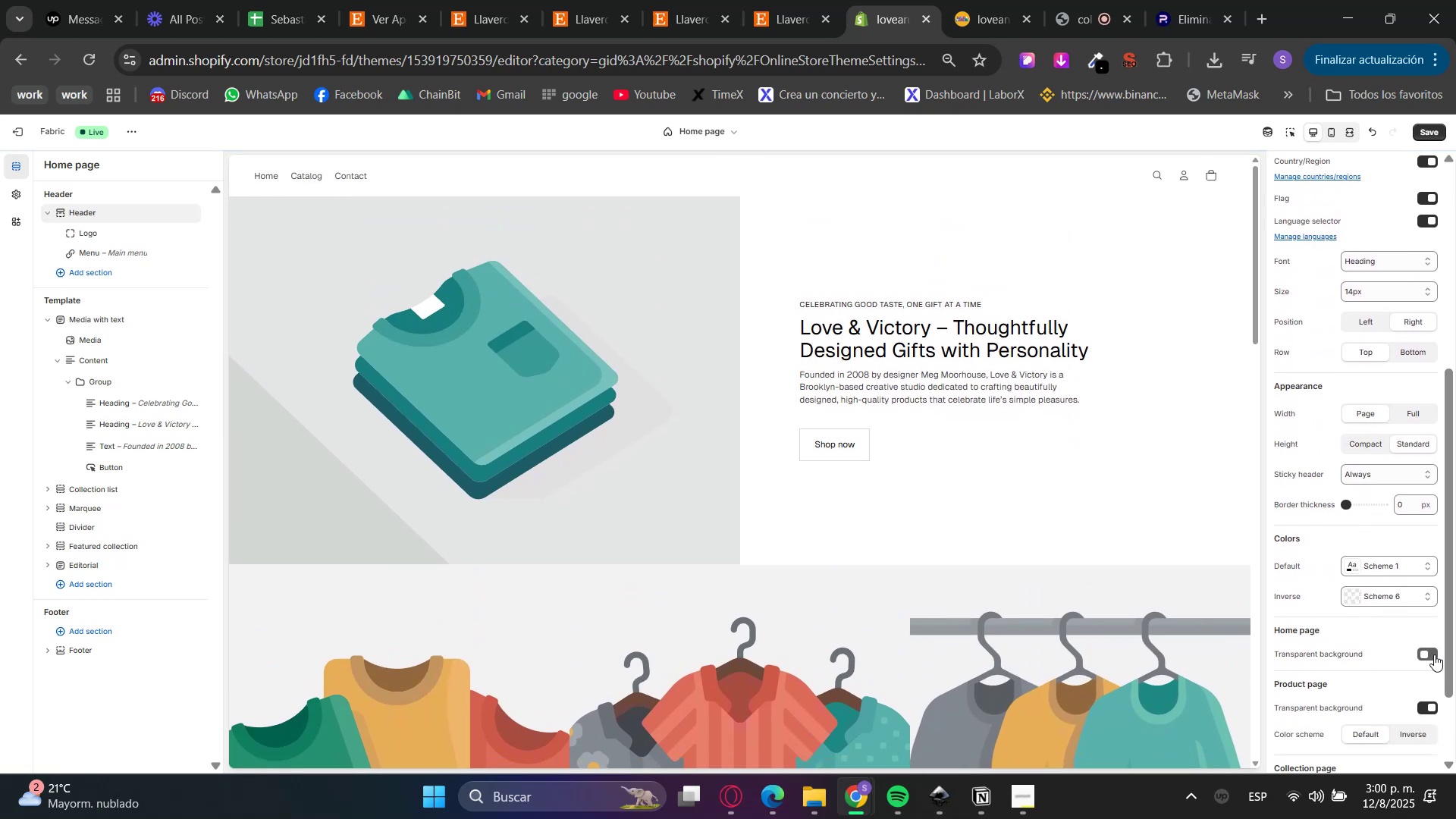 
double_click([1432, 710])
 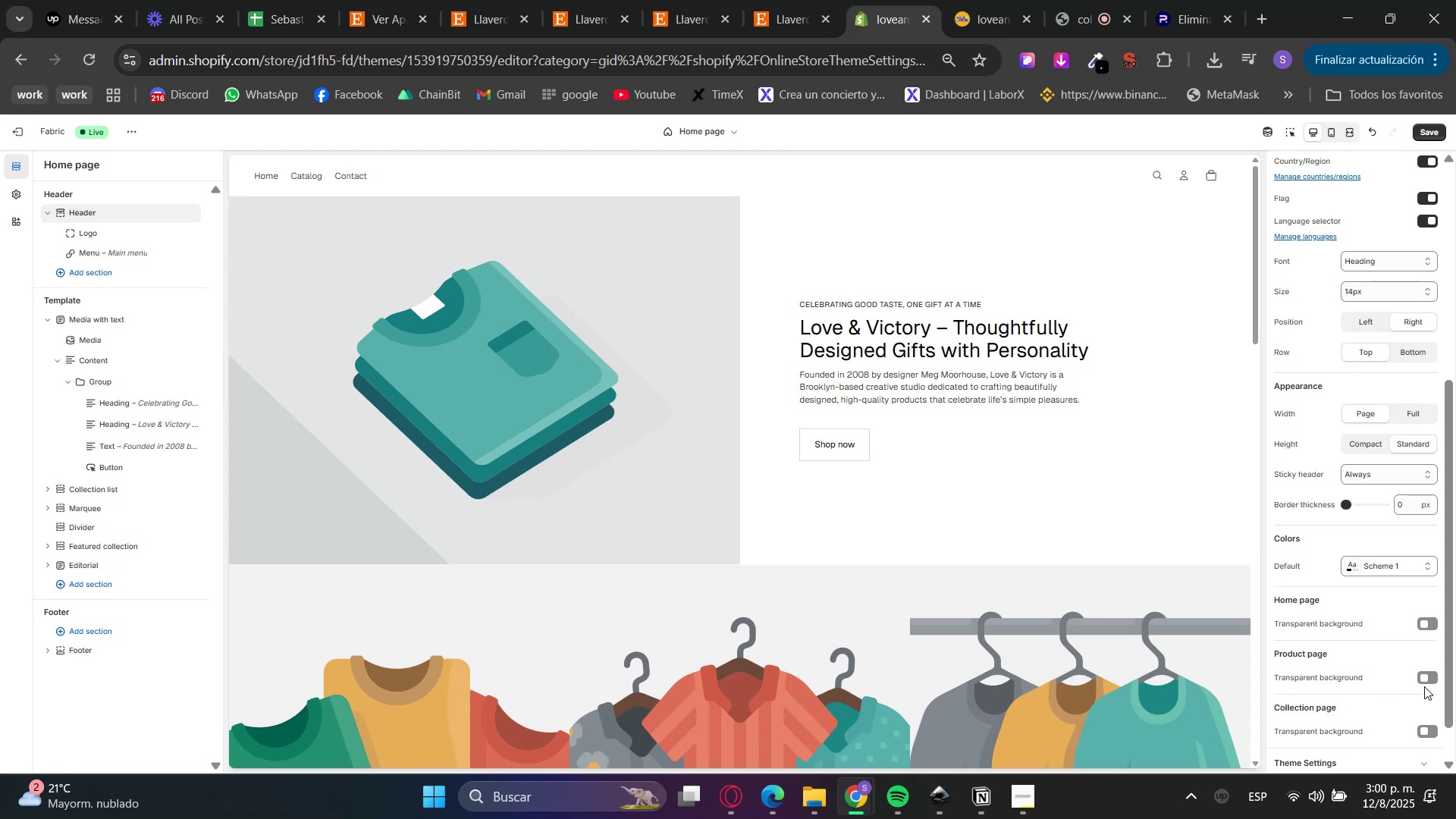 
left_click([1424, 686])
 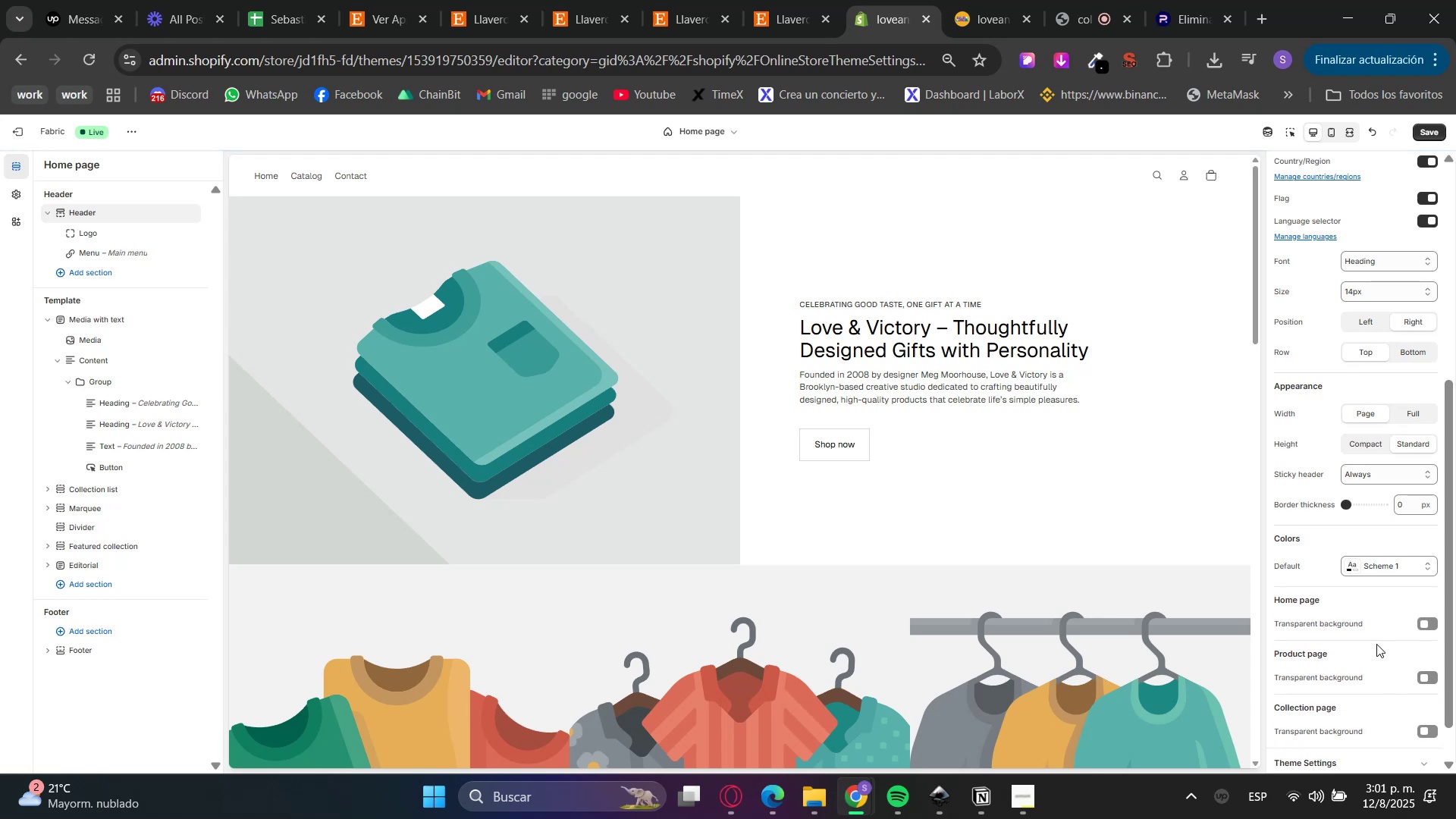 
wait(6.74)
 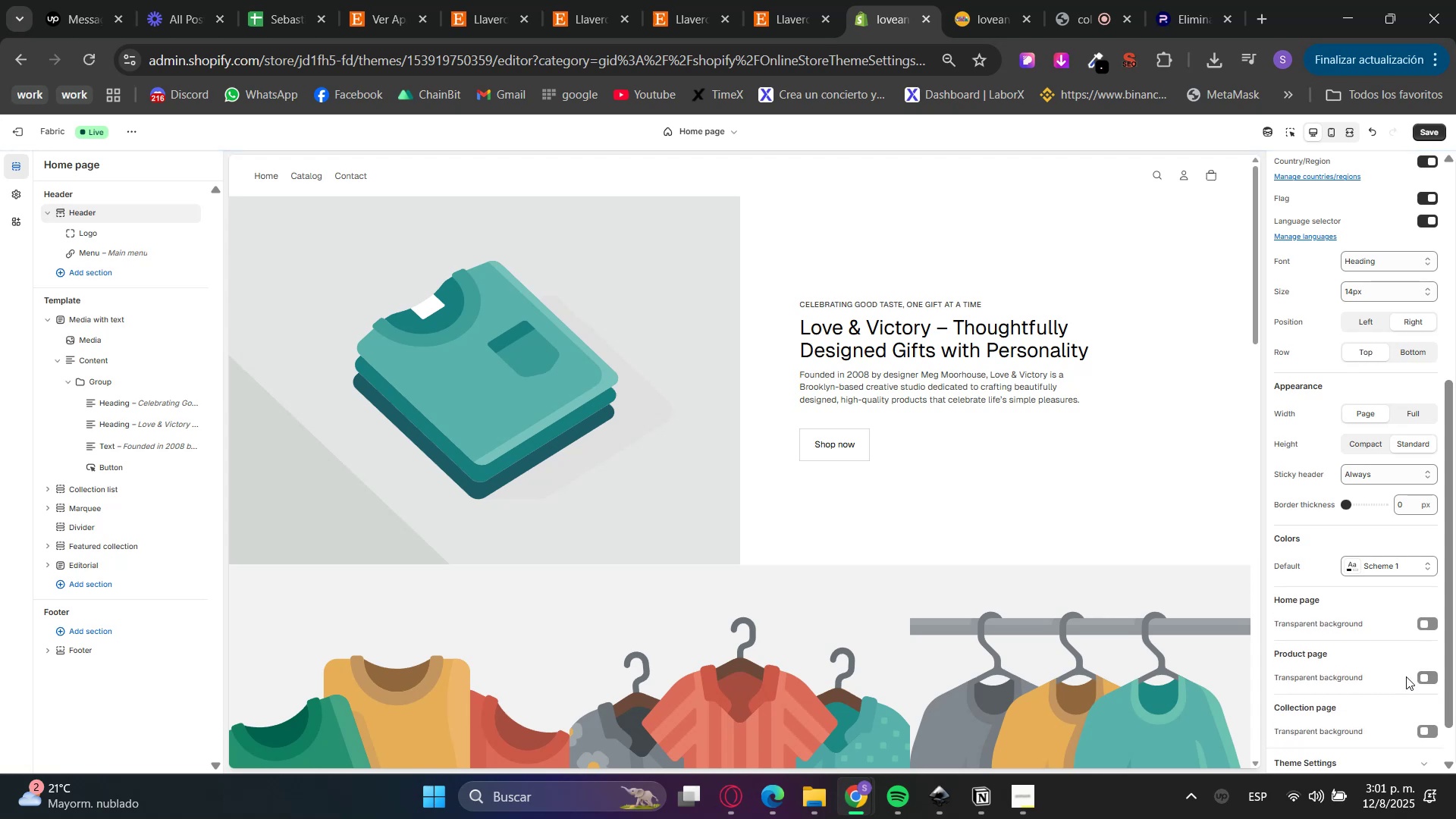 
scroll: coordinate [1338, 506], scroll_direction: up, amount: 4.0
 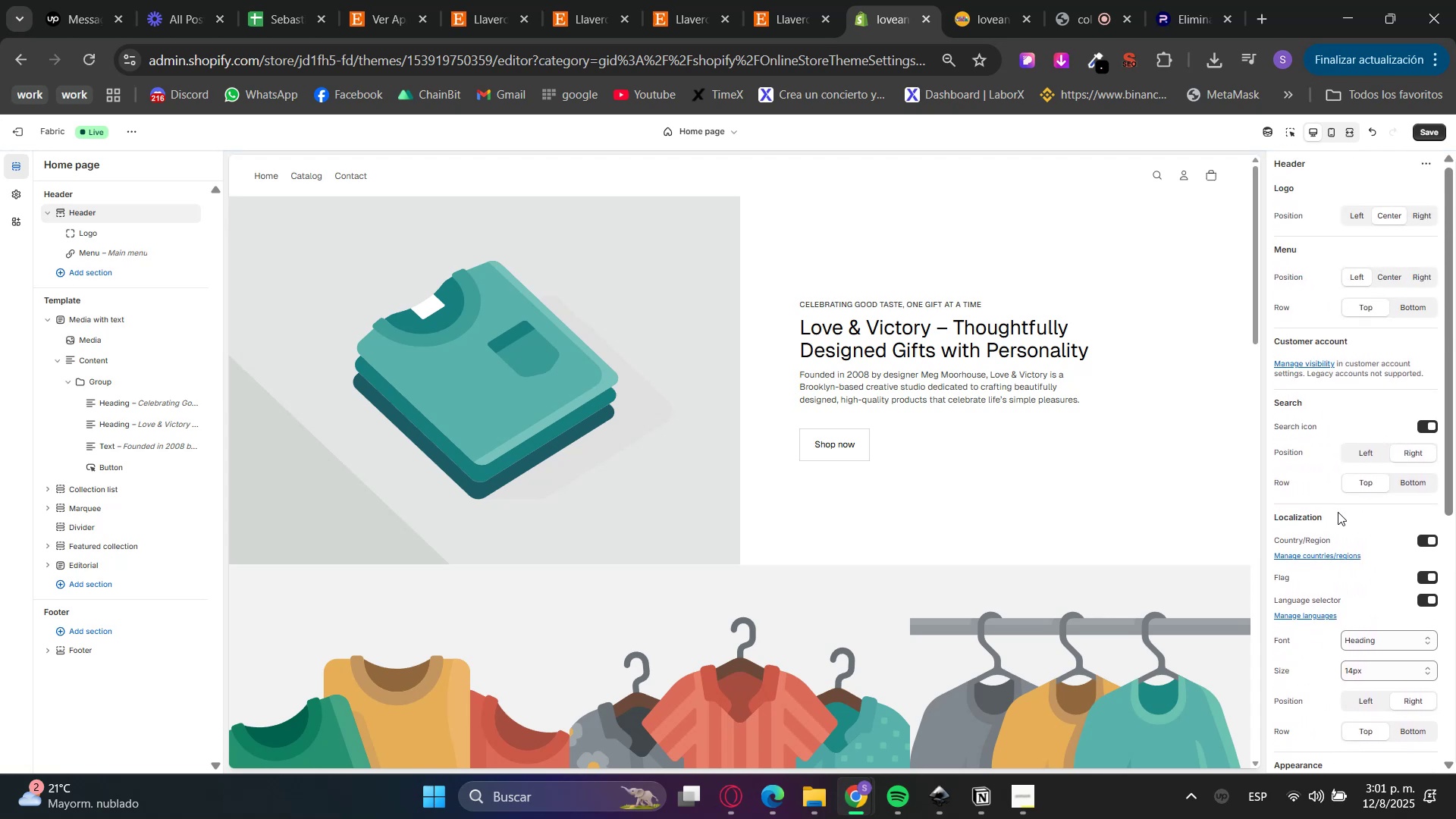 
scroll: coordinate [1336, 527], scroll_direction: down, amount: 4.0
 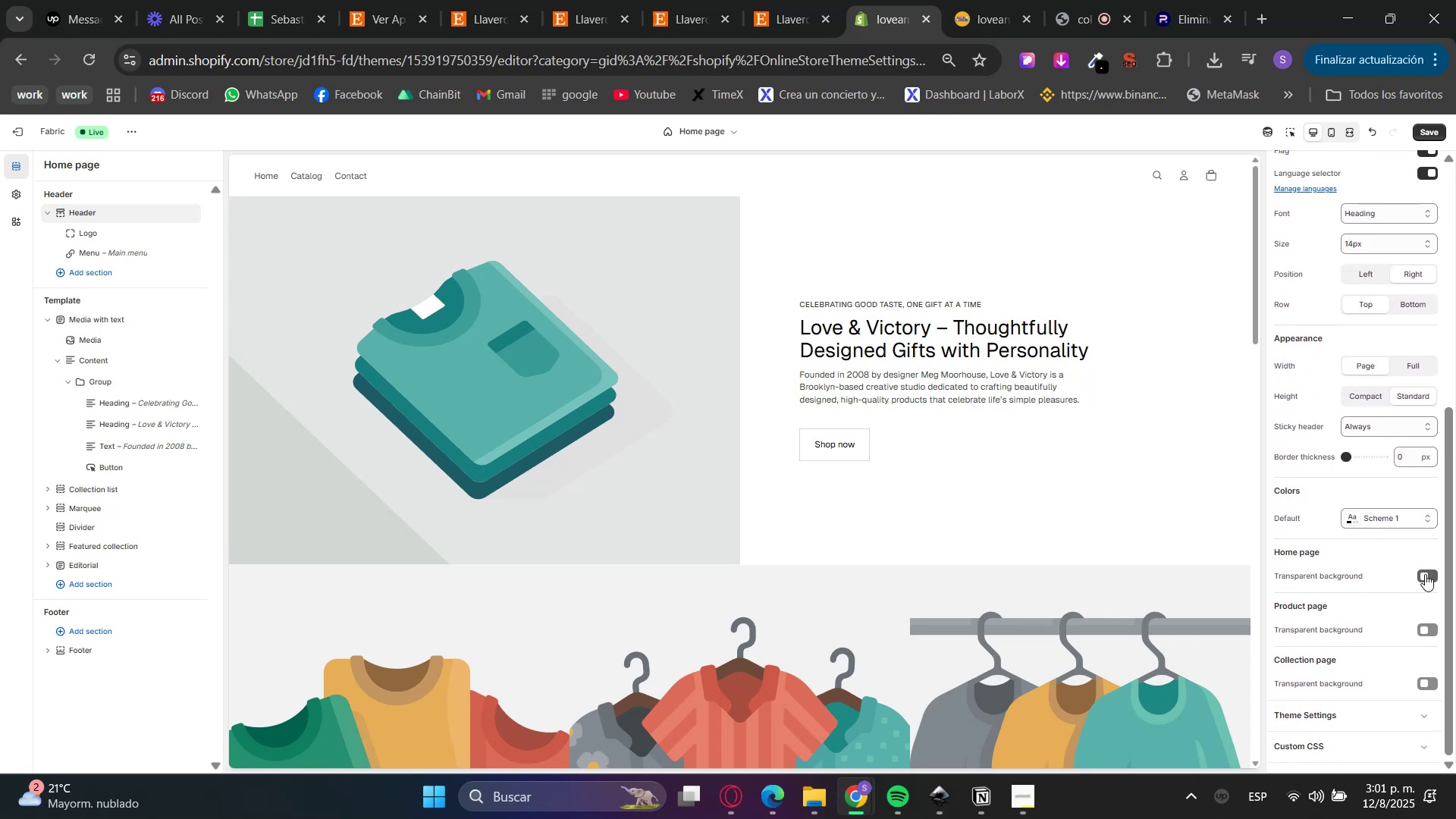 
left_click([1427, 580])
 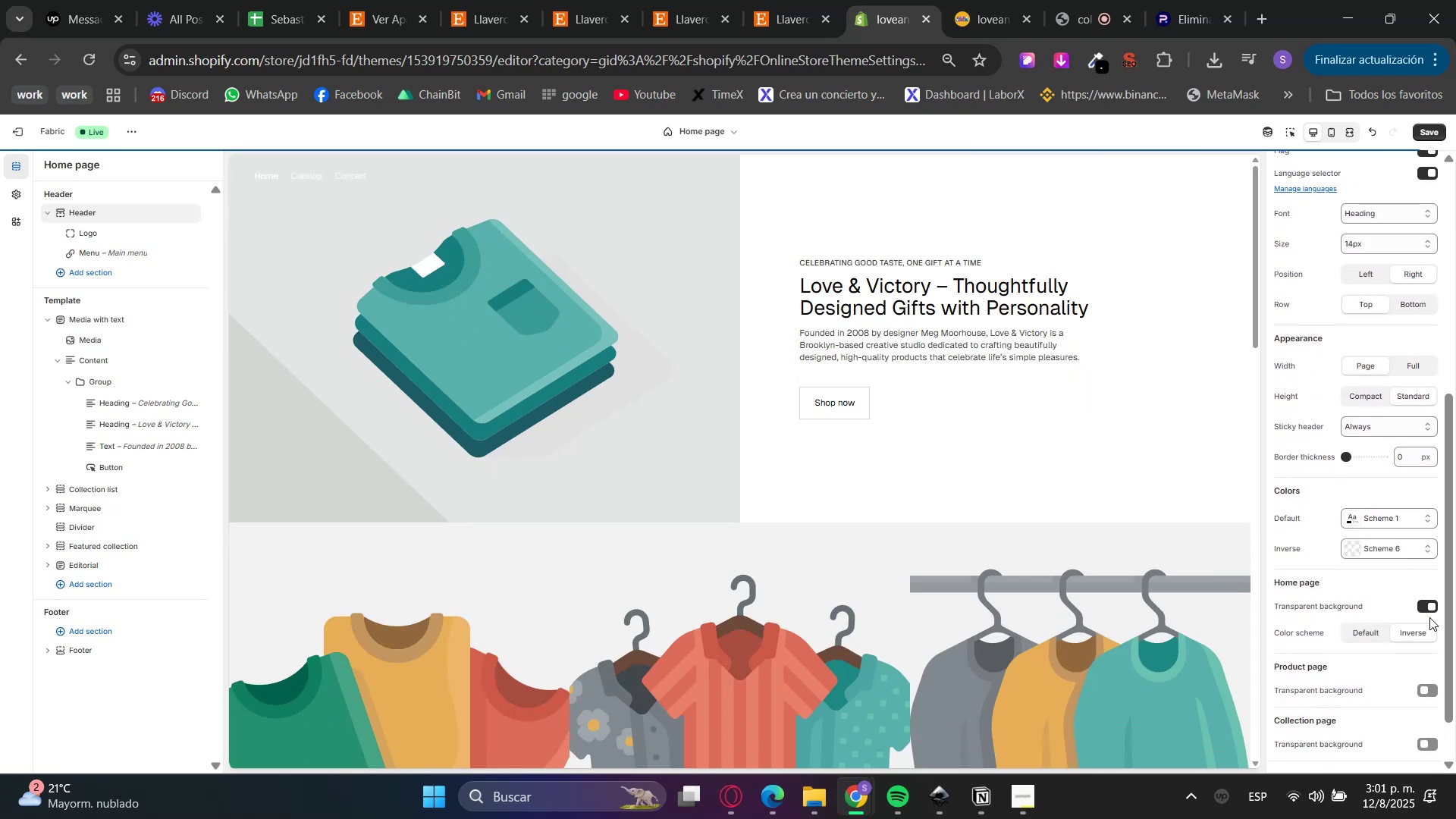 
left_click([1418, 604])
 